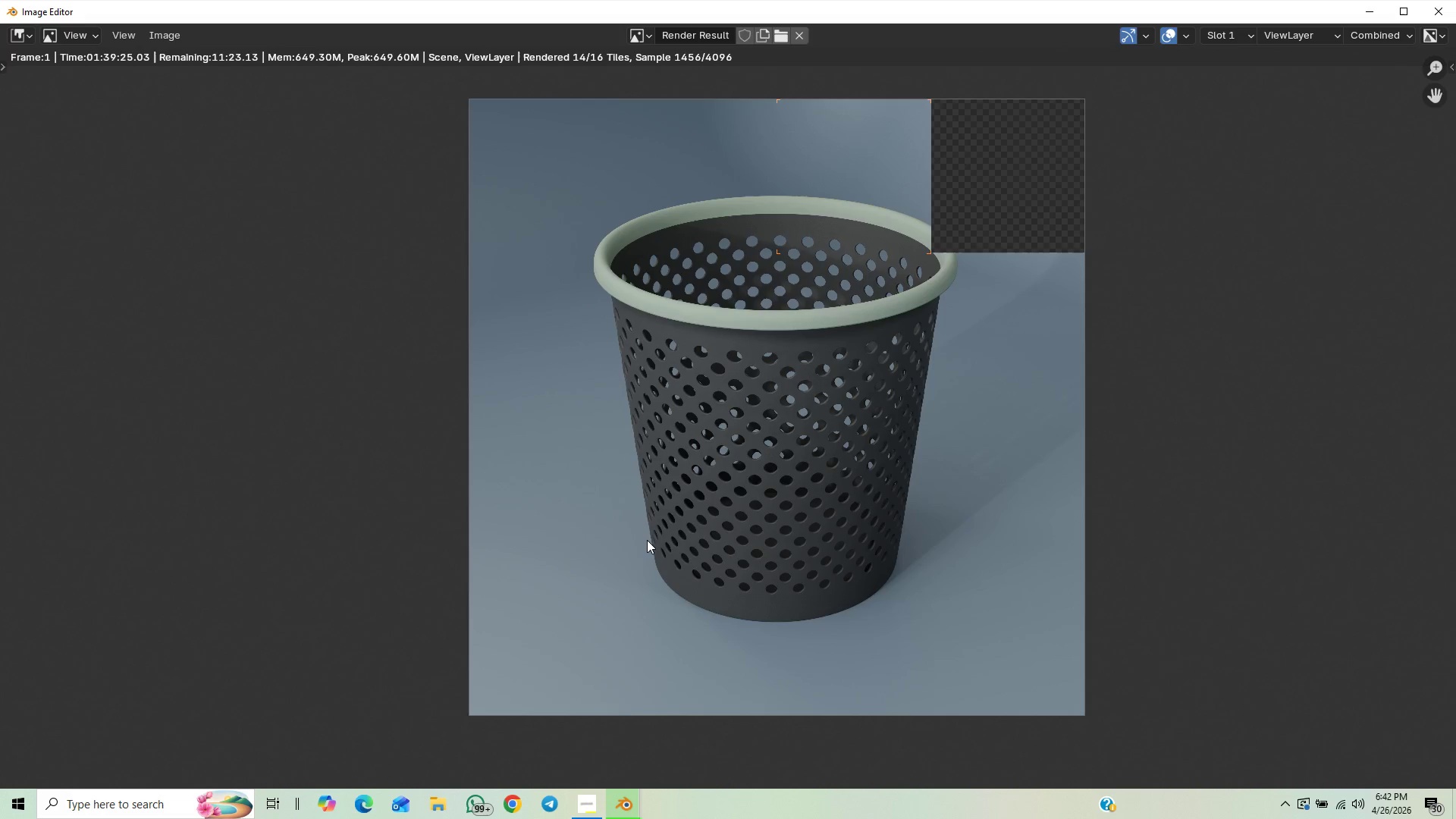 
scroll: coordinate [649, 538], scroll_direction: up, amount: 4.0
 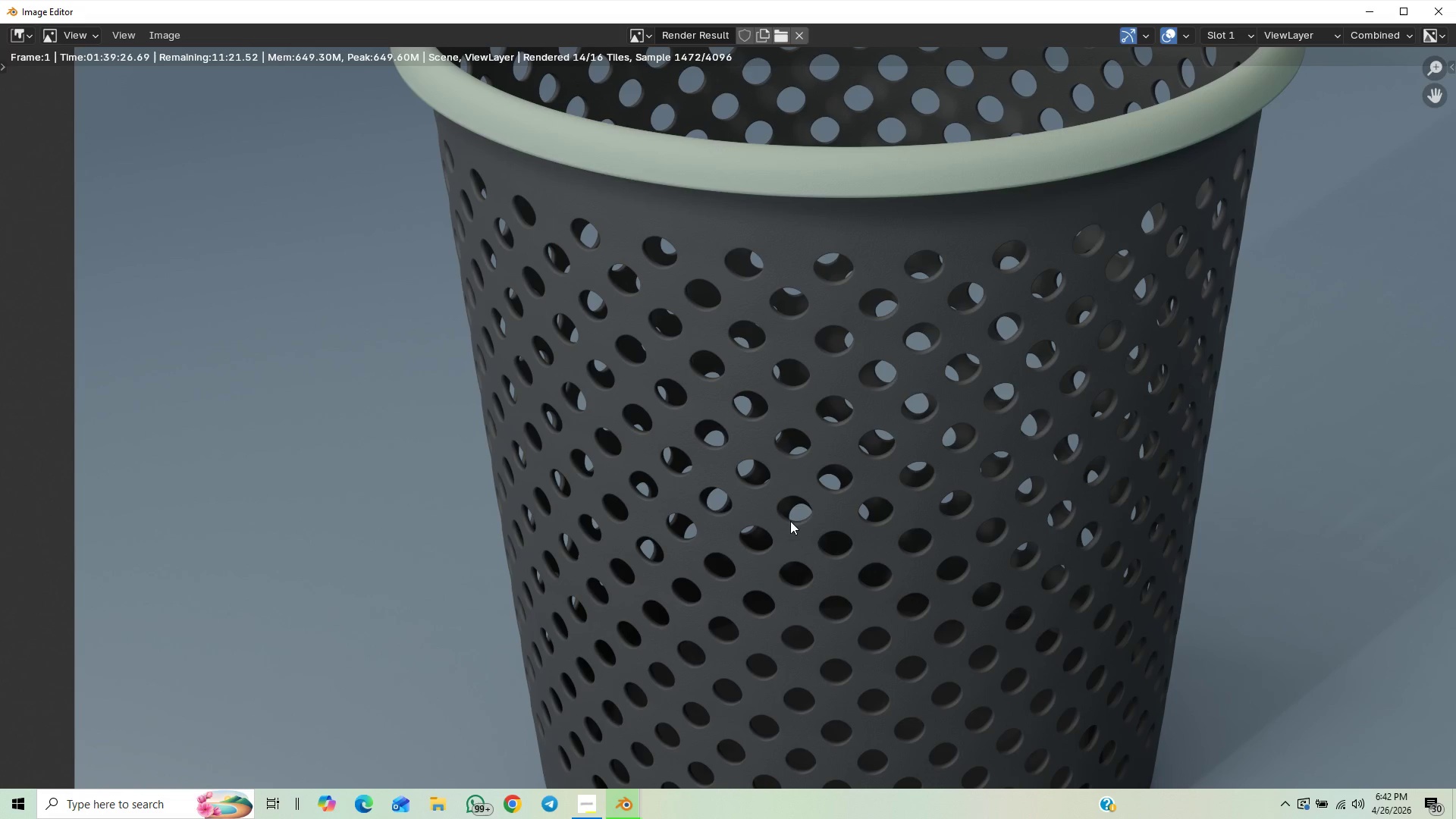 
scroll: coordinate [817, 516], scroll_direction: down, amount: 1.0
 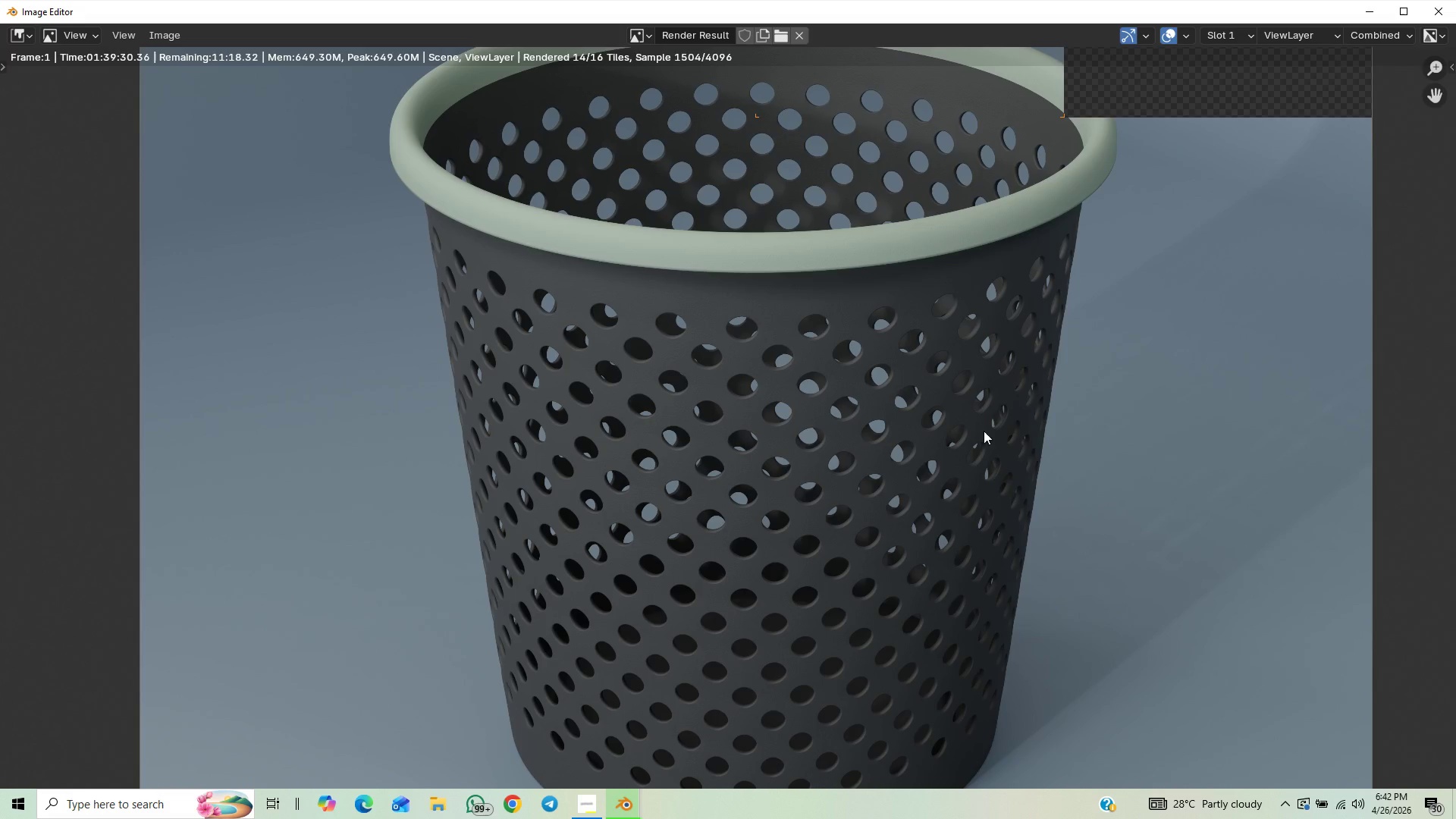 
scroll: coordinate [997, 435], scroll_direction: up, amount: 1.0
 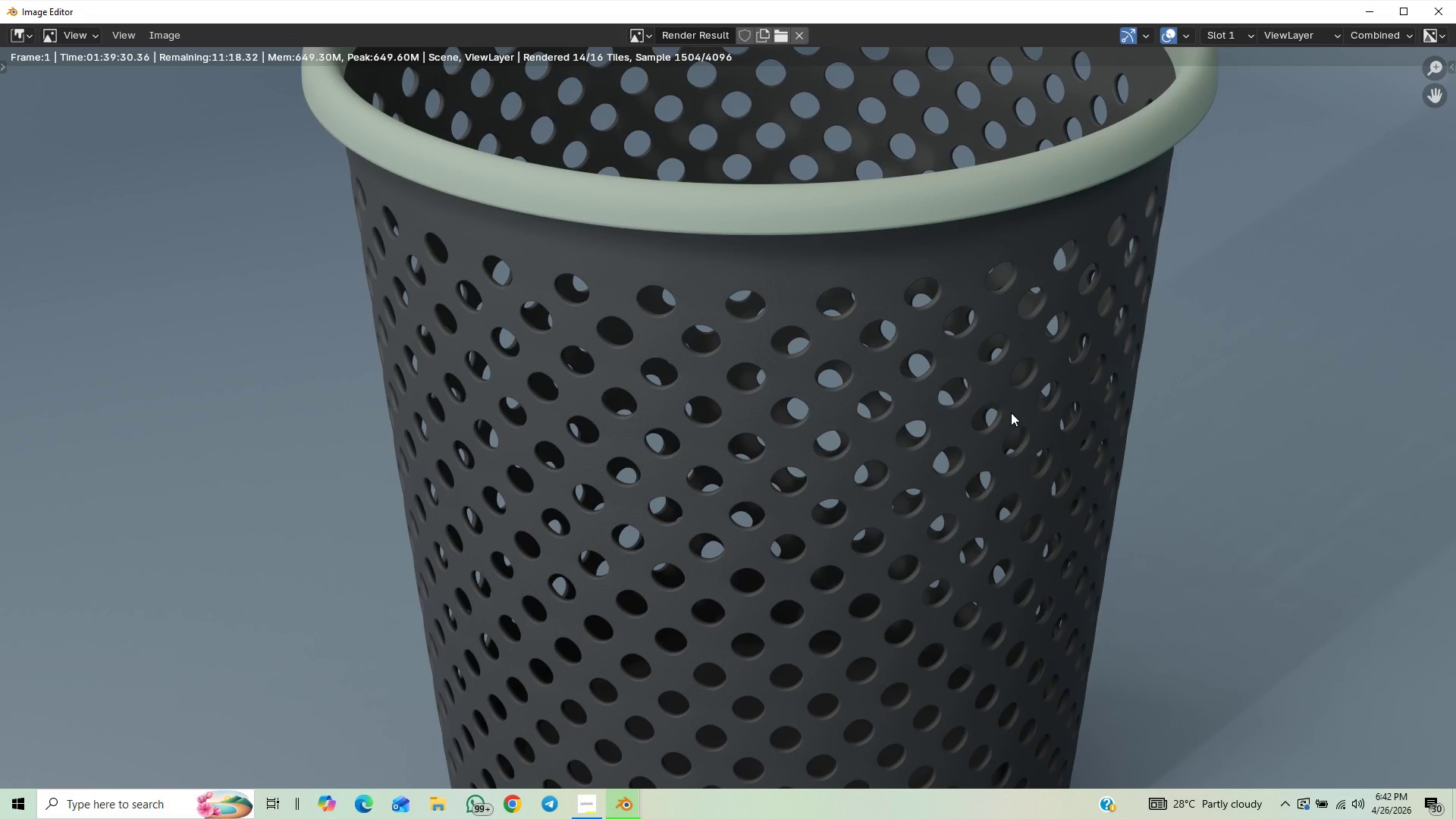 
scroll: coordinate [930, 440], scroll_direction: down, amount: 4.0
 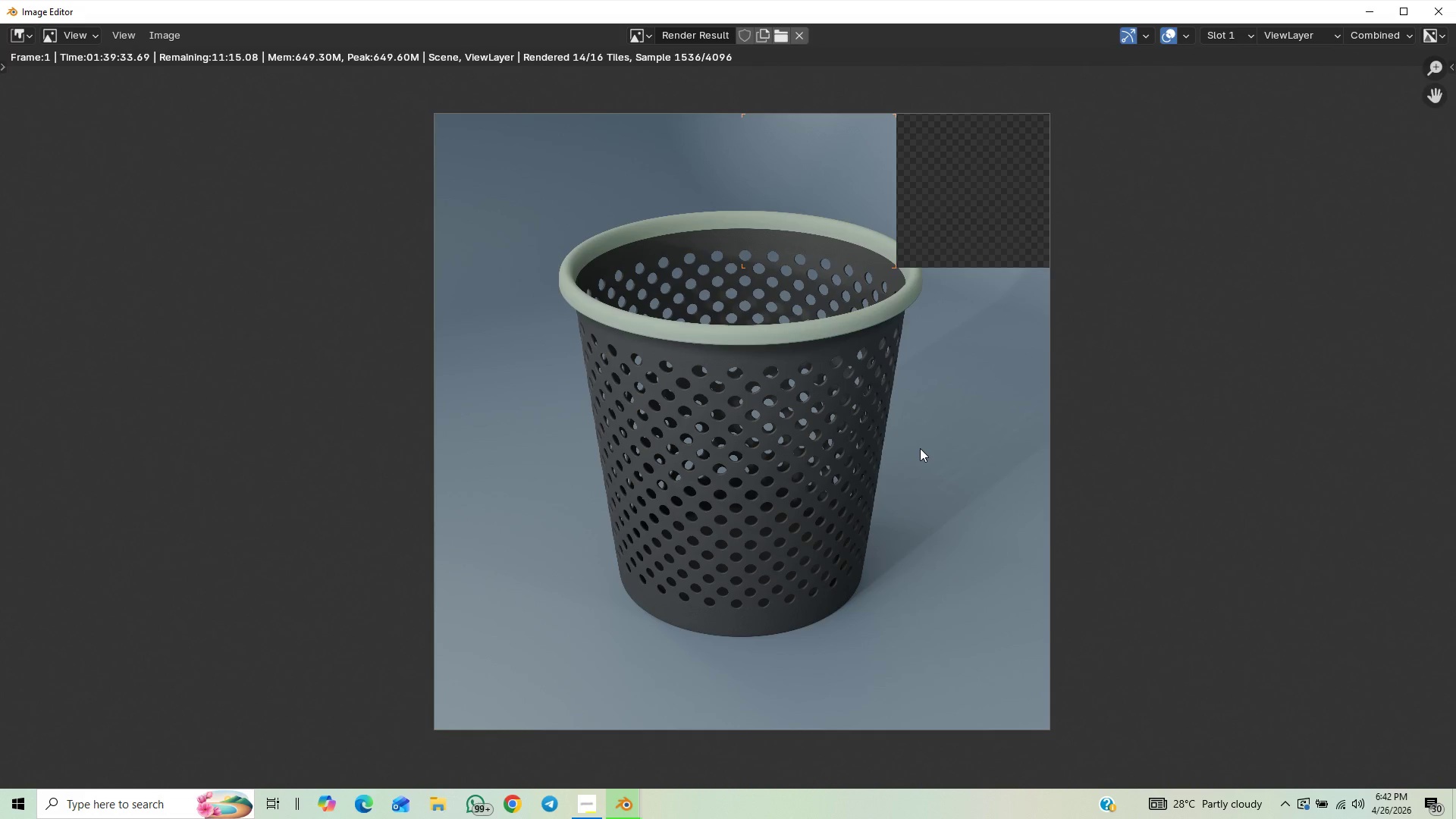 
scroll: coordinate [920, 448], scroll_direction: up, amount: 2.0
 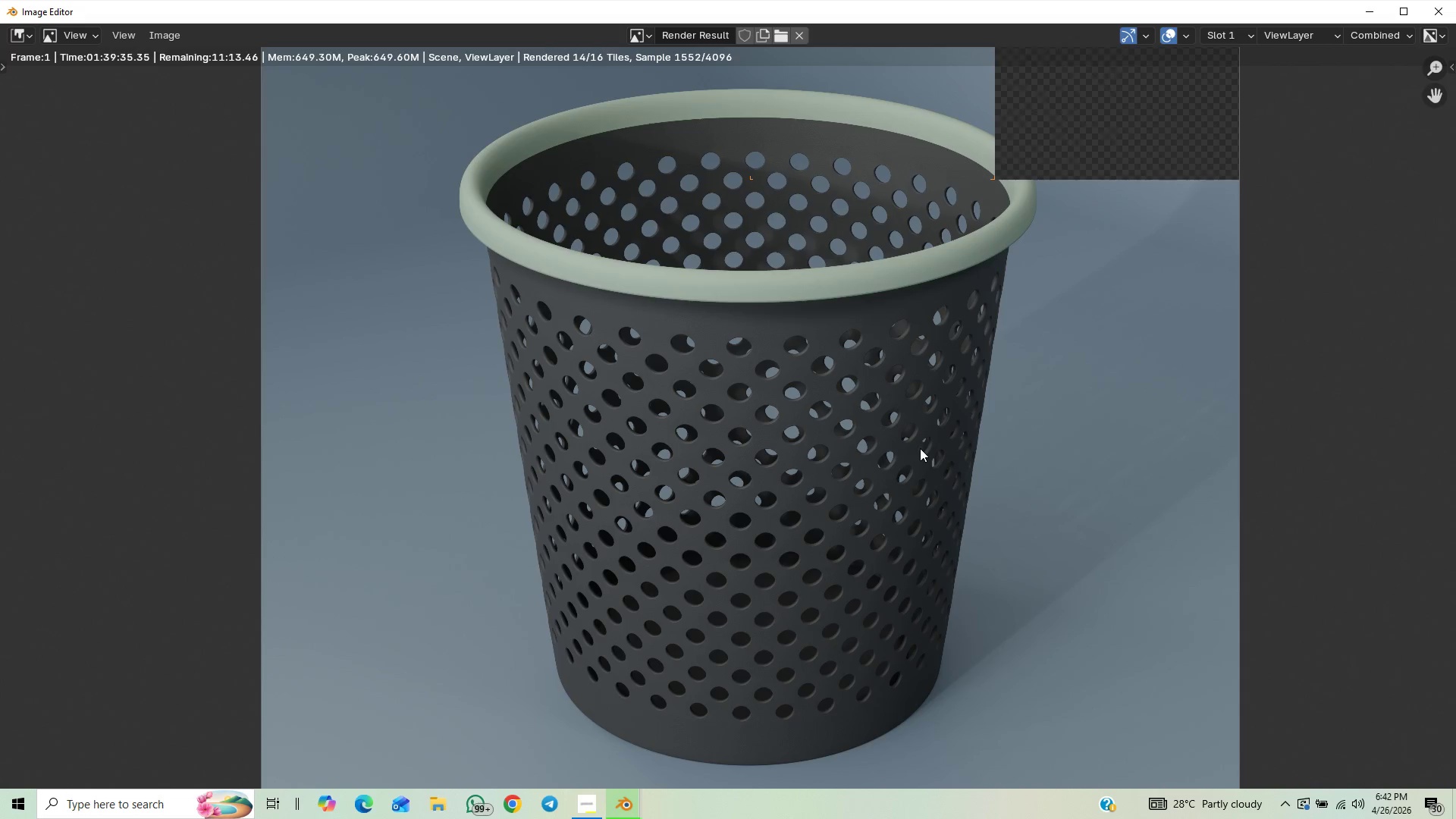 
scroll: coordinate [920, 448], scroll_direction: down, amount: 3.0
 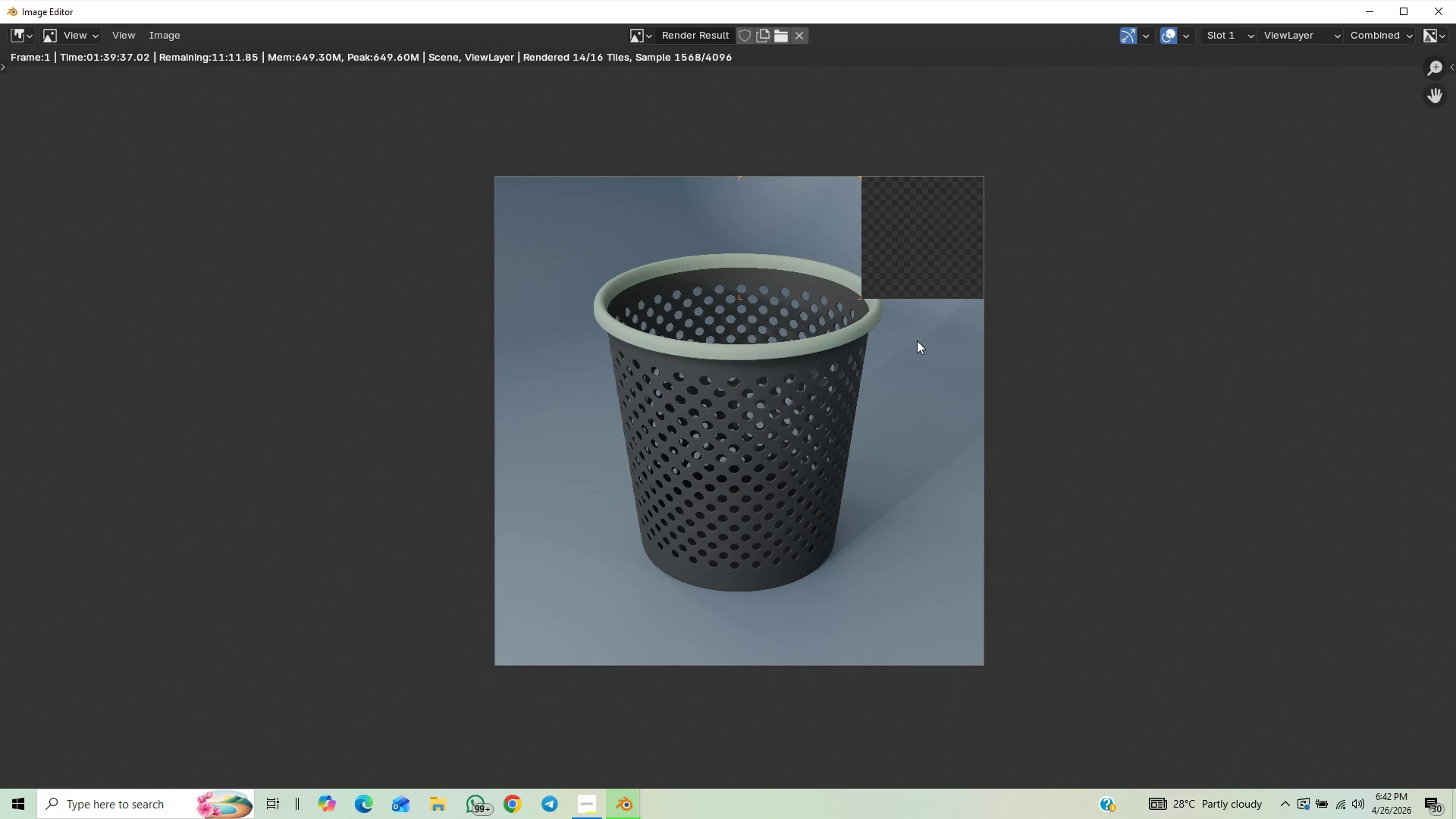 
scroll: coordinate [916, 372], scroll_direction: up, amount: 1.0
 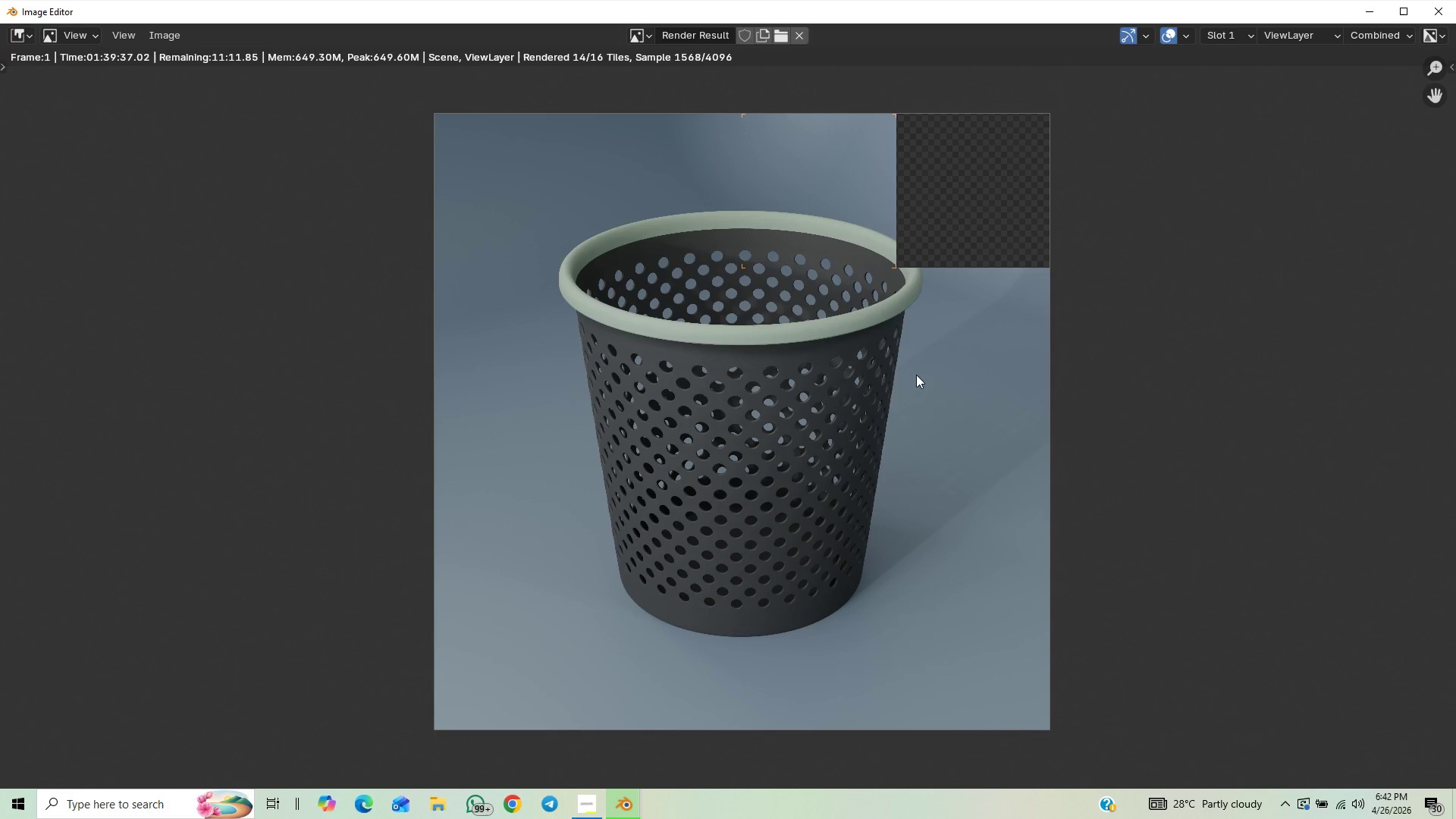 
scroll: coordinate [916, 375], scroll_direction: down, amount: 1.0
 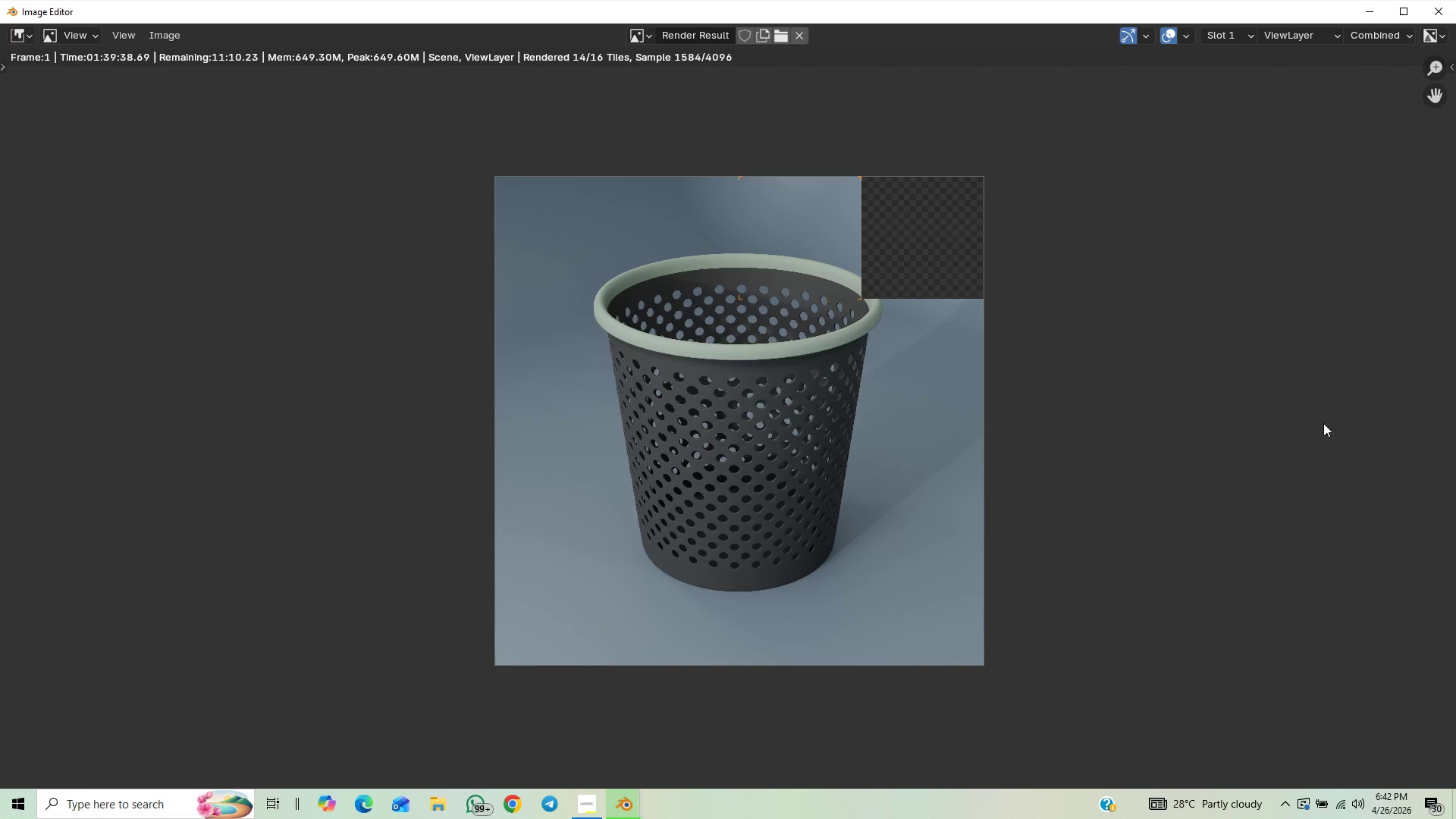 
scroll: coordinate [1297, 537], scroll_direction: up, amount: 2.0
 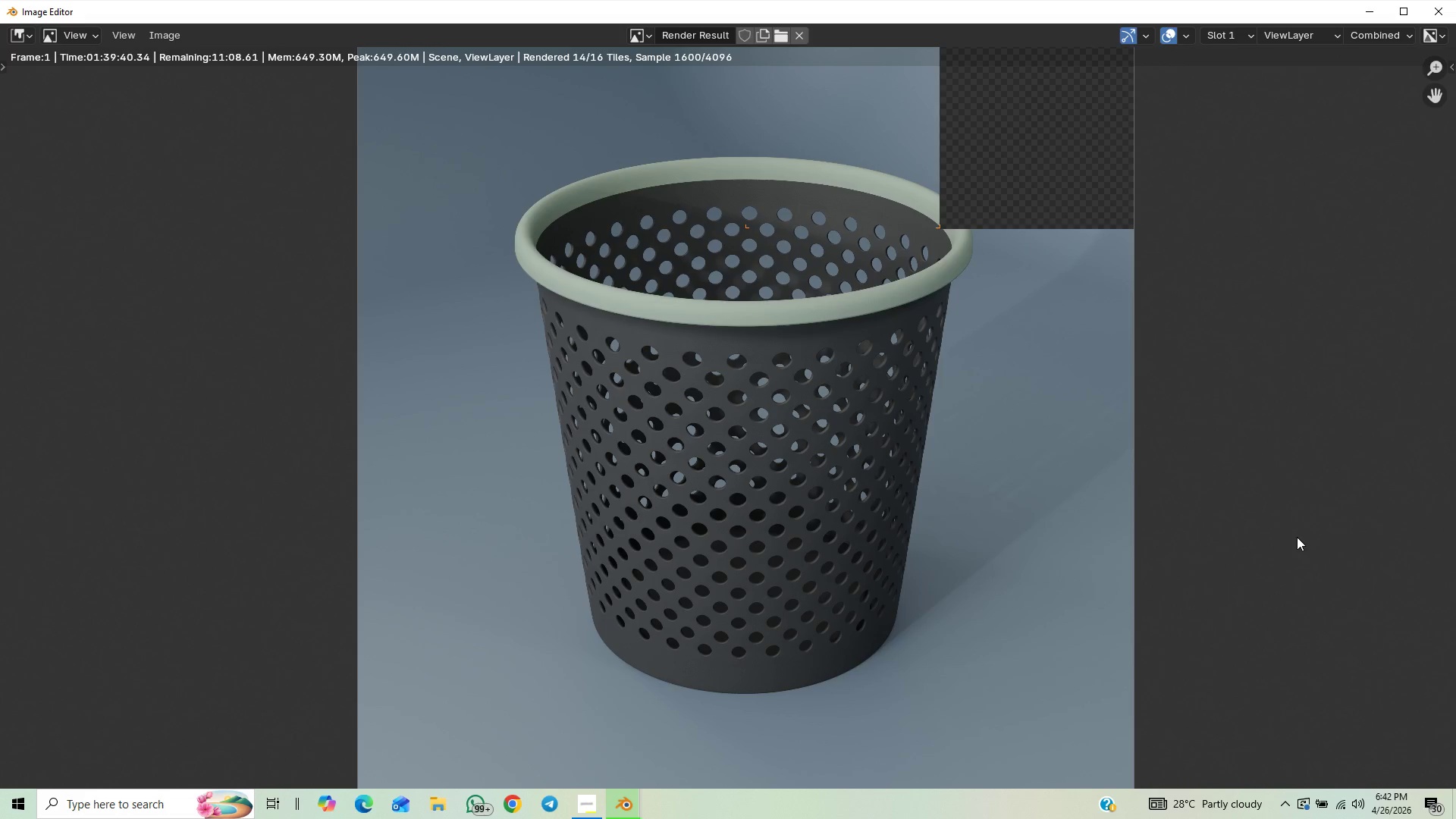 
scroll: coordinate [1297, 537], scroll_direction: down, amount: 1.0
 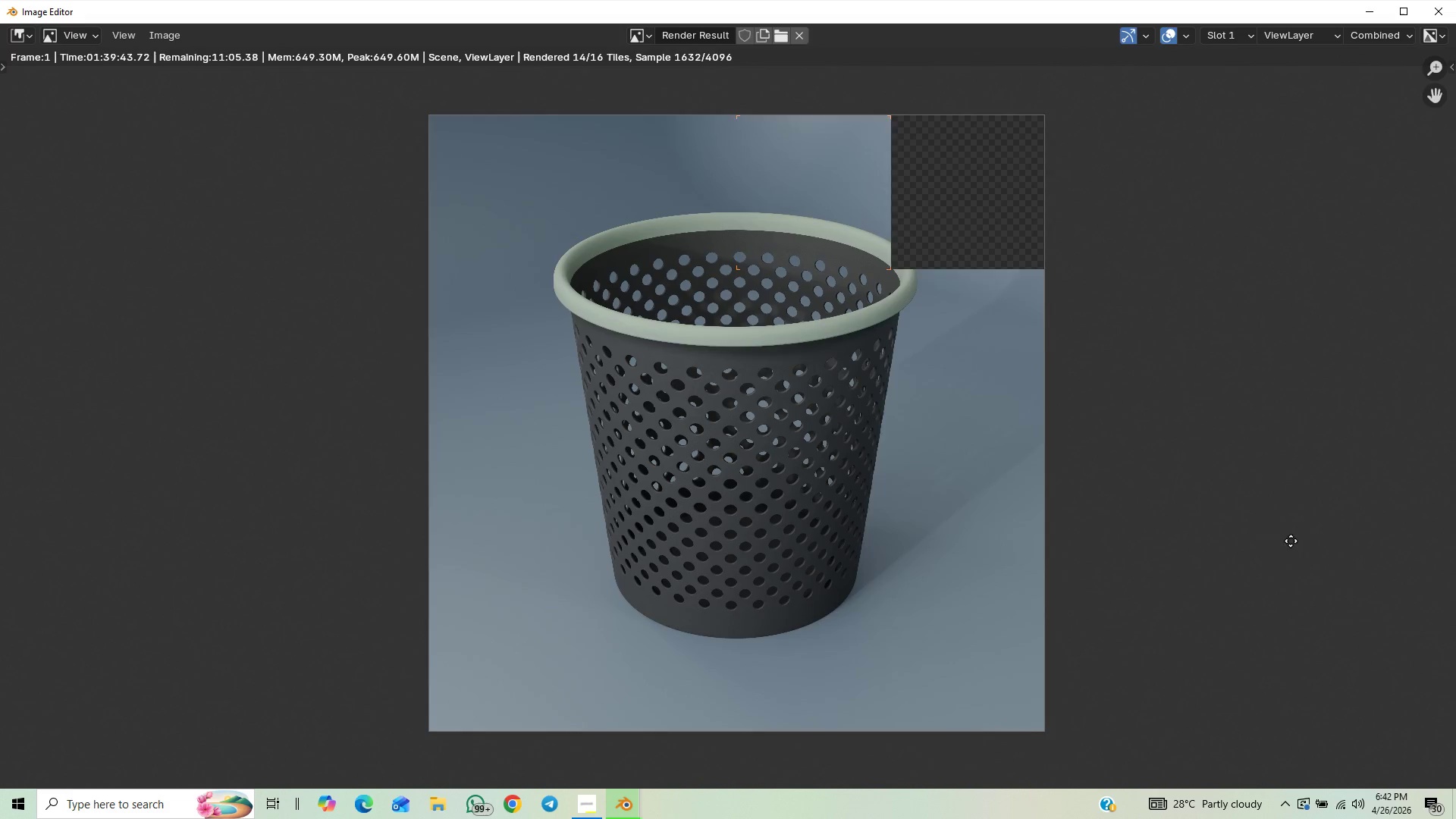 
scroll: coordinate [1287, 541], scroll_direction: none, amount: 0.0
 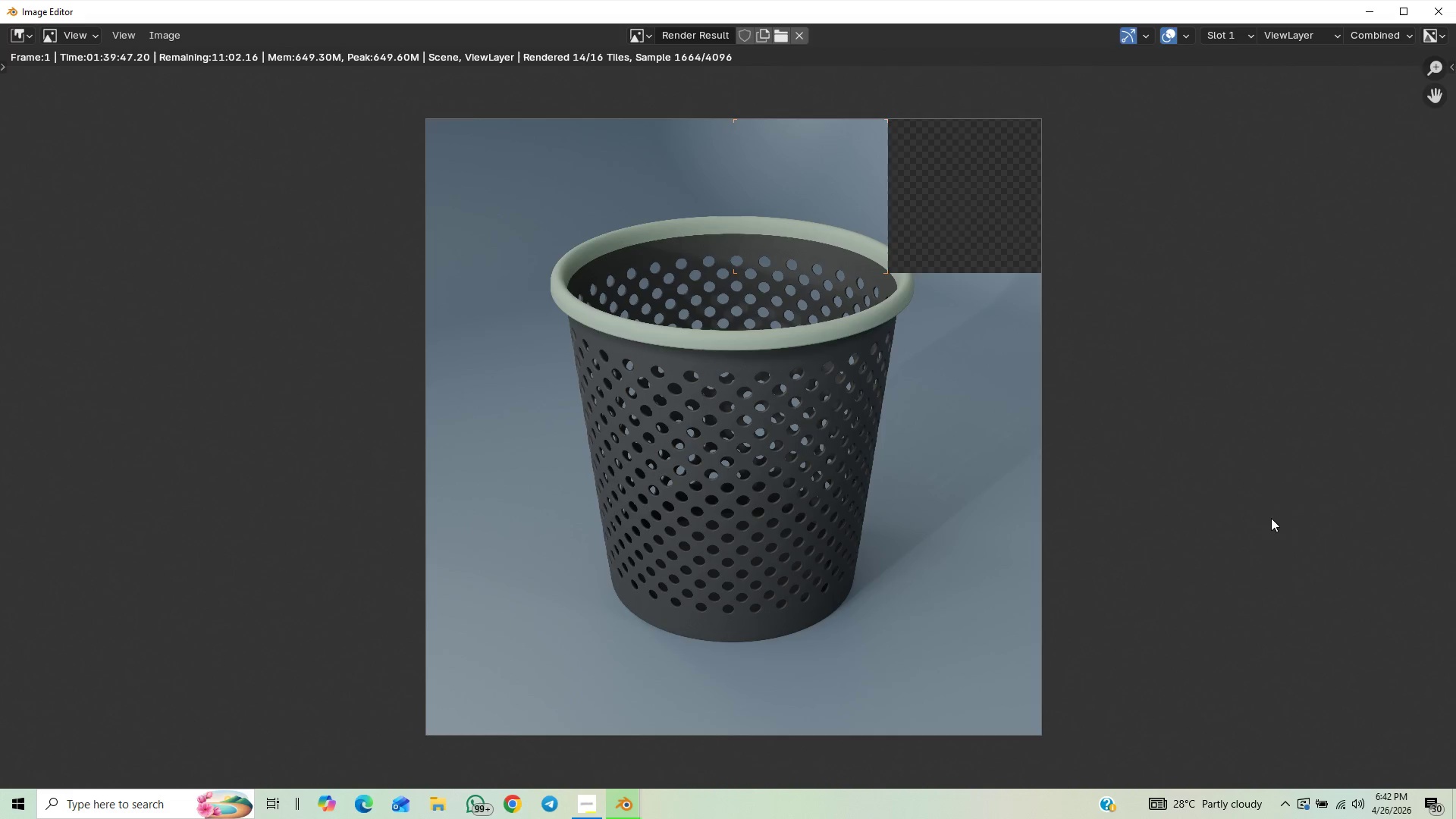 
scroll: coordinate [1270, 517], scroll_direction: down, amount: 1.0
 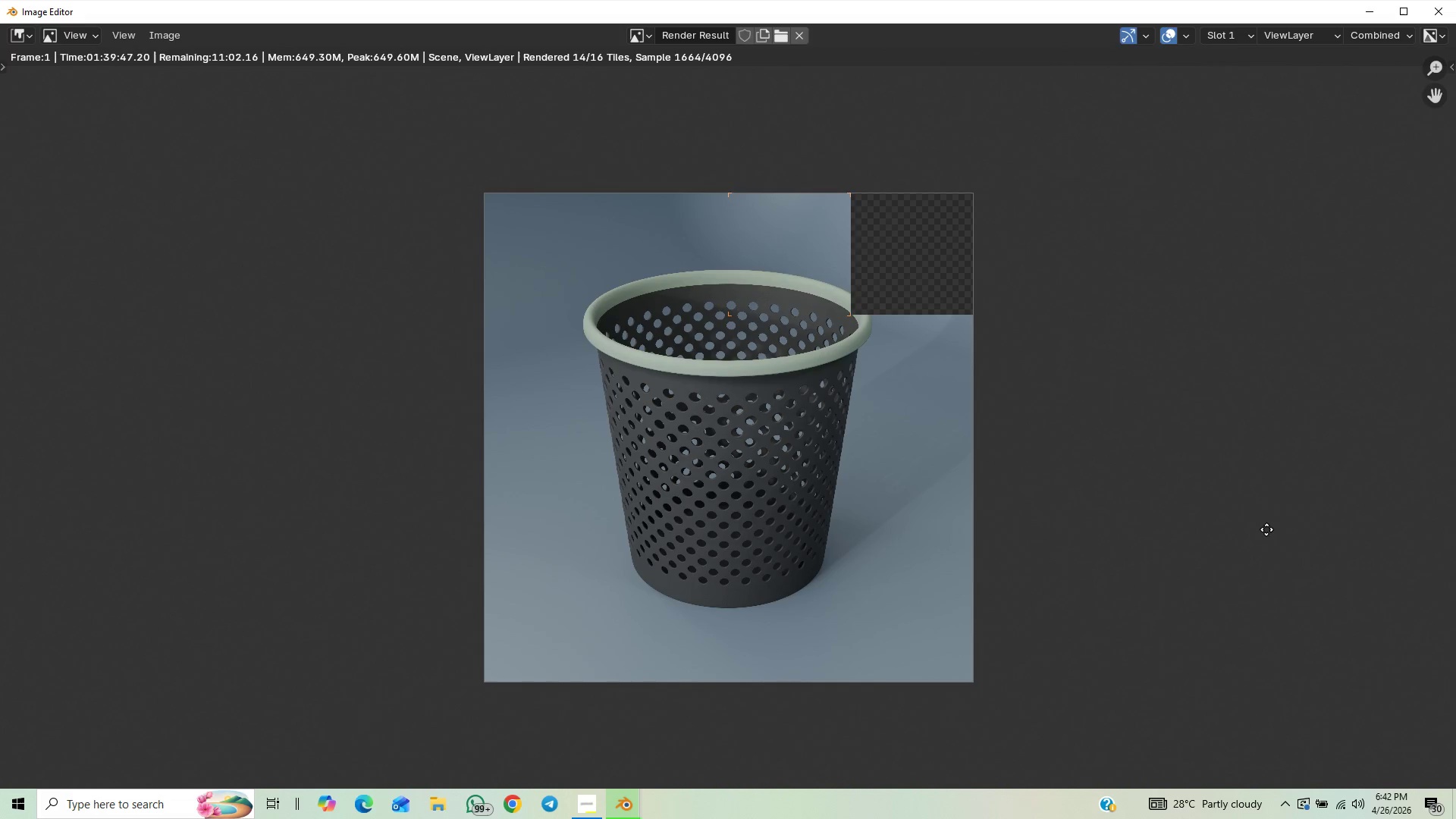 
scroll: coordinate [1266, 529], scroll_direction: up, amount: 1.0
 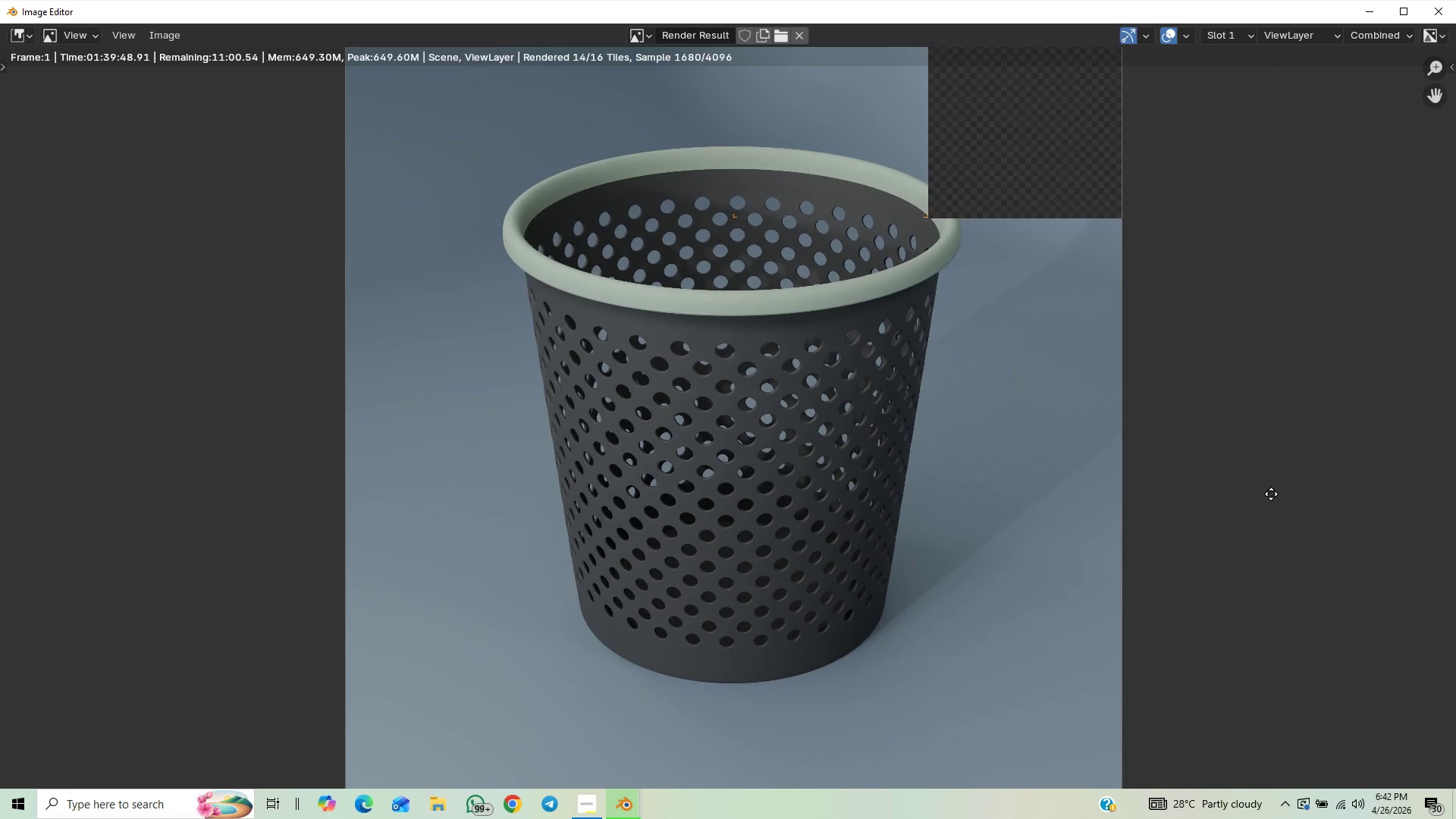 
scroll: coordinate [1269, 504], scroll_direction: down, amount: 1.0
 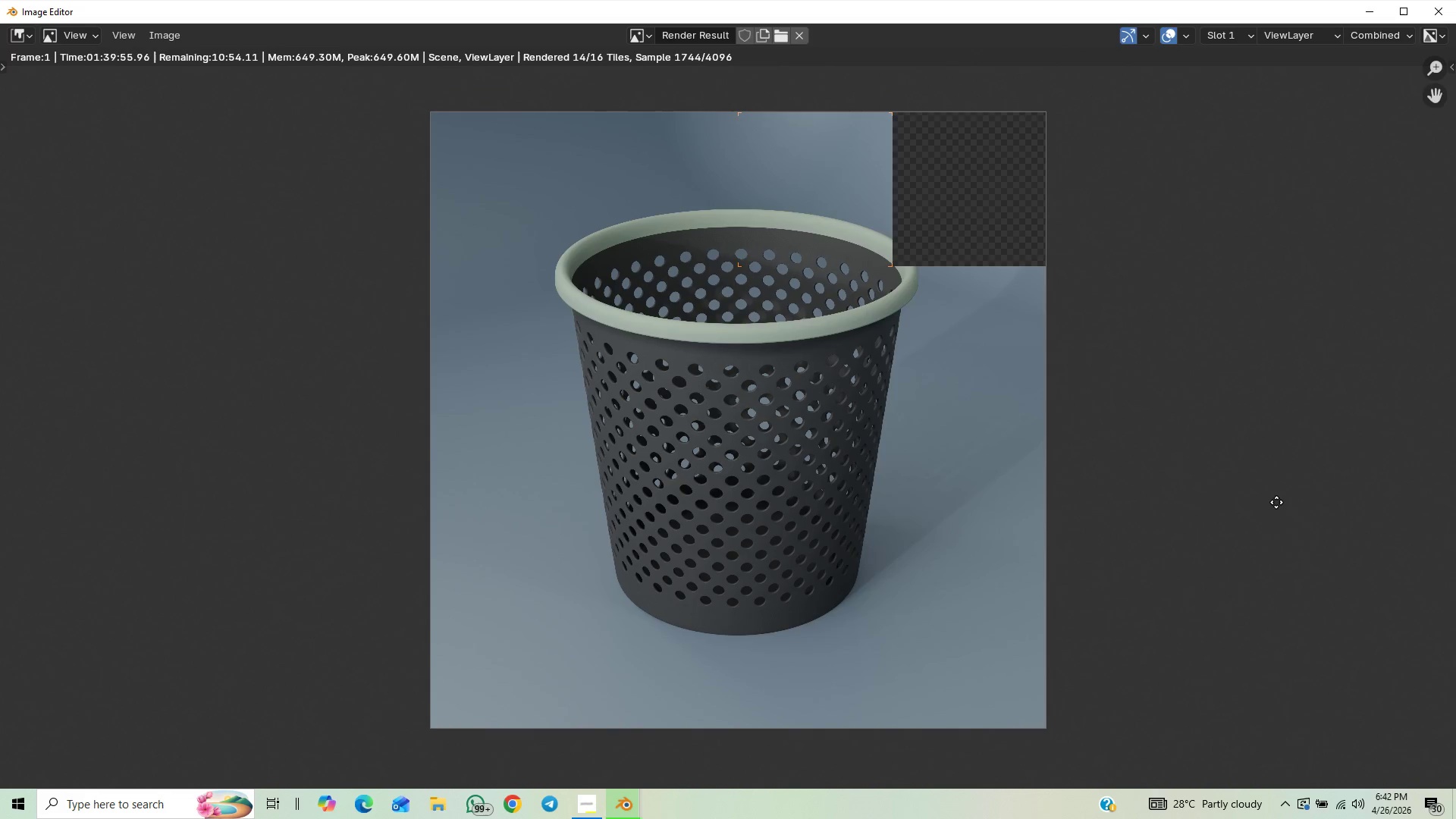 
wait(5.73)
 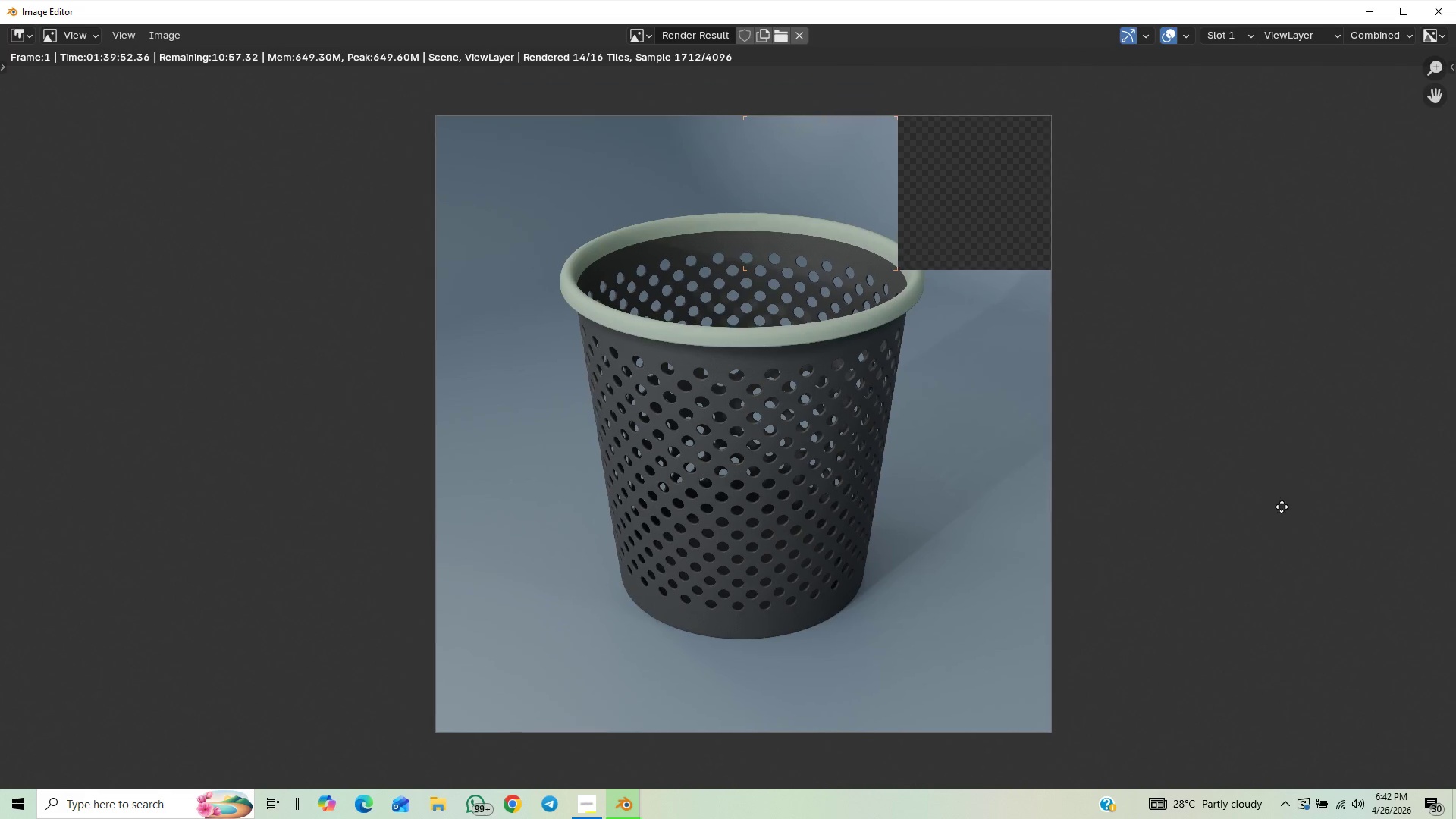 
scroll: coordinate [1277, 497], scroll_direction: down, amount: 1.0
 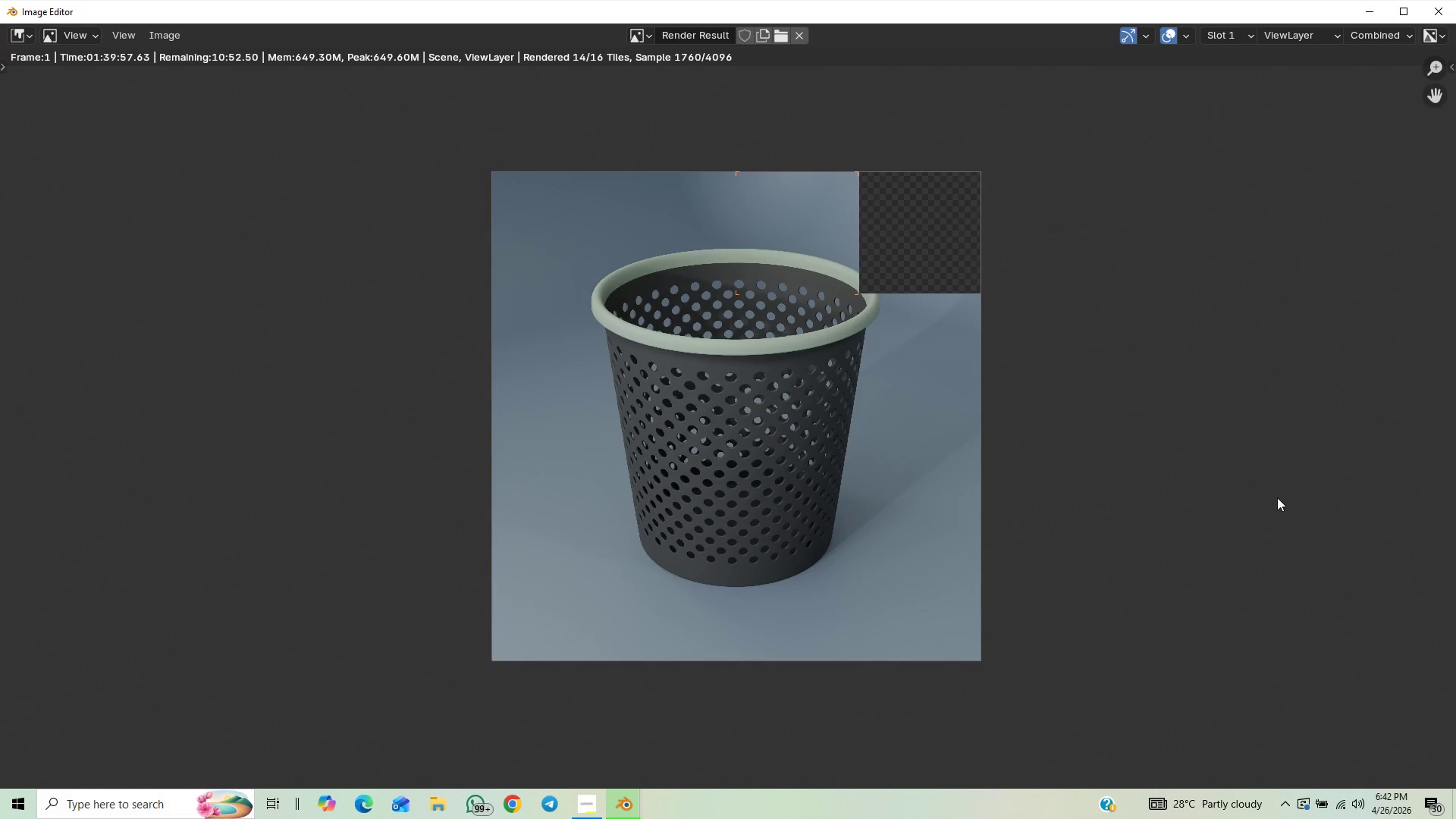 
scroll: coordinate [1277, 497], scroll_direction: up, amount: 1.0
 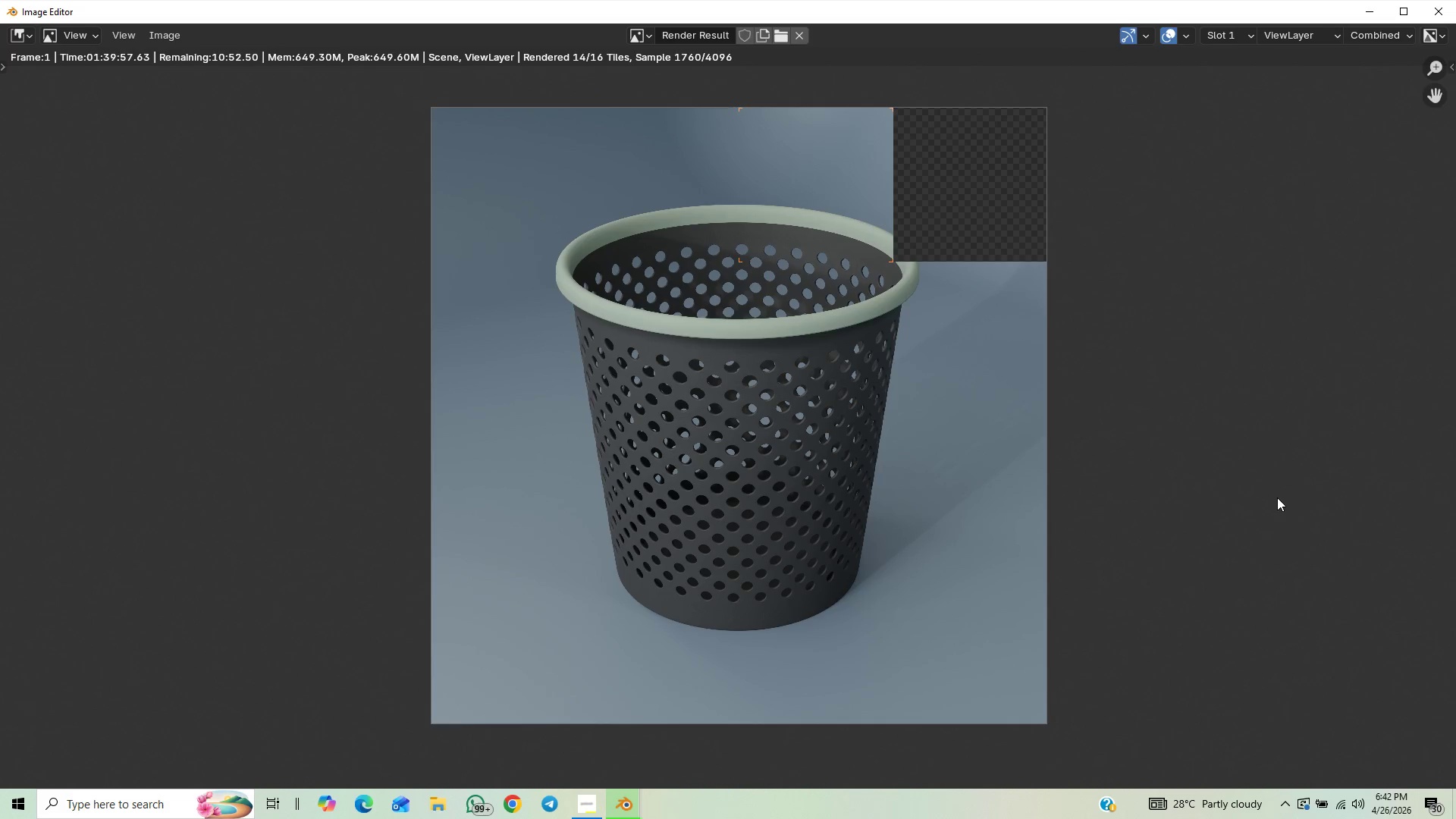 
scroll: coordinate [1277, 497], scroll_direction: down, amount: 1.0
 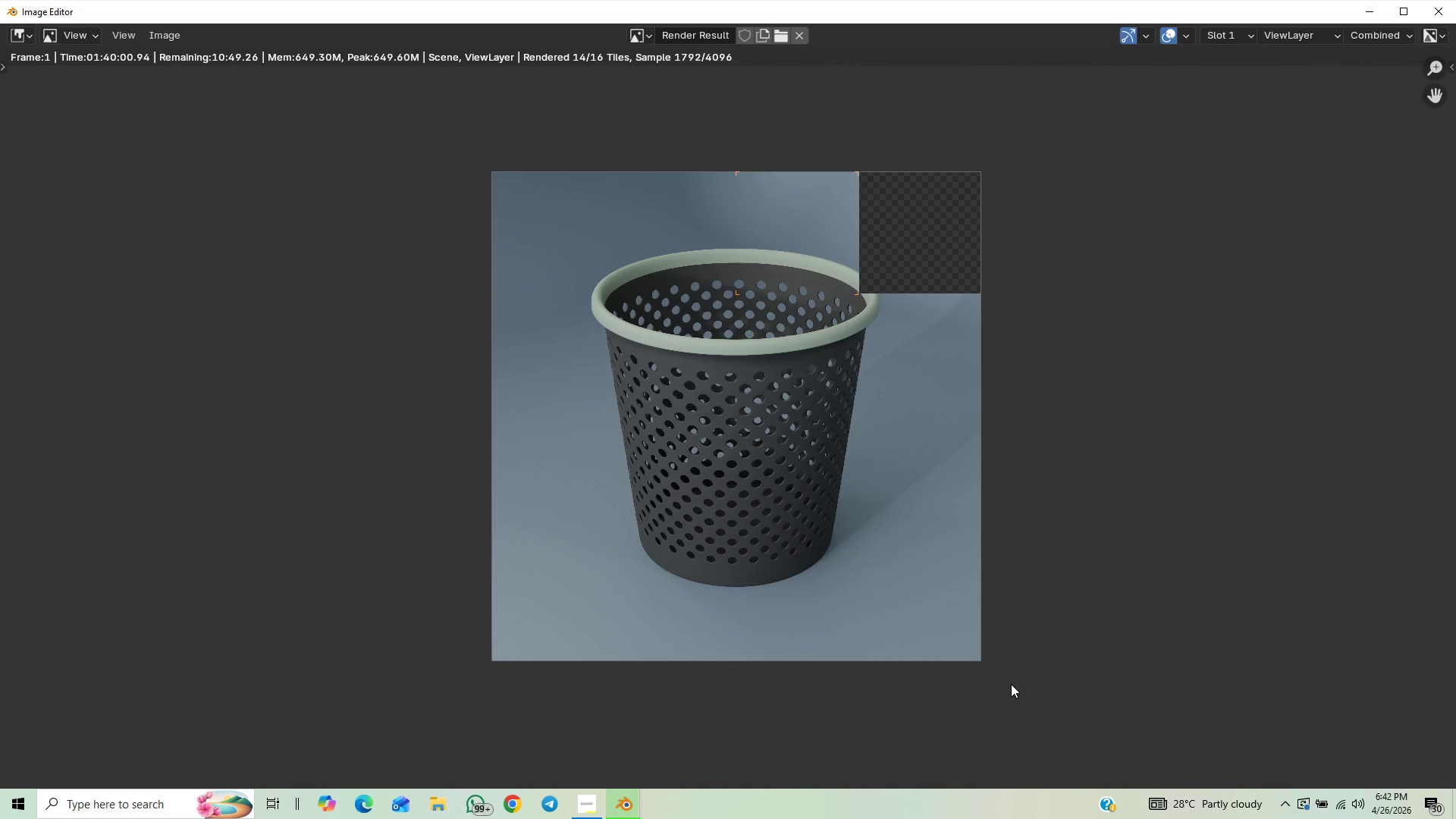 
scroll: coordinate [916, 666], scroll_direction: up, amount: 1.0
 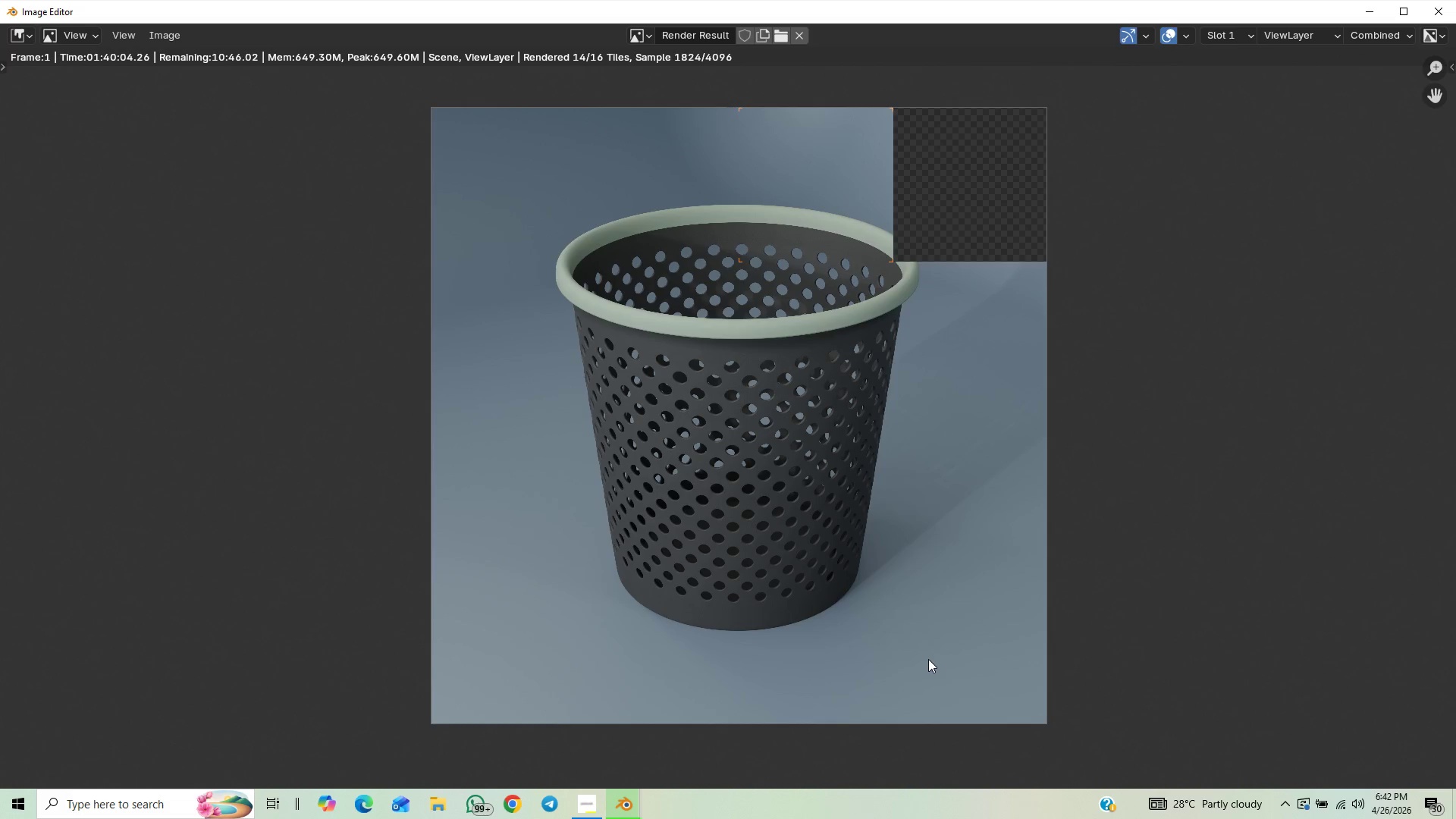 
scroll: coordinate [939, 657], scroll_direction: down, amount: 2.0
 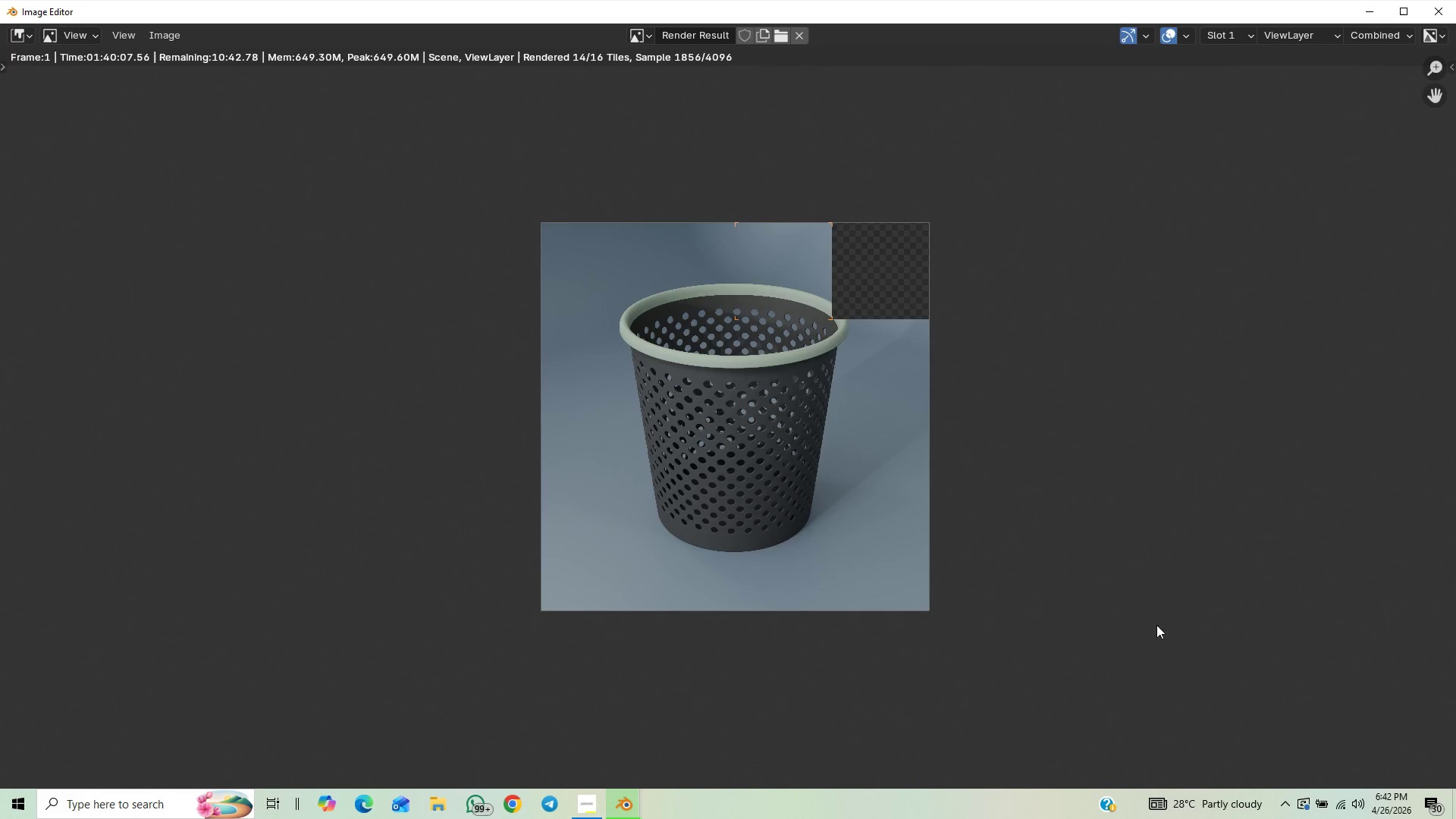 
scroll: coordinate [1097, 624], scroll_direction: up, amount: 3.0
 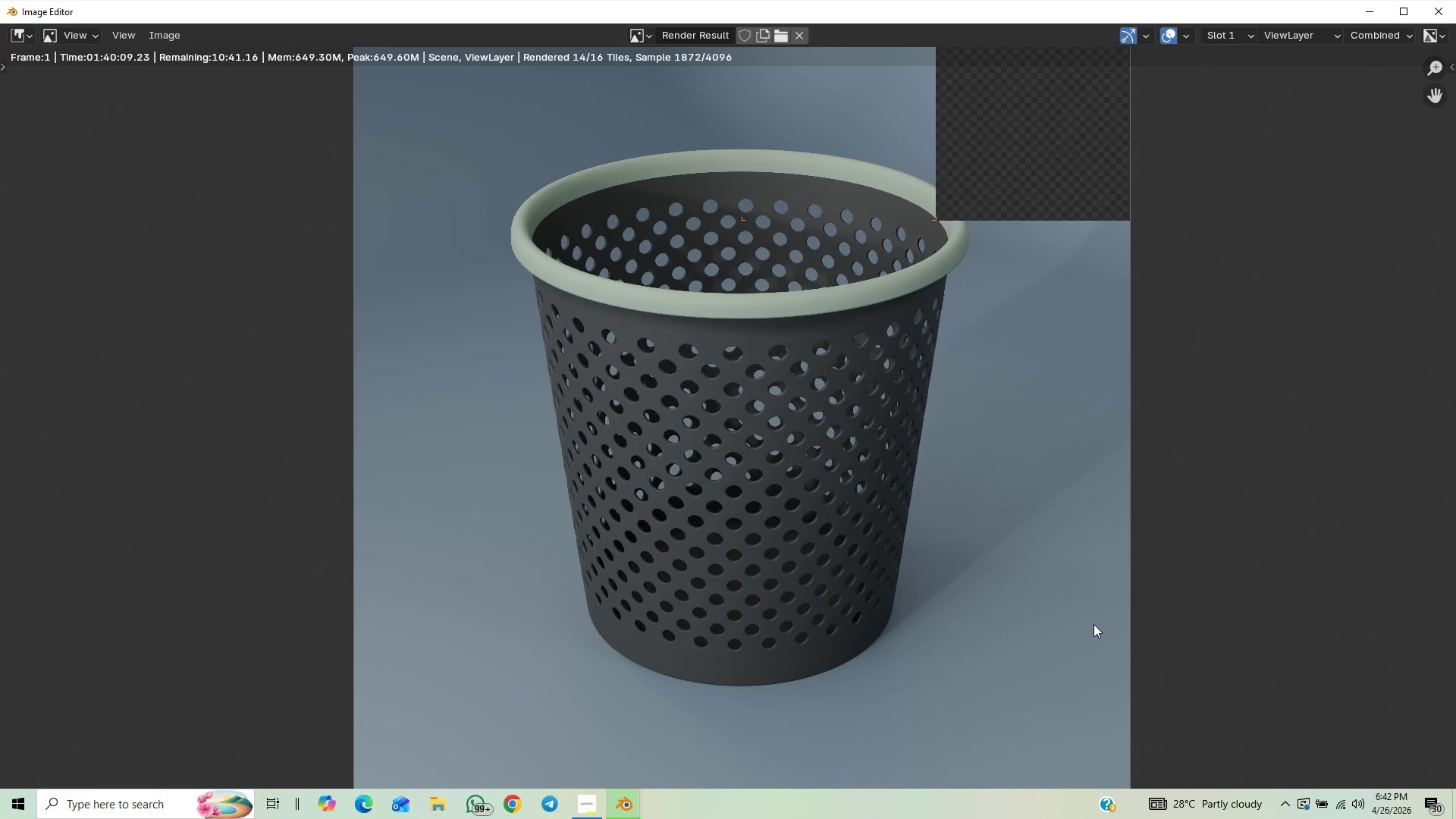 
scroll: coordinate [1093, 624], scroll_direction: none, amount: 0.0
 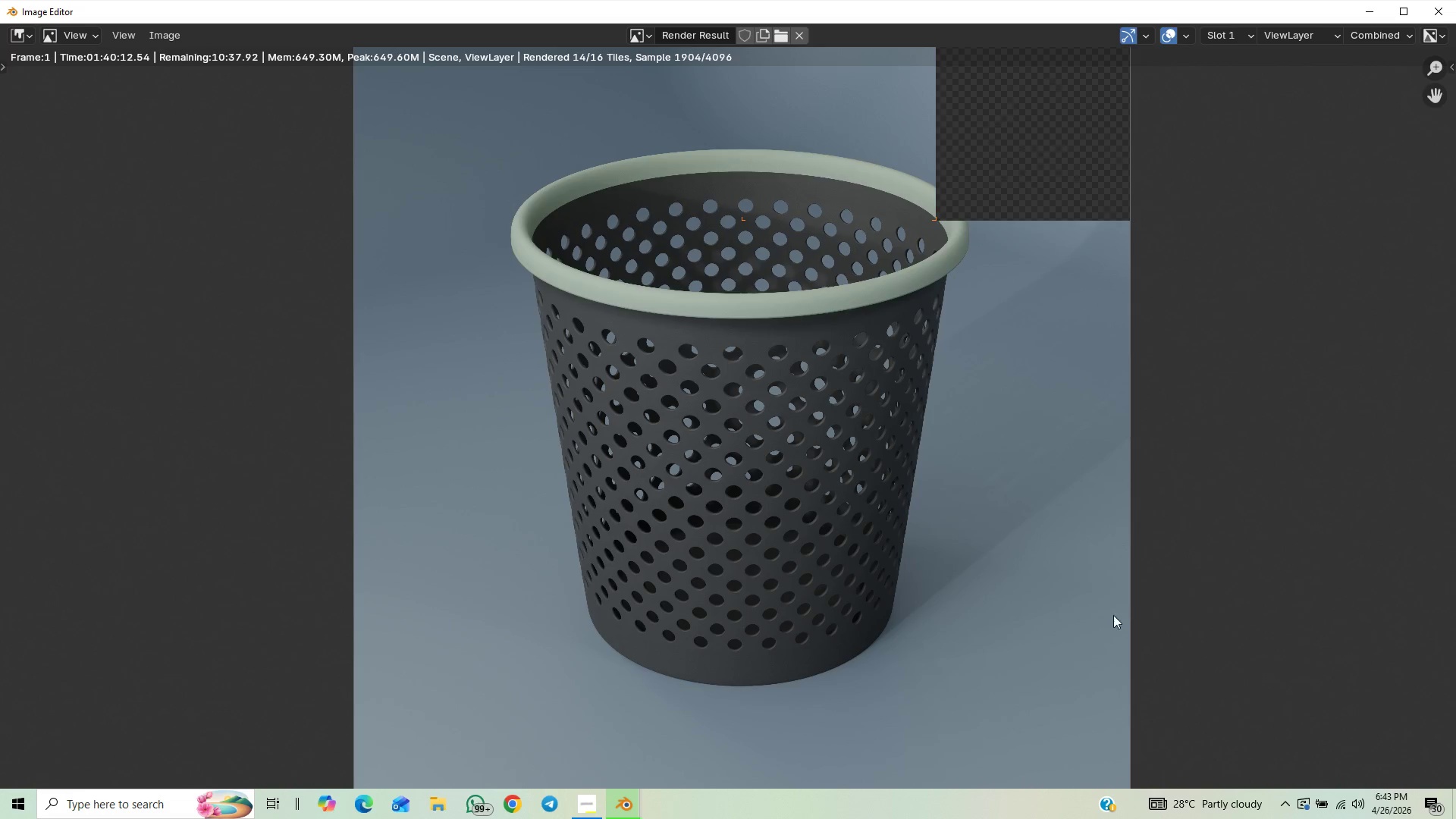 
scroll: coordinate [1094, 567], scroll_direction: down, amount: 2.0
 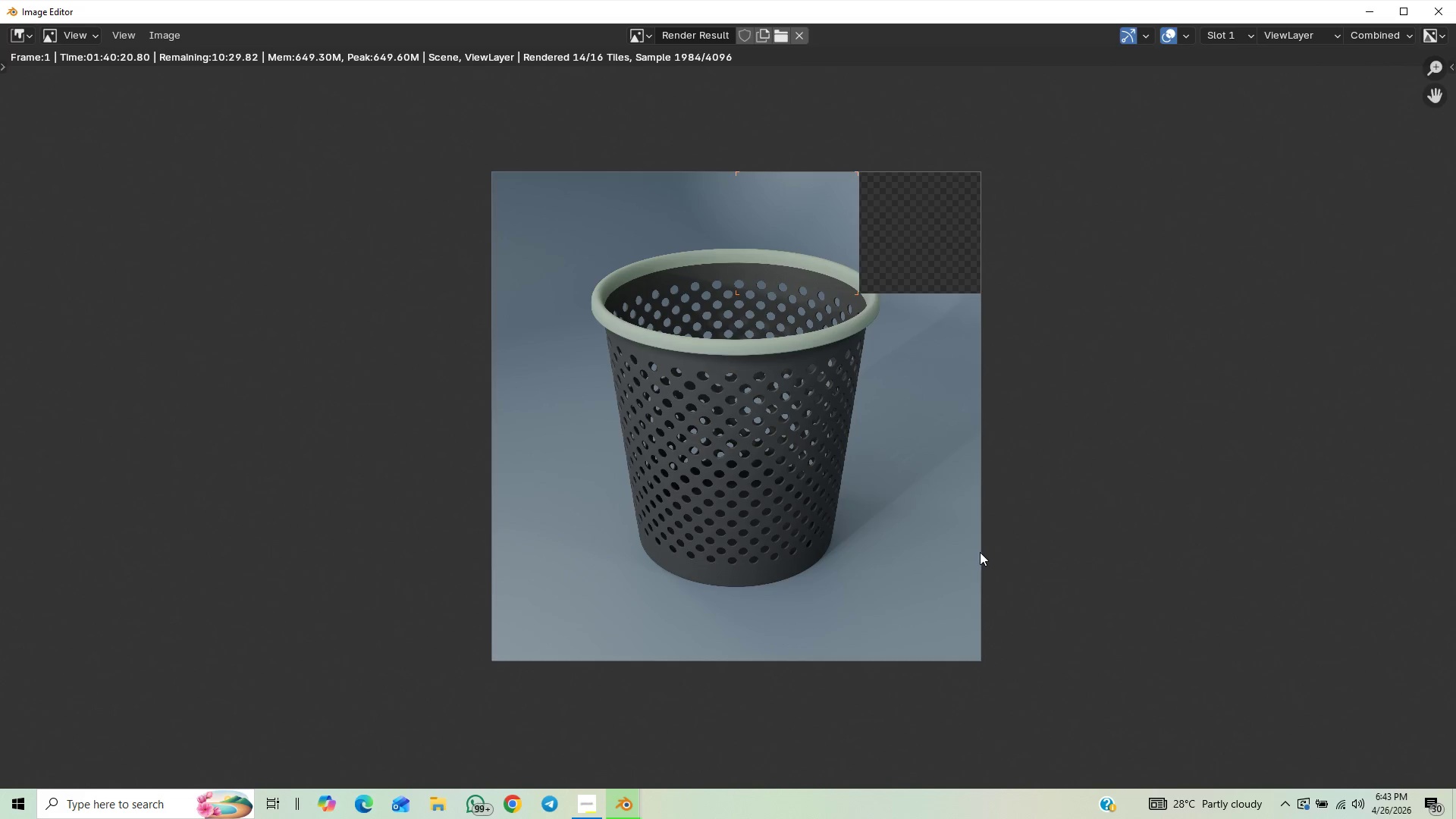 
wait(10.83)
 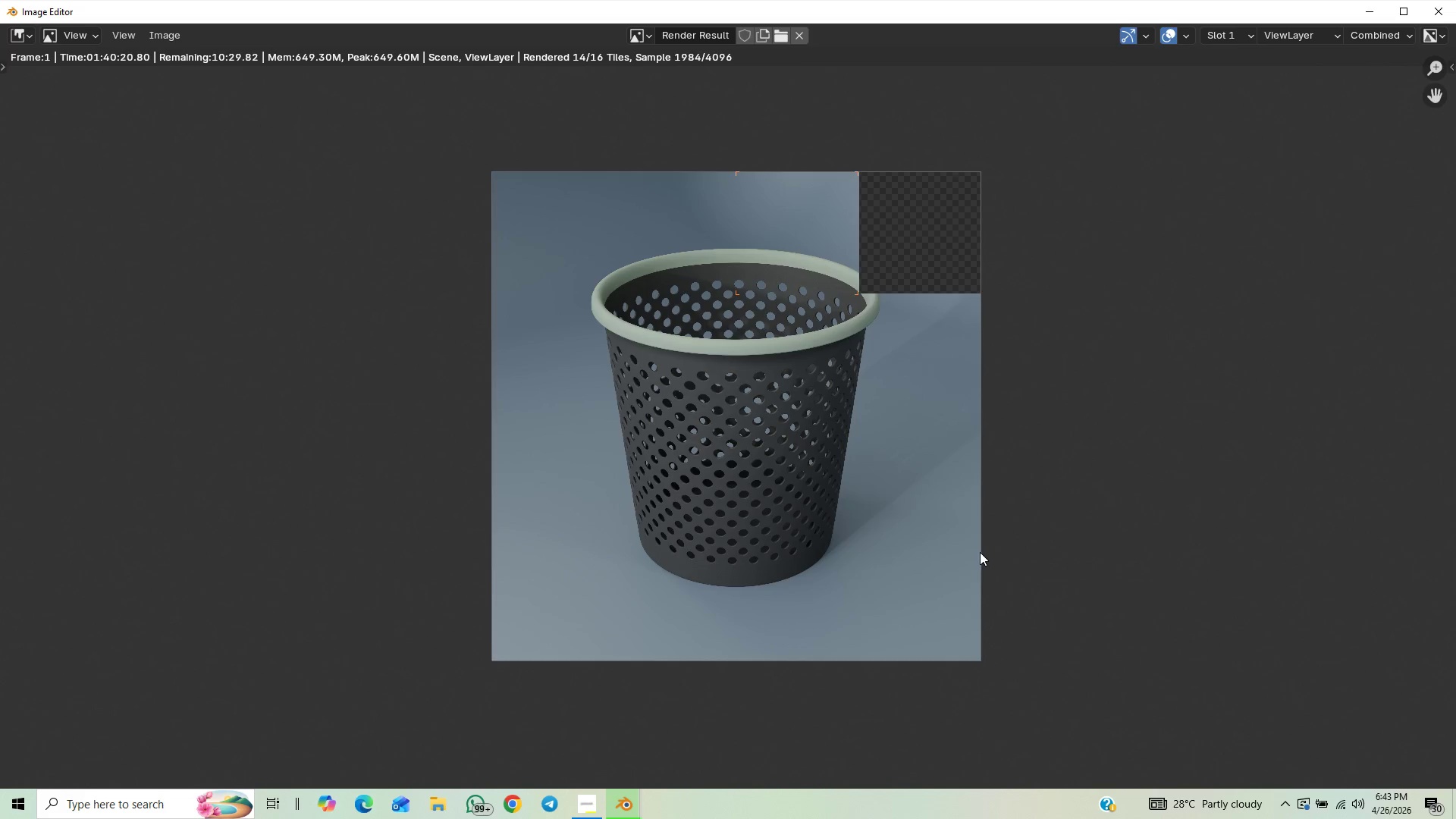 
scroll: coordinate [937, 549], scroll_direction: down, amount: 2.0
 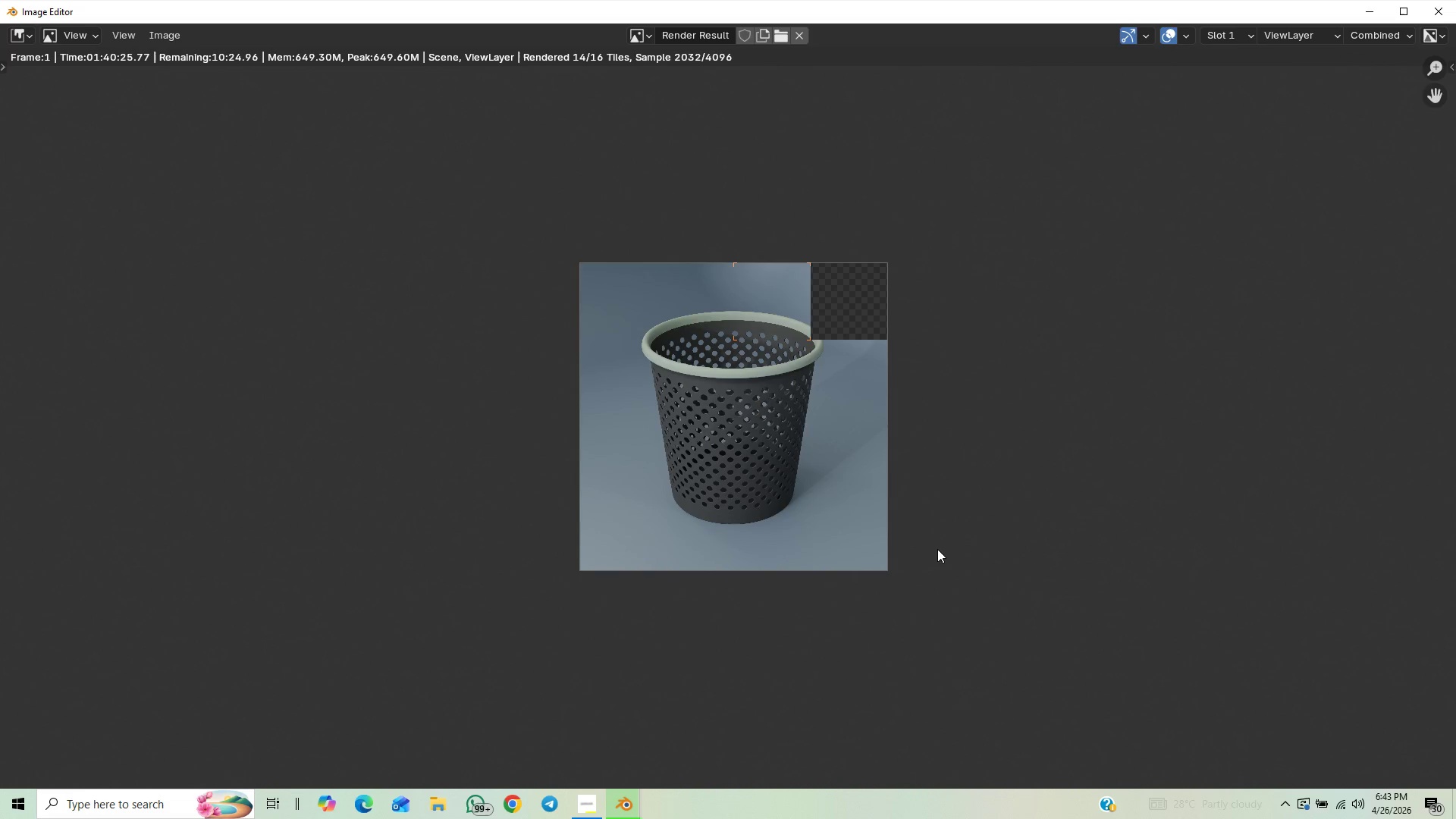 
scroll: coordinate [937, 549], scroll_direction: up, amount: 1.0
 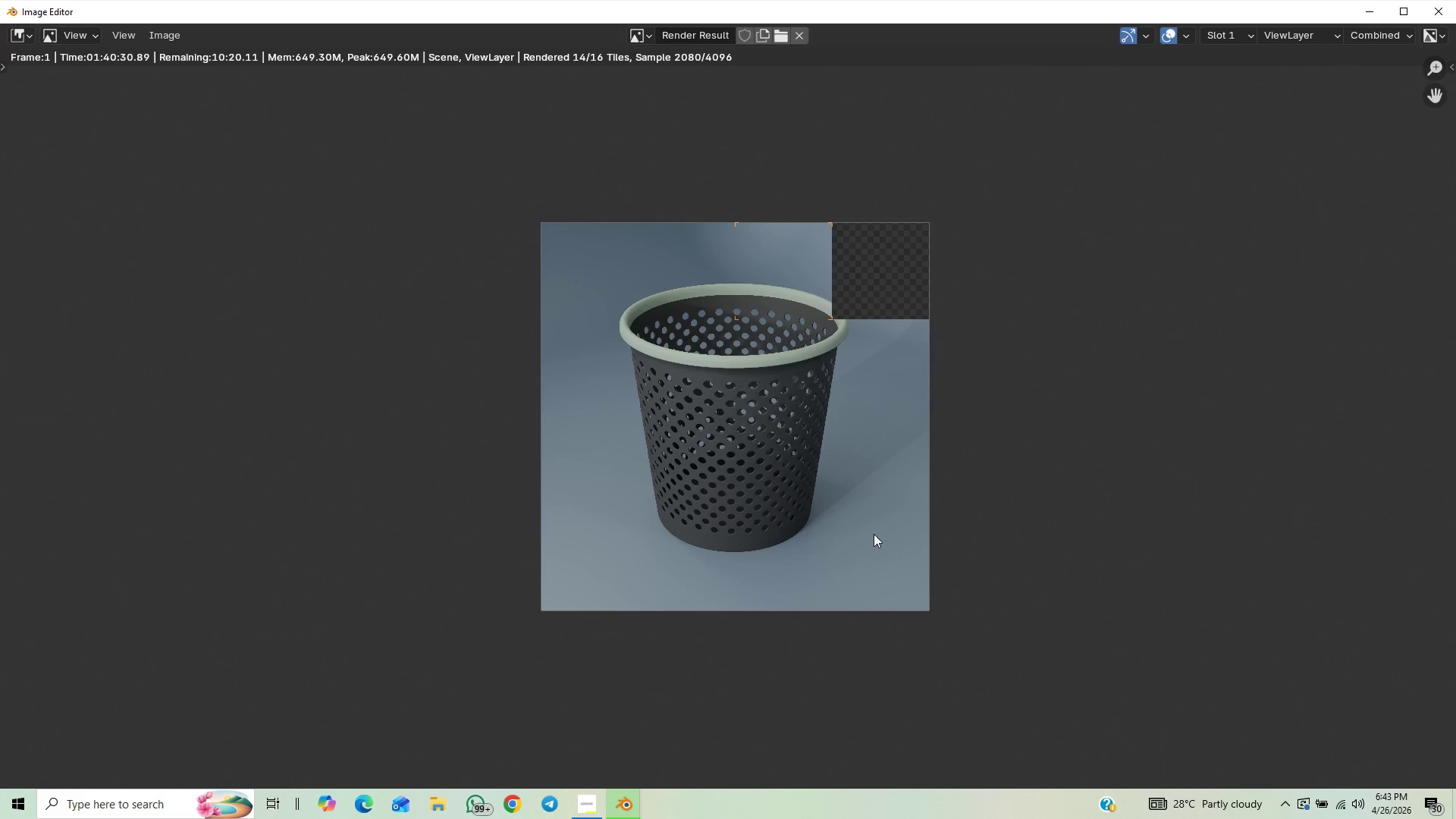 
wait(5.92)
 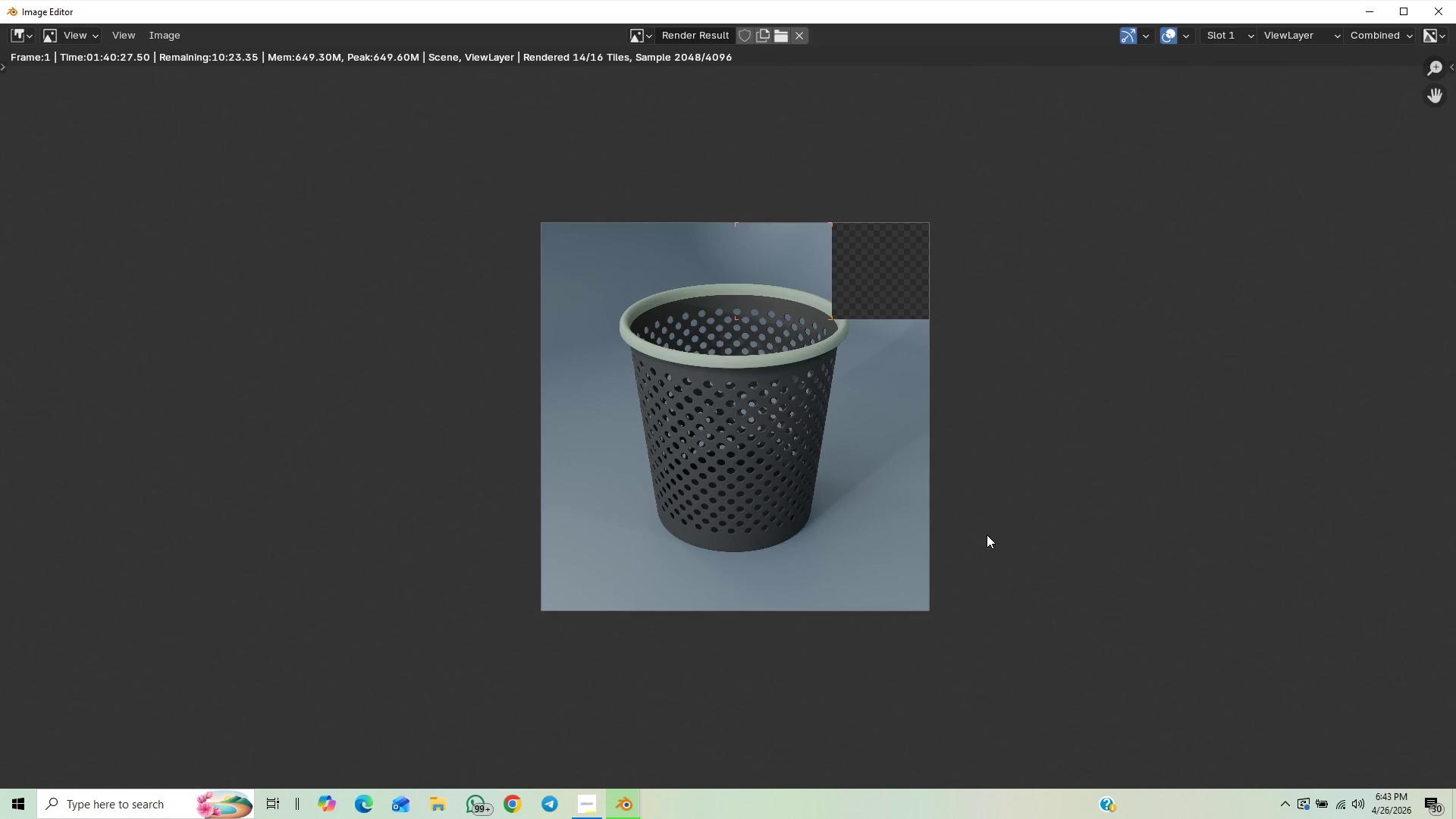 
scroll: coordinate [913, 537], scroll_direction: none, amount: 0.0
 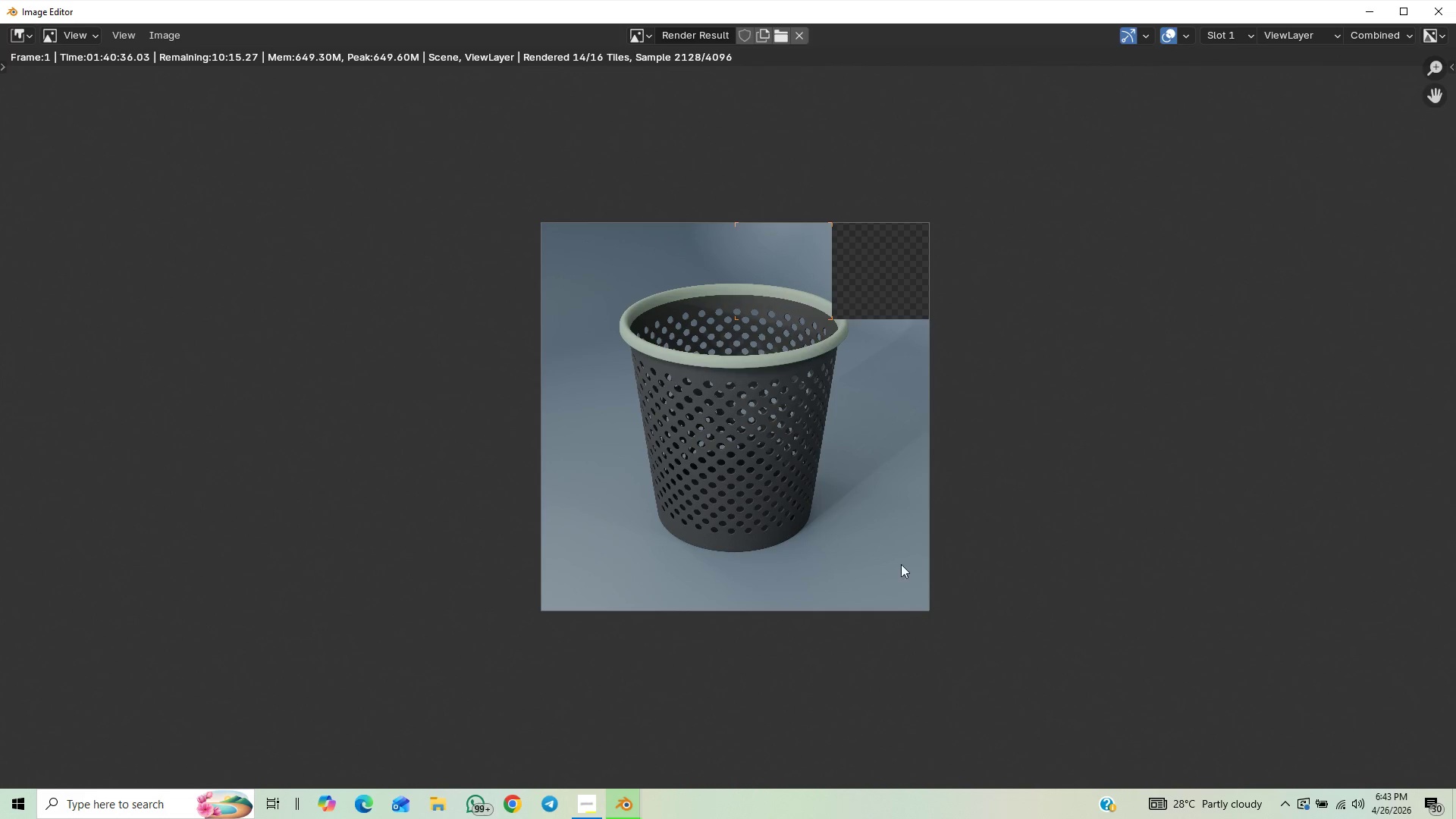 
scroll: coordinate [906, 535], scroll_direction: up, amount: 2.0
 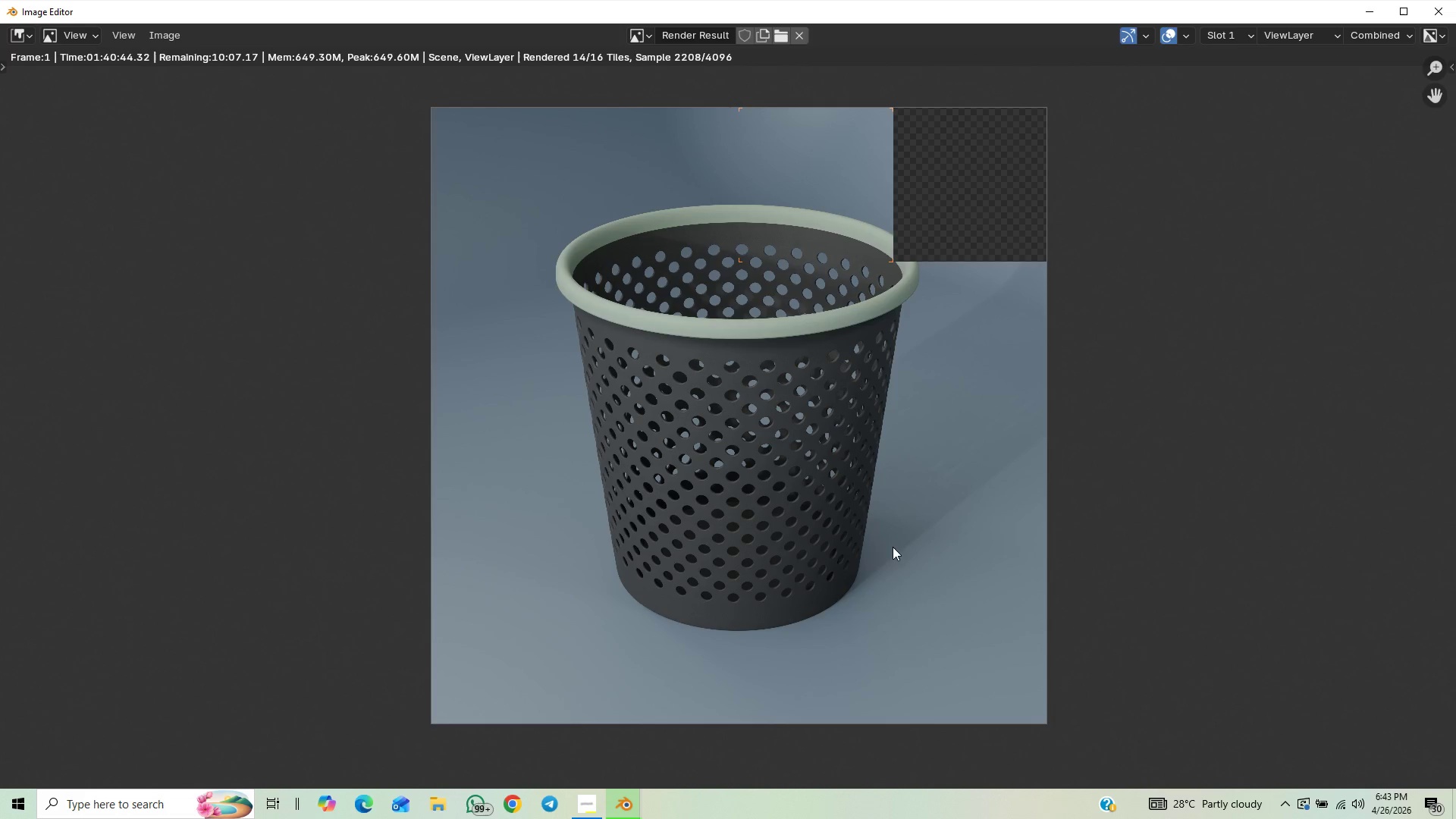 
wait(7.27)
 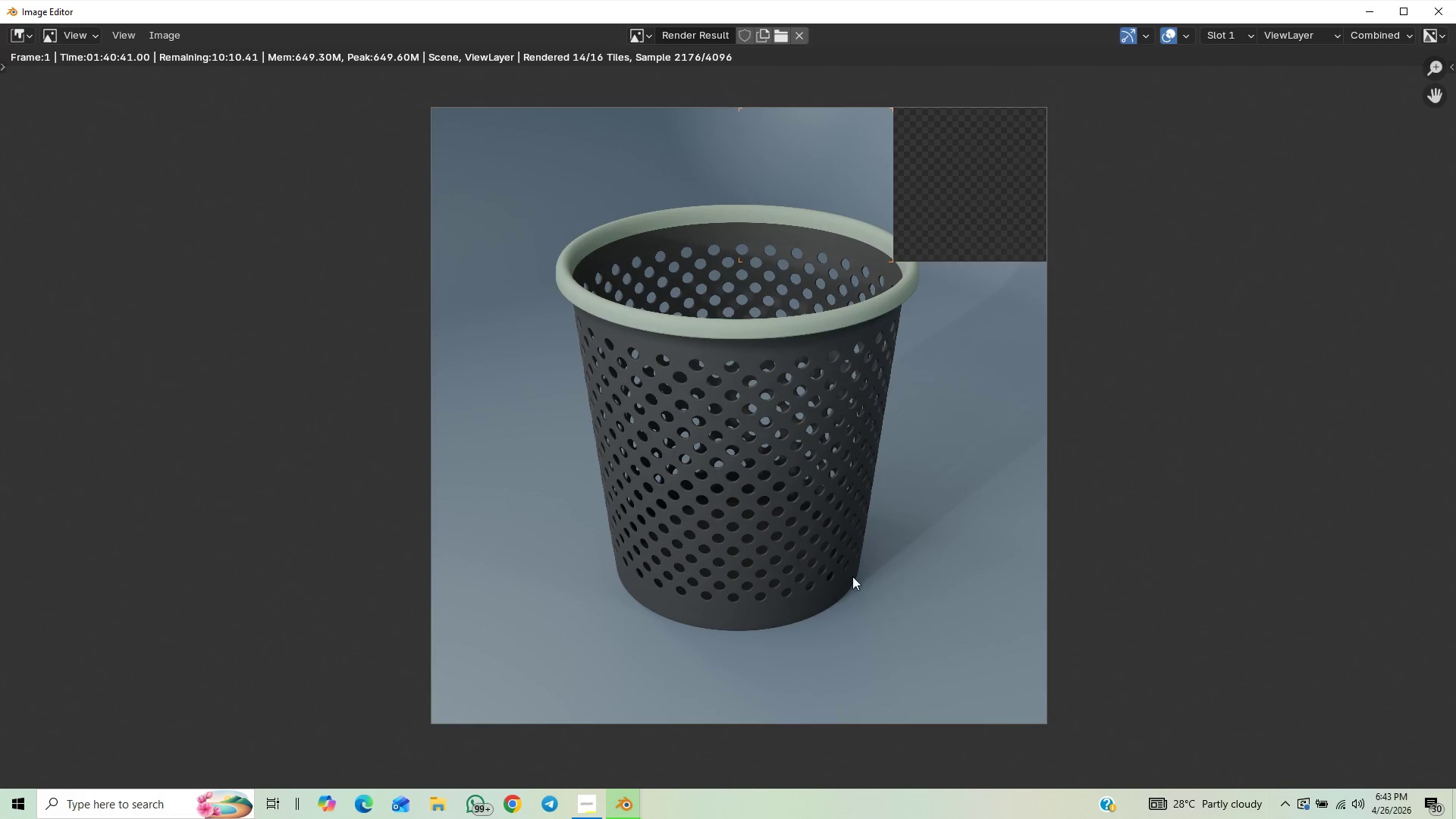 
scroll: coordinate [865, 541], scroll_direction: up, amount: 1.0
 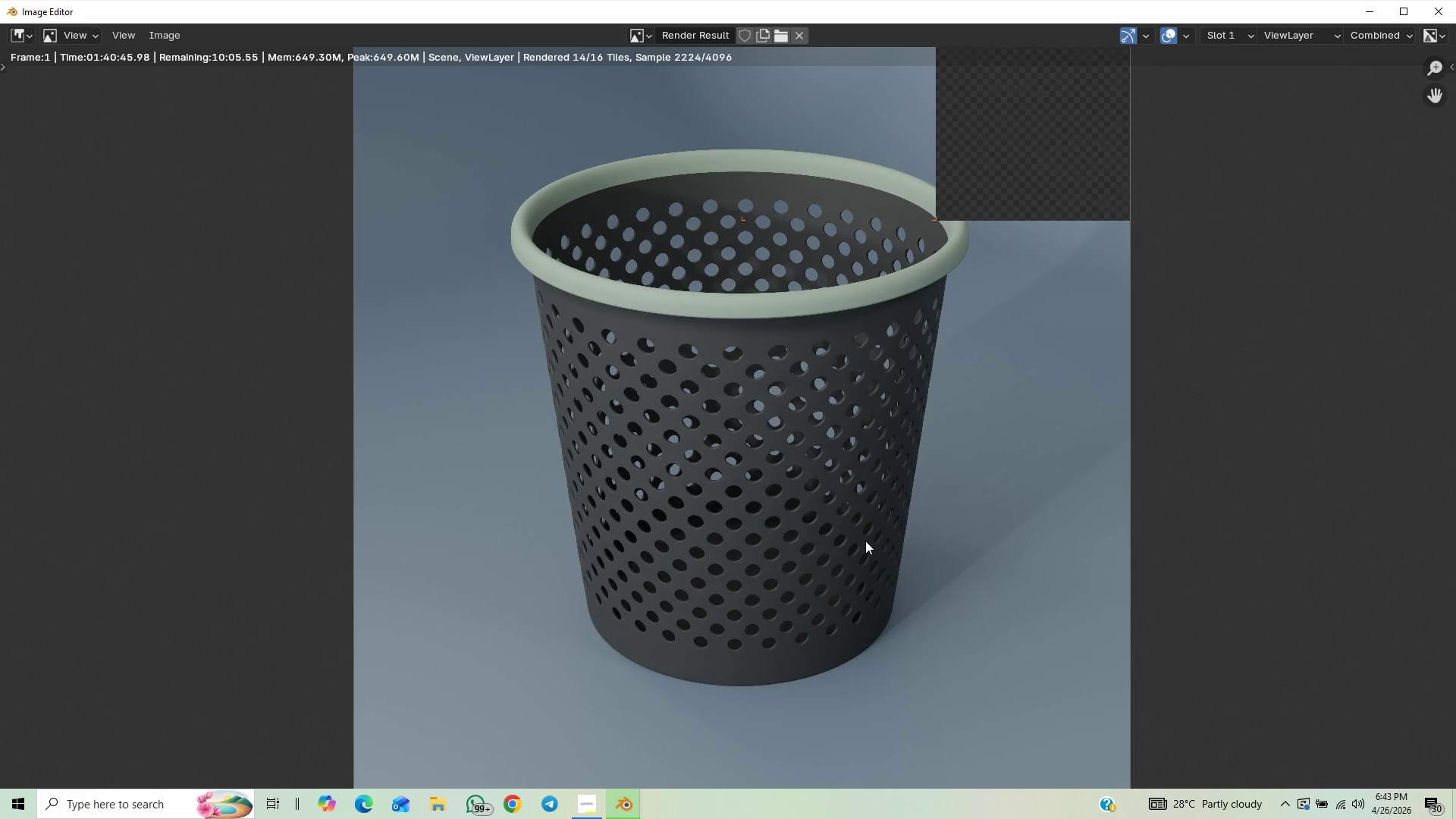 
scroll: coordinate [865, 541], scroll_direction: down, amount: 1.0
 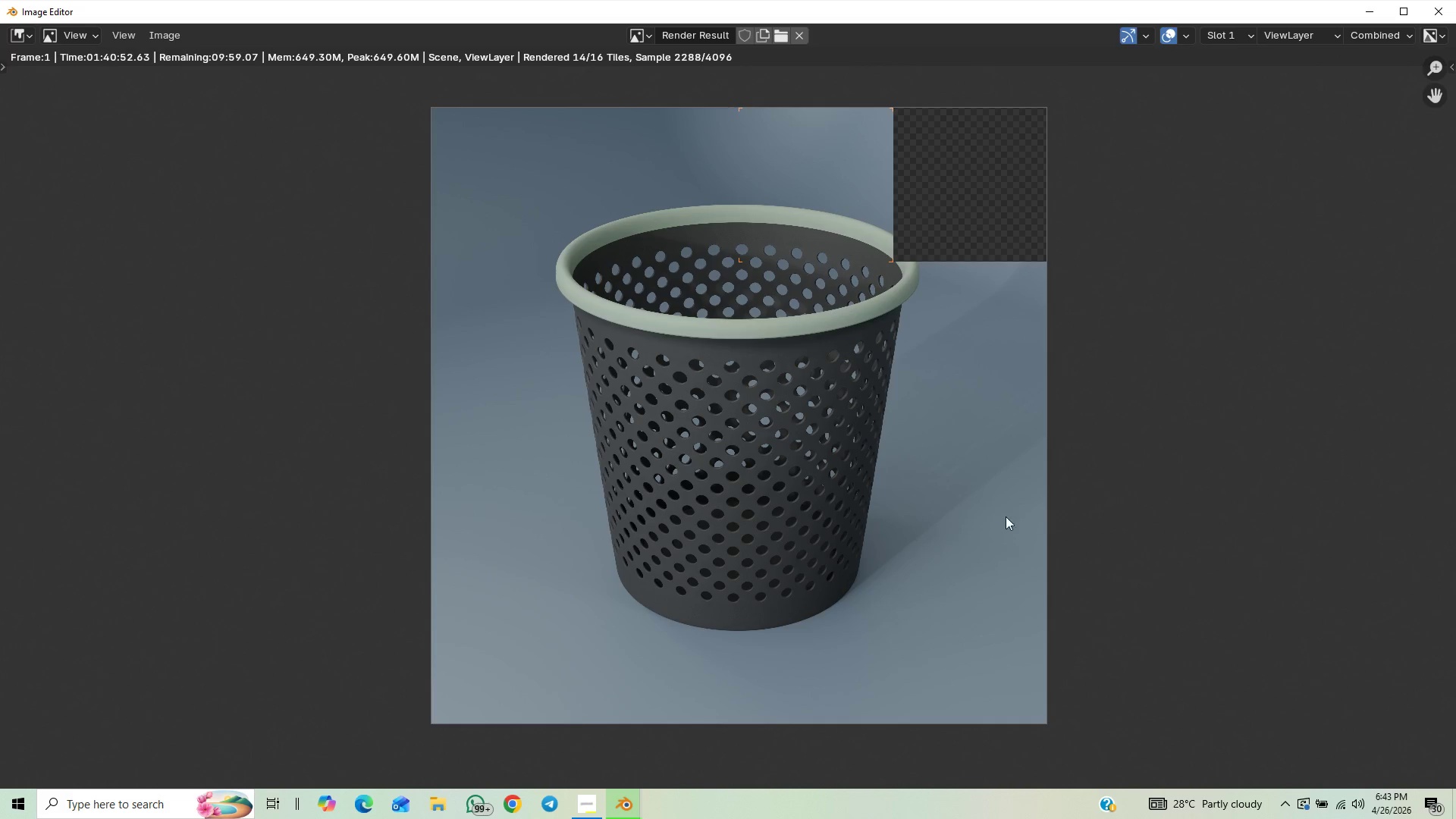 
wait(7.22)
 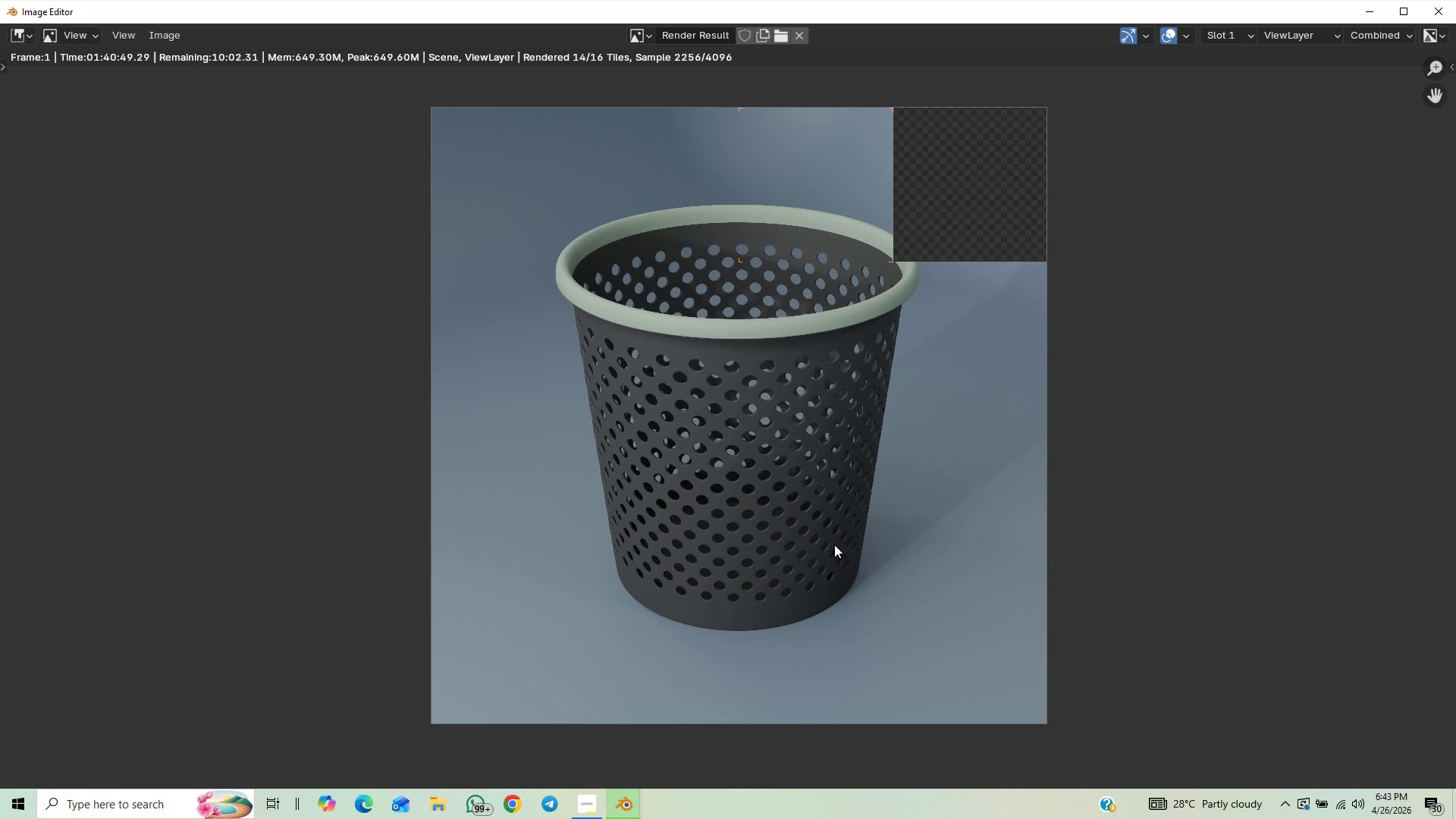 
scroll: coordinate [987, 526], scroll_direction: up, amount: 1.0
 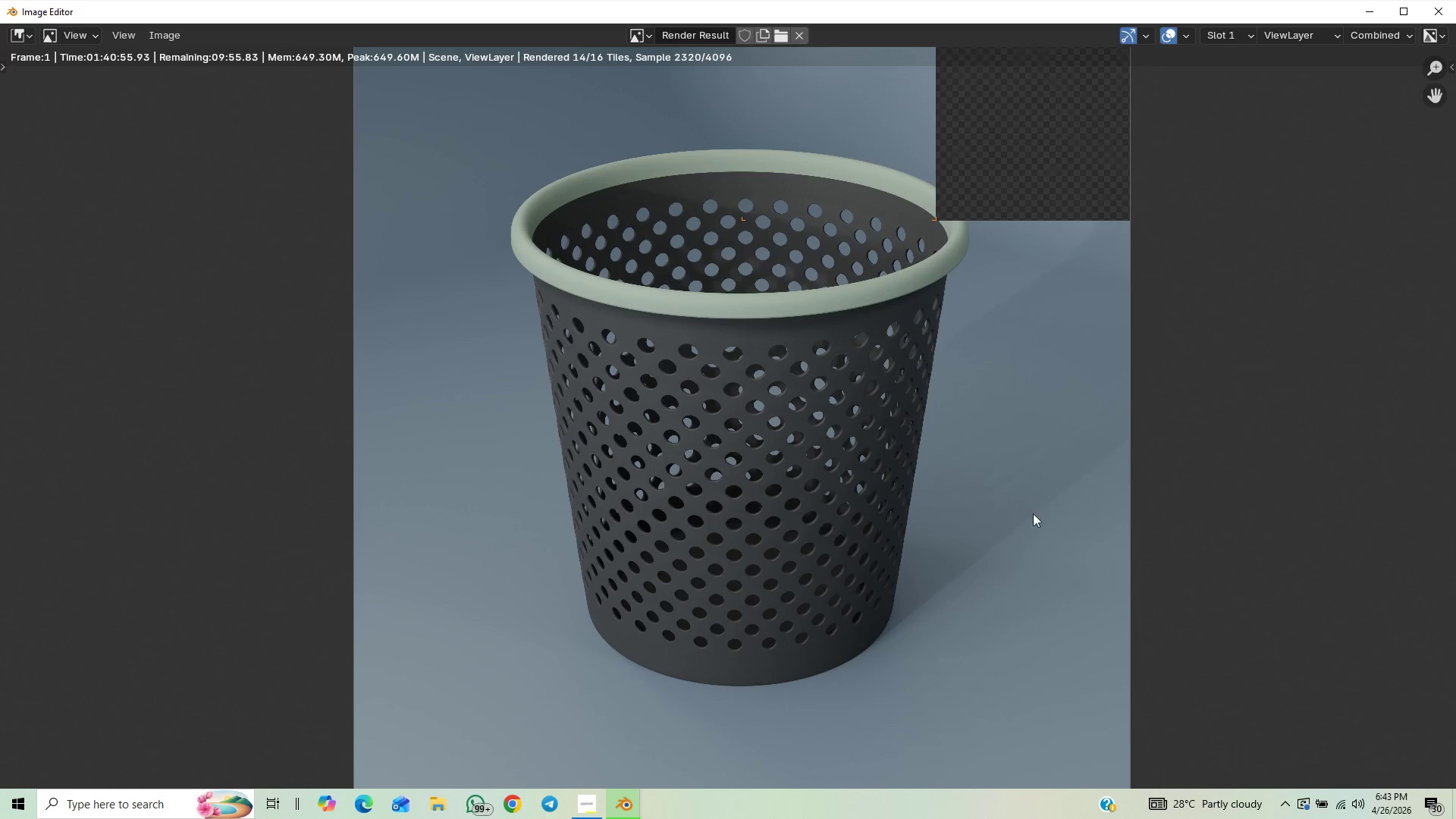 
scroll: coordinate [1036, 523], scroll_direction: down, amount: 1.0
 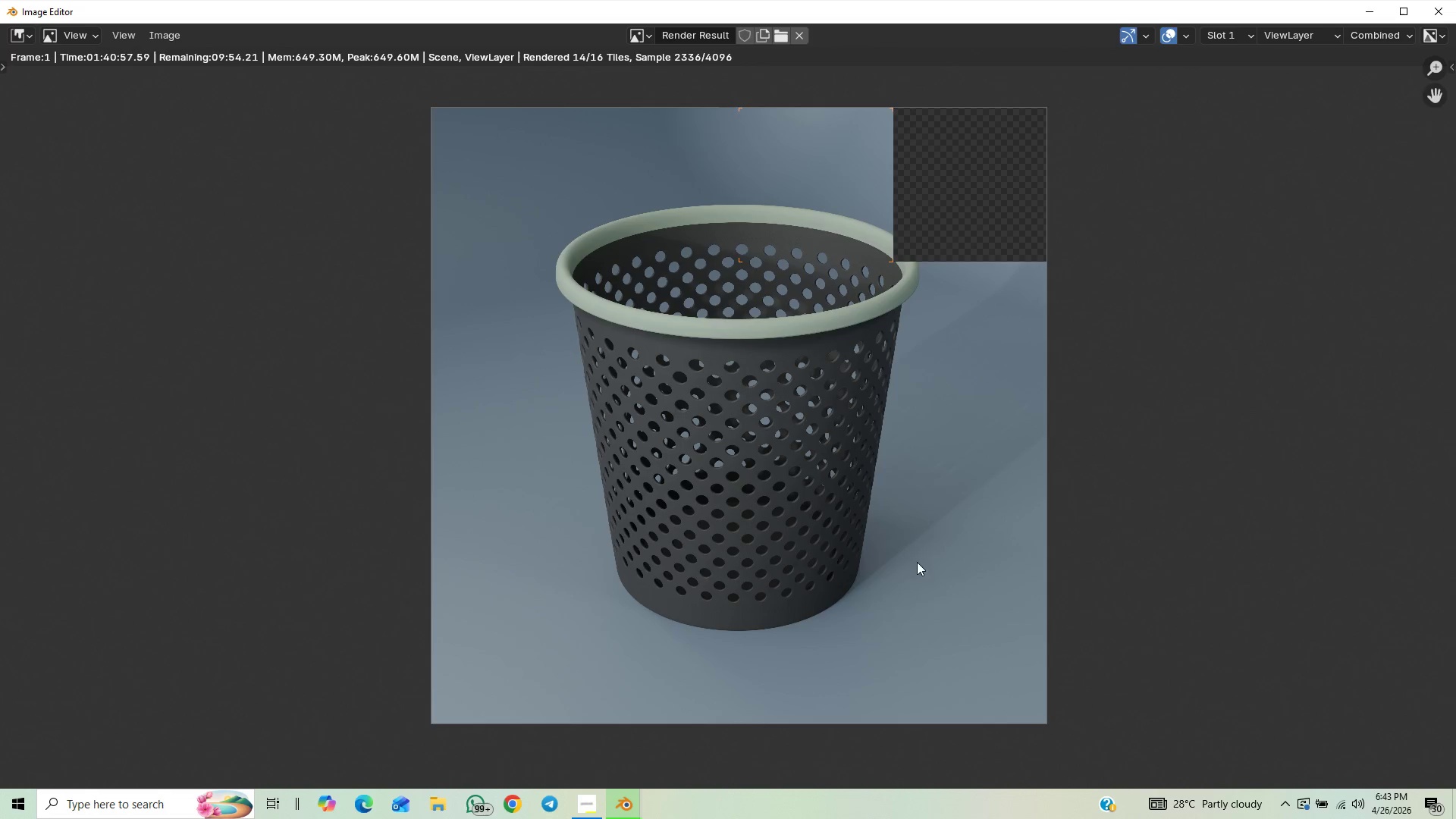 
scroll: coordinate [979, 509], scroll_direction: up, amount: 1.0
 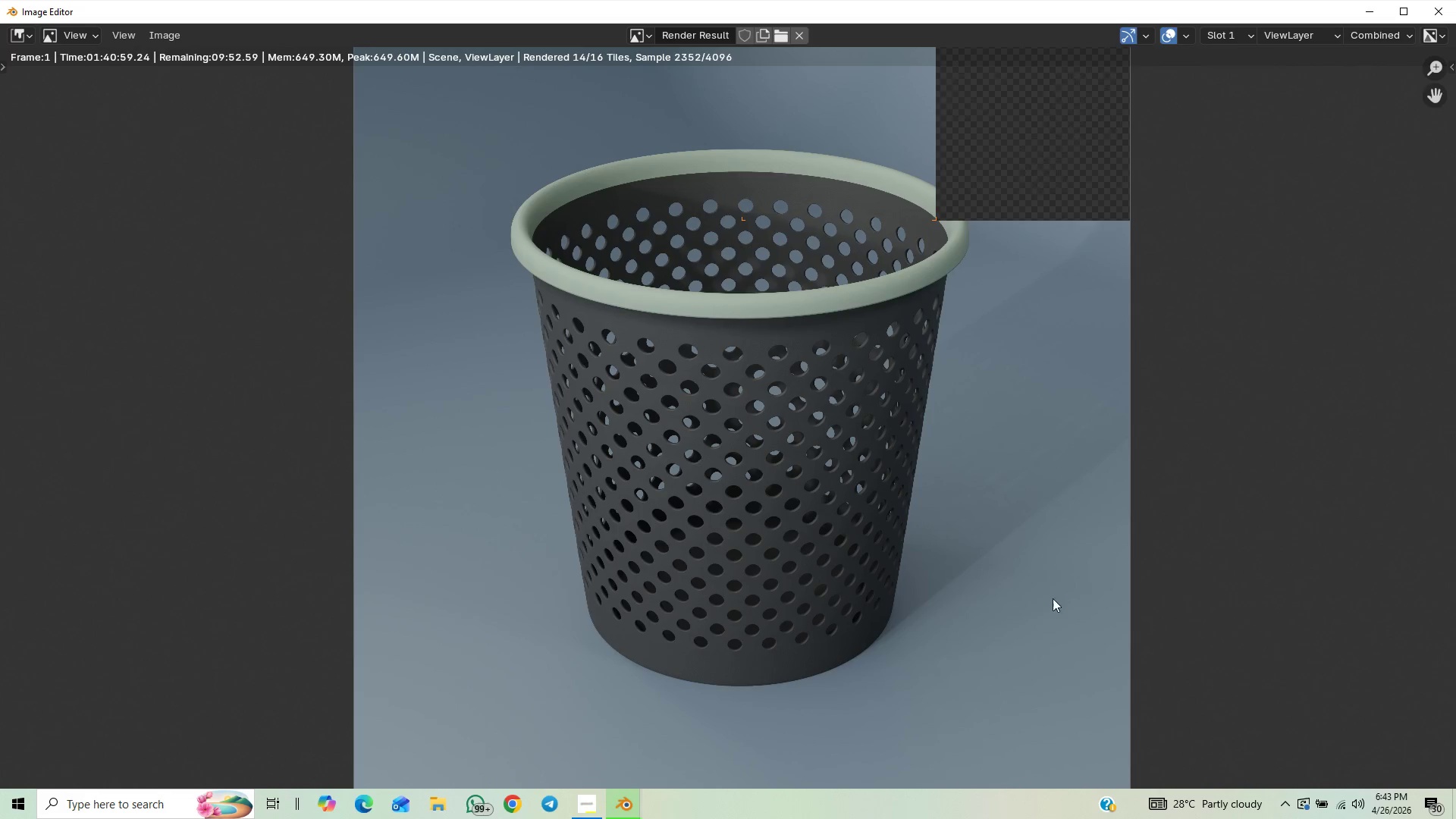 
scroll: coordinate [1014, 589], scroll_direction: down, amount: 1.0
 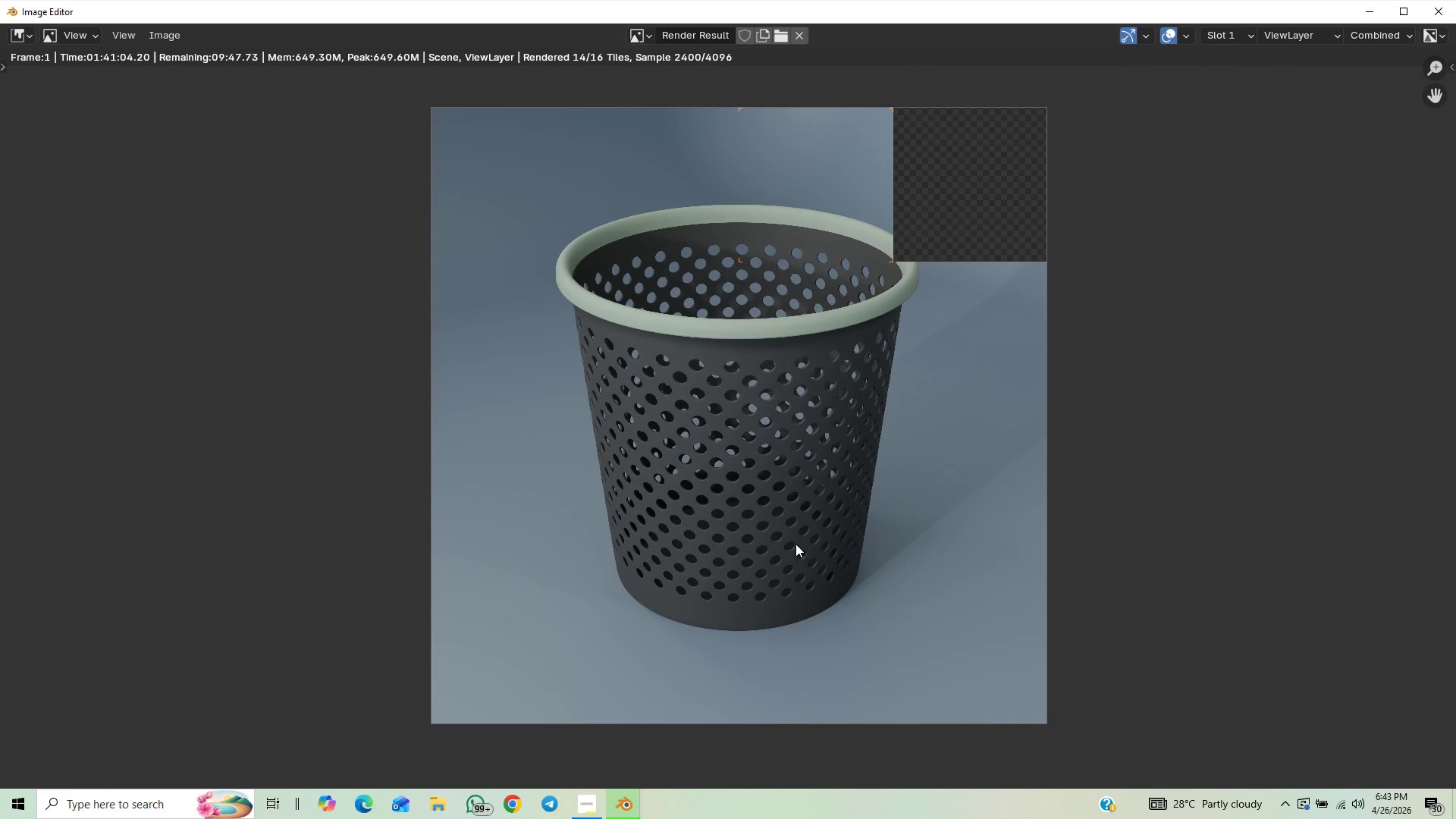 
scroll: coordinate [908, 502], scroll_direction: up, amount: 1.0
 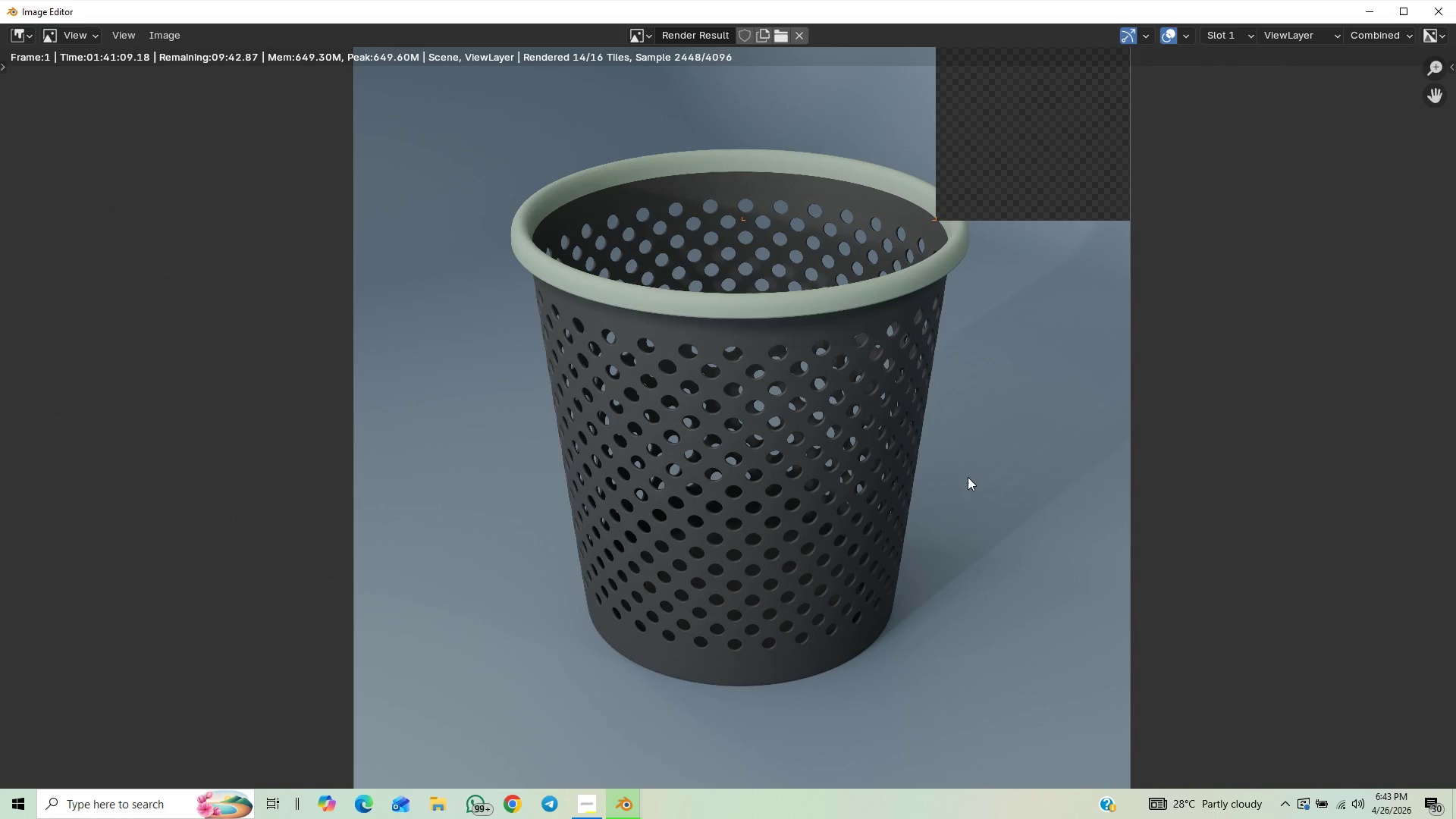 
scroll: coordinate [861, 551], scroll_direction: down, amount: 2.0
 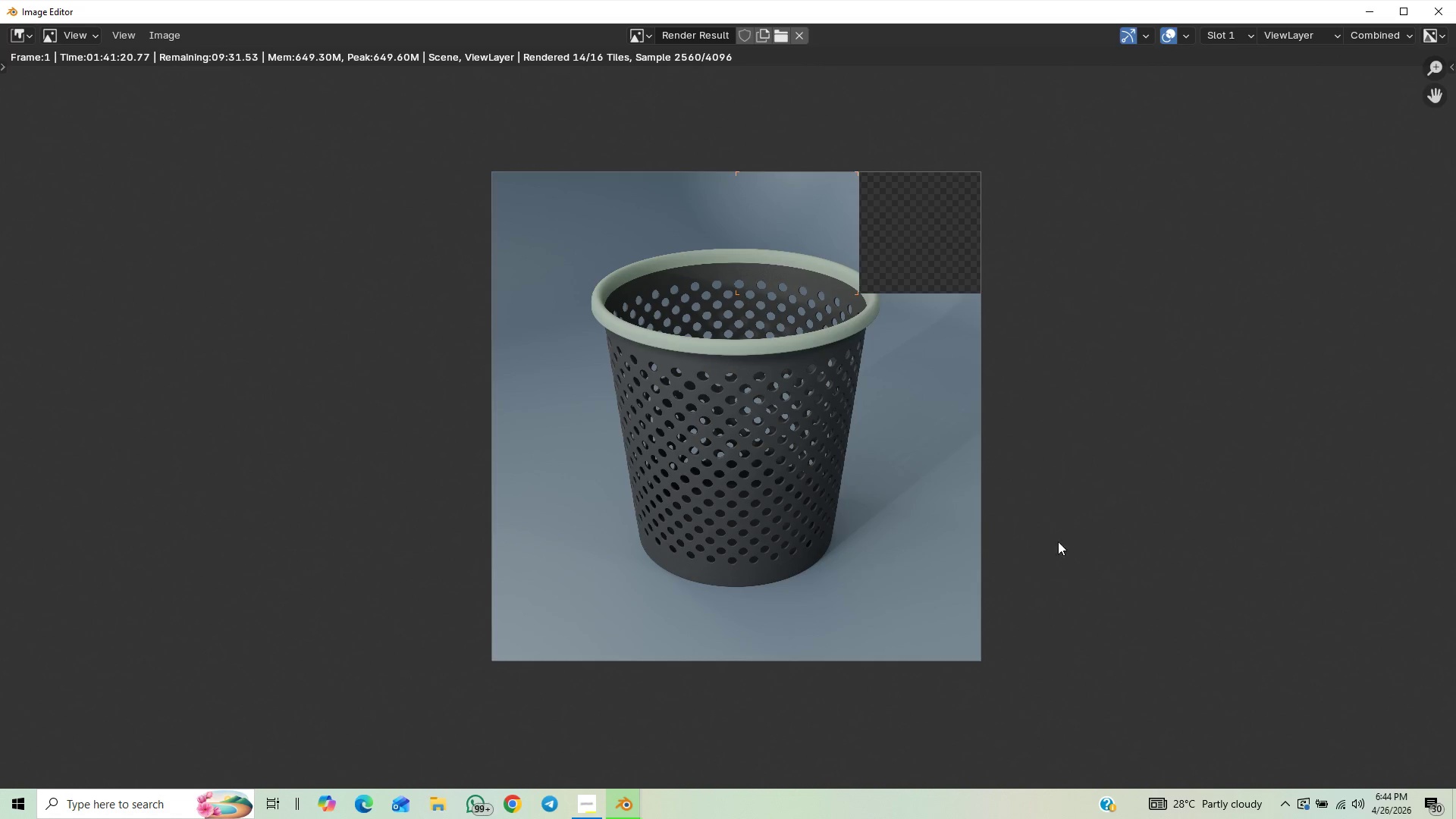 
wait(14.71)
 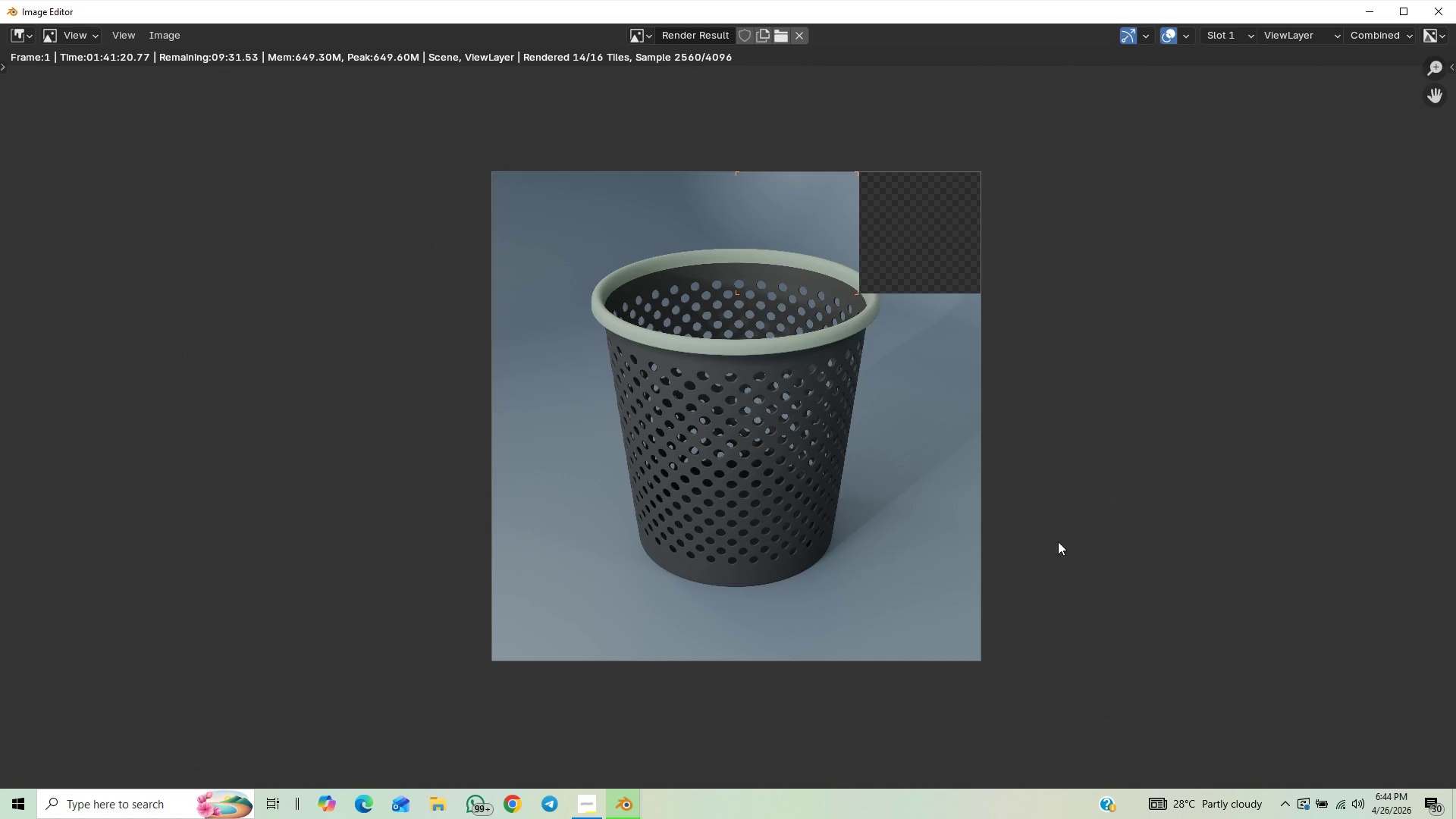 
scroll: coordinate [949, 477], scroll_direction: up, amount: 1.0
 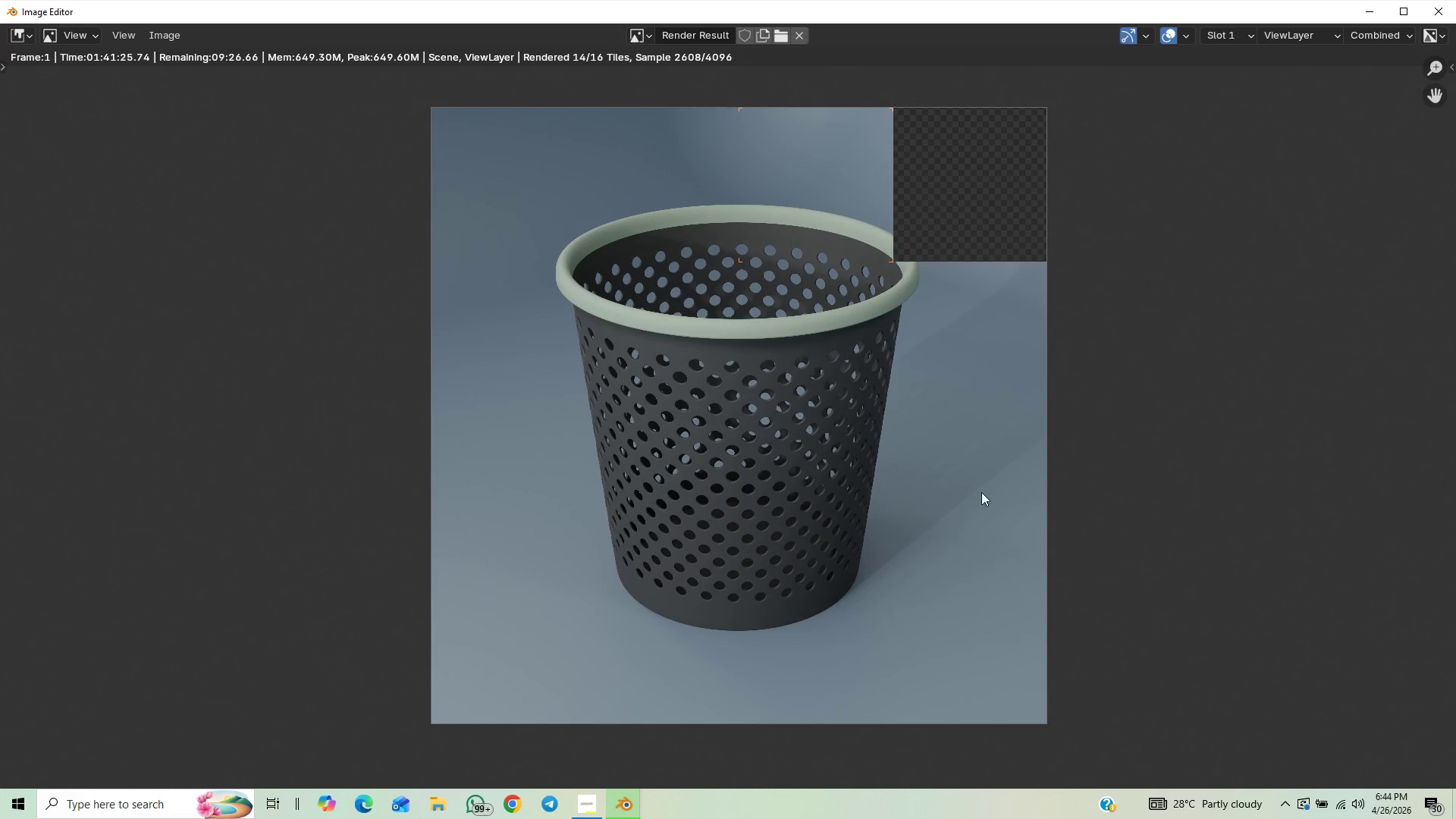 
scroll: coordinate [1052, 507], scroll_direction: down, amount: 2.0
 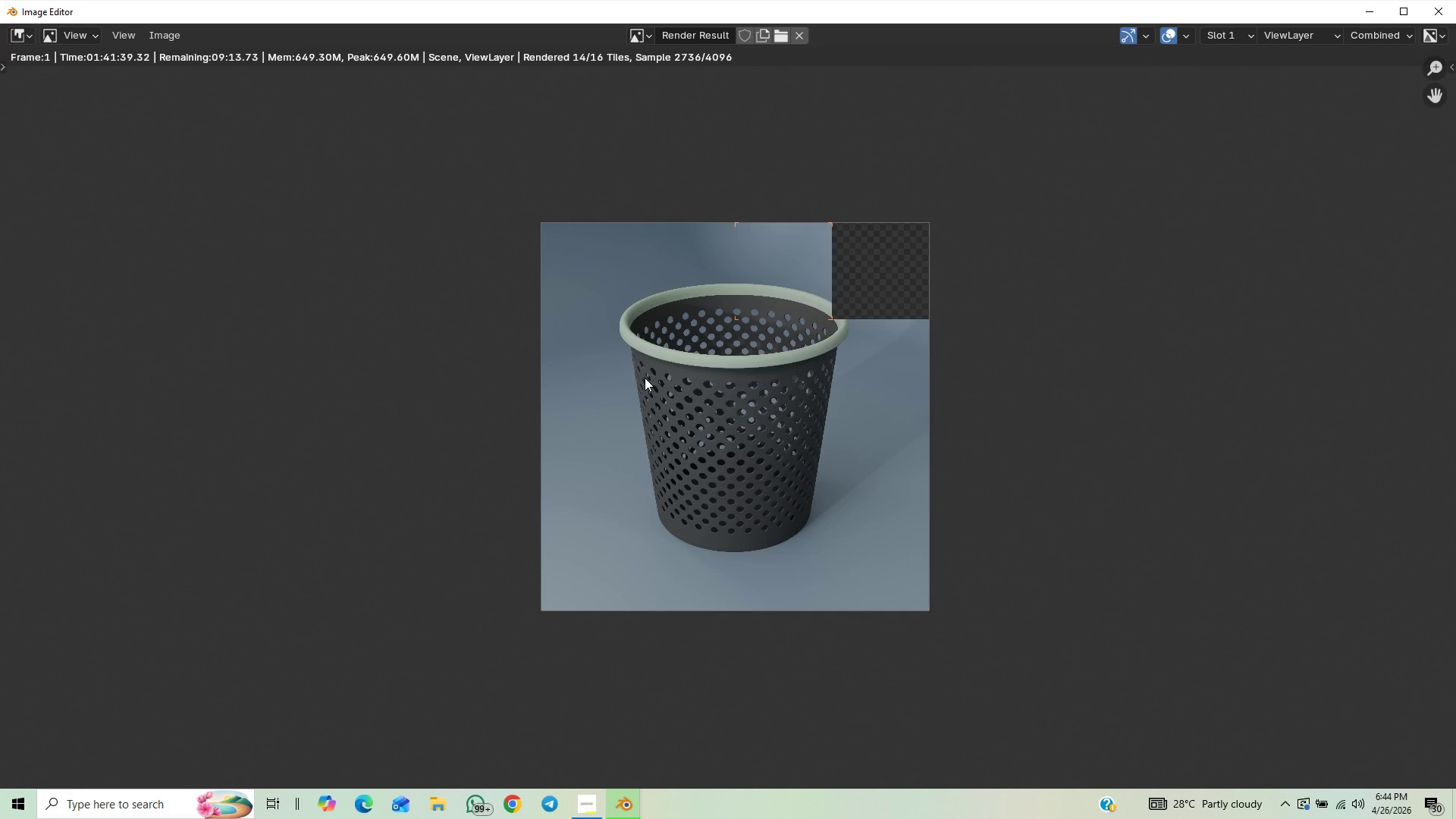 
wait(13.31)
 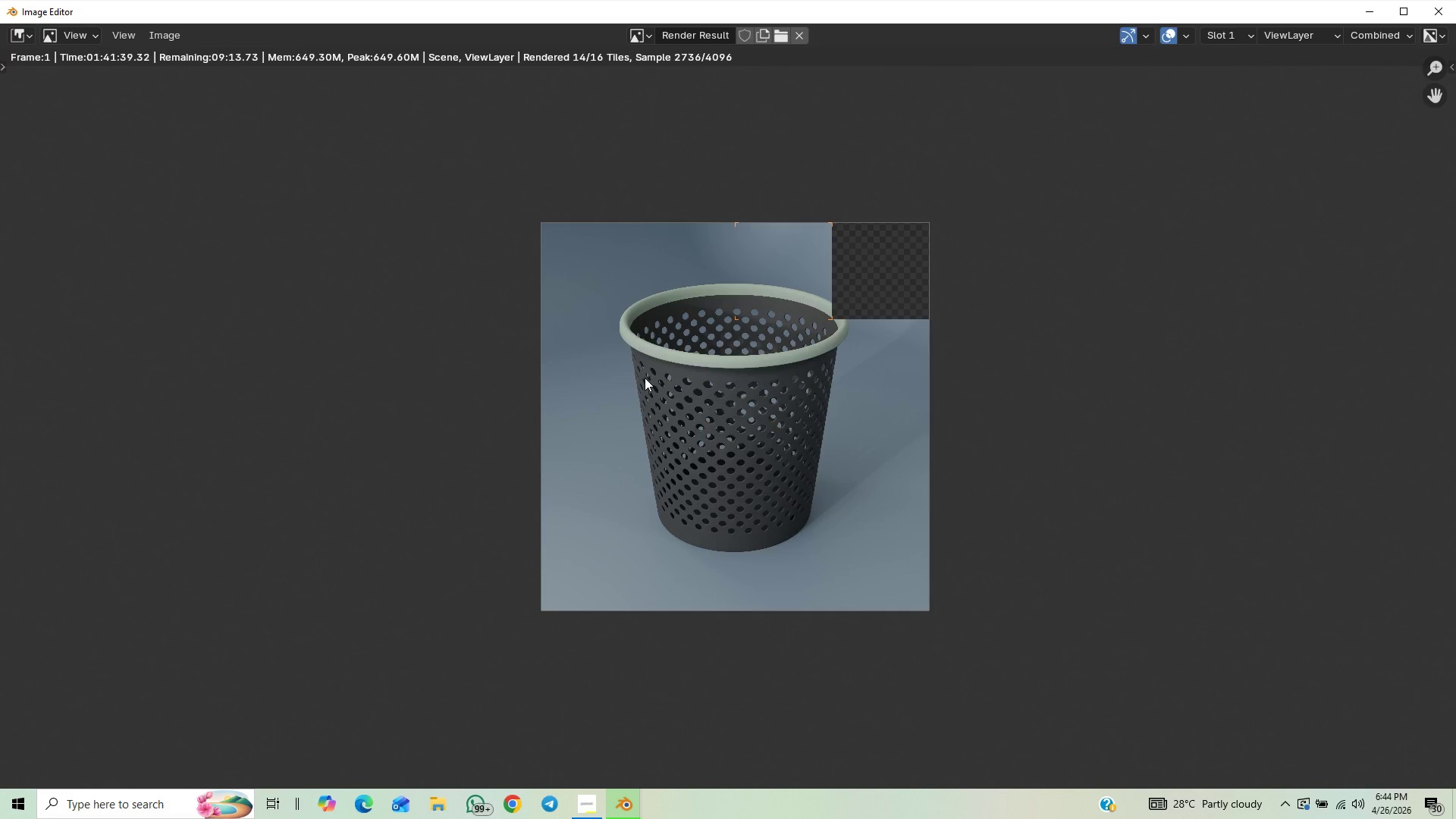 
scroll: coordinate [732, 402], scroll_direction: down, amount: 1.0
 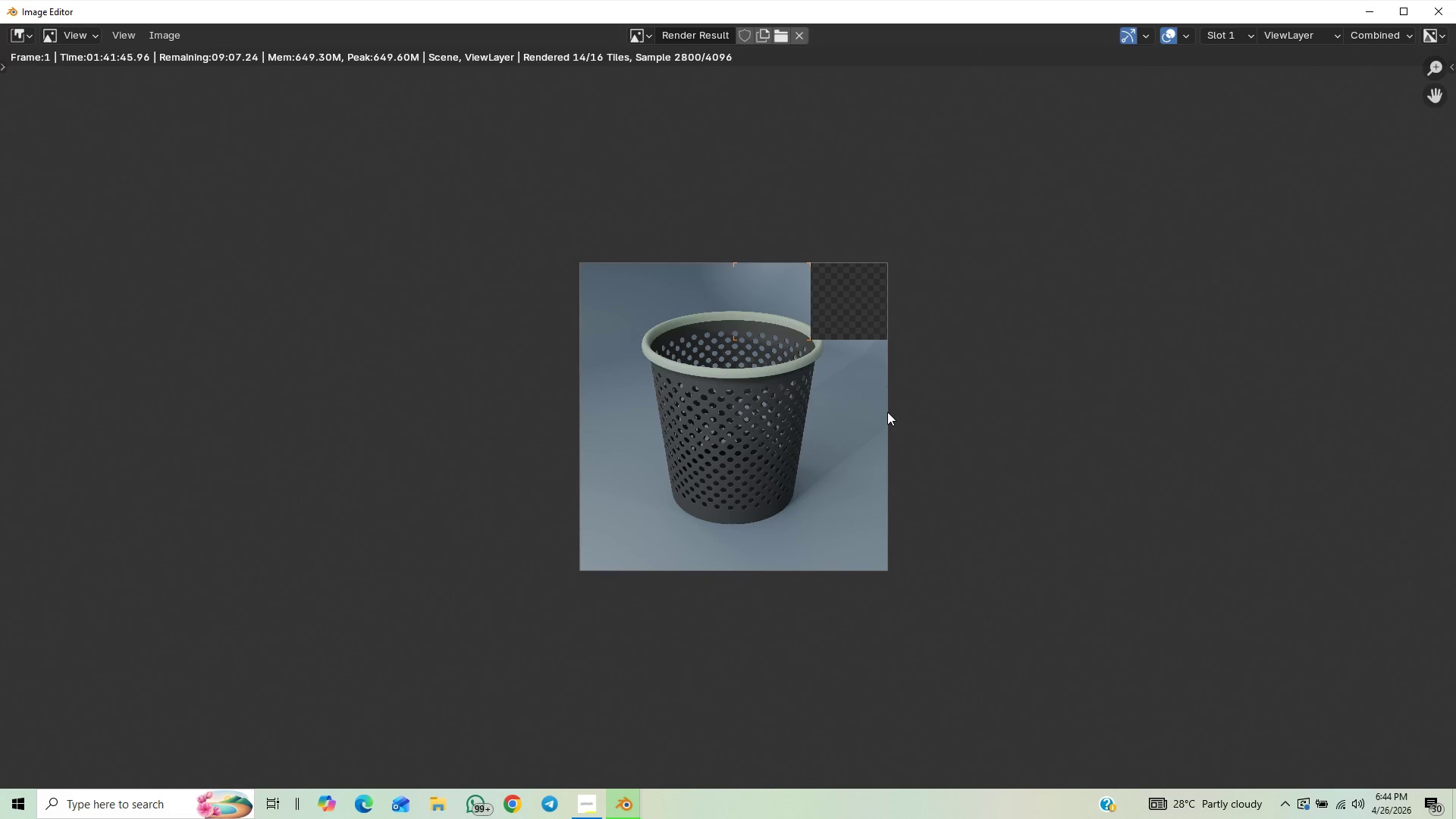 
scroll: coordinate [887, 412], scroll_direction: up, amount: 1.0
 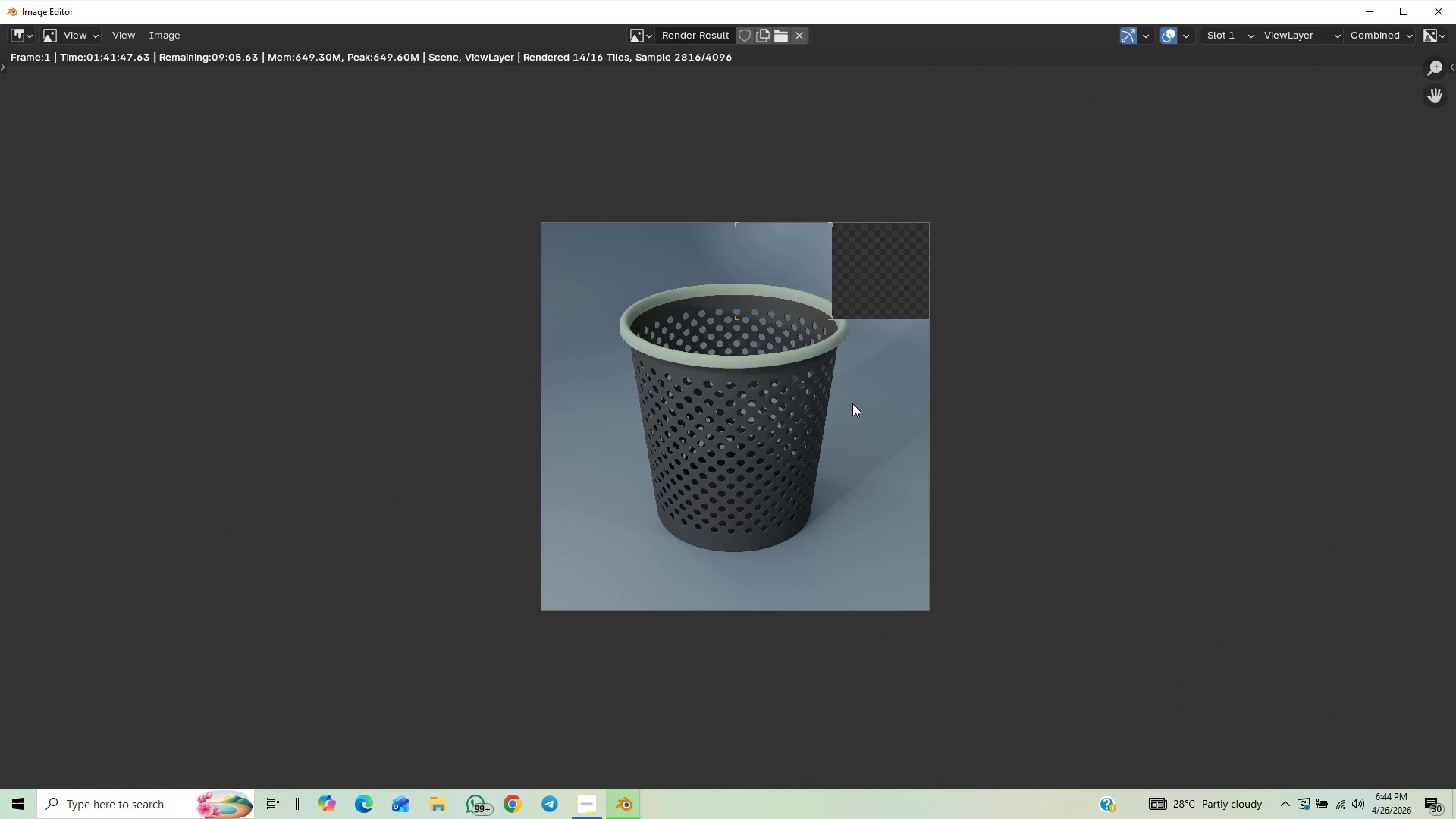 
scroll: coordinate [952, 408], scroll_direction: down, amount: 1.0
 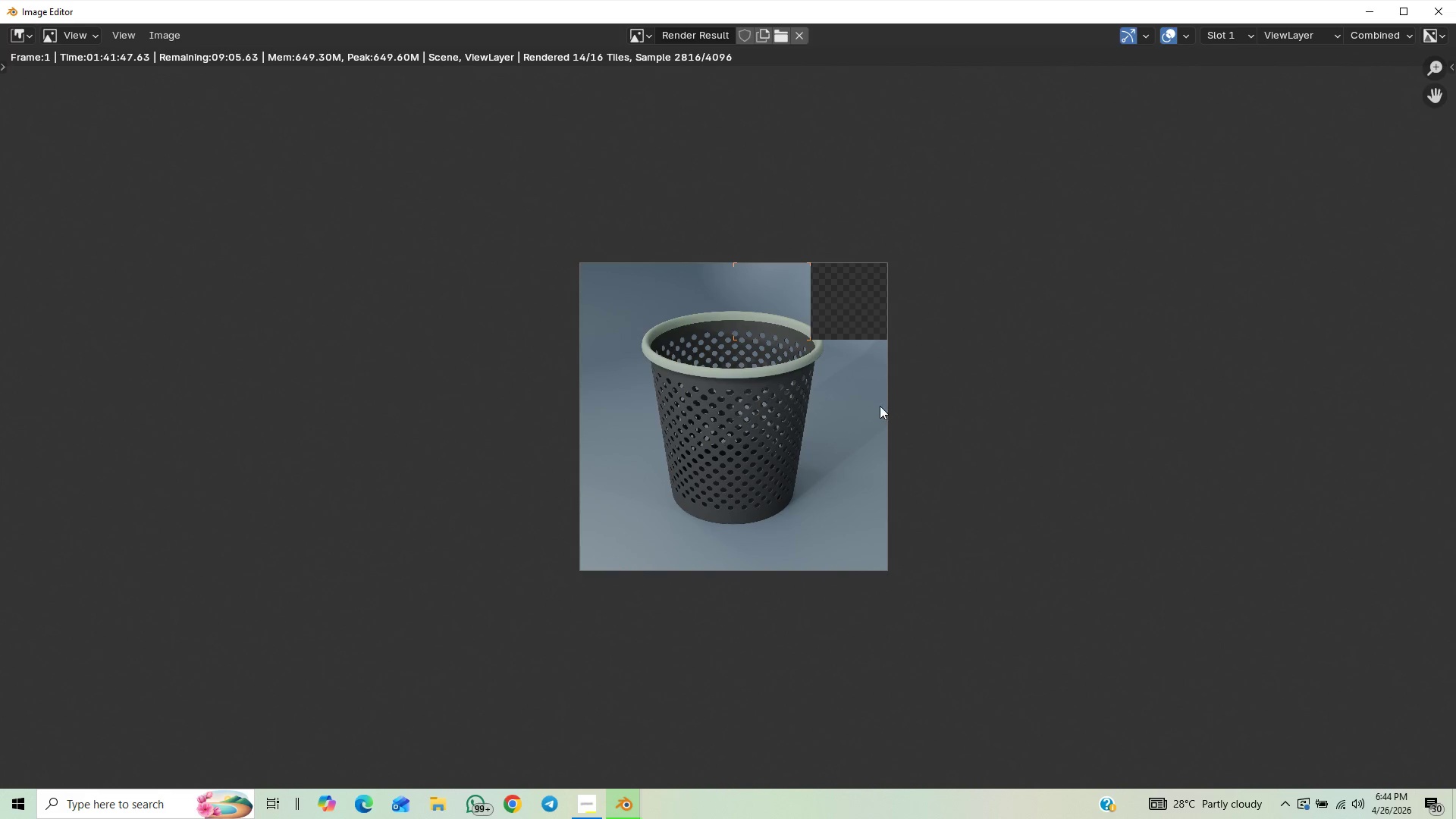 
scroll: coordinate [878, 406], scroll_direction: up, amount: 1.0
 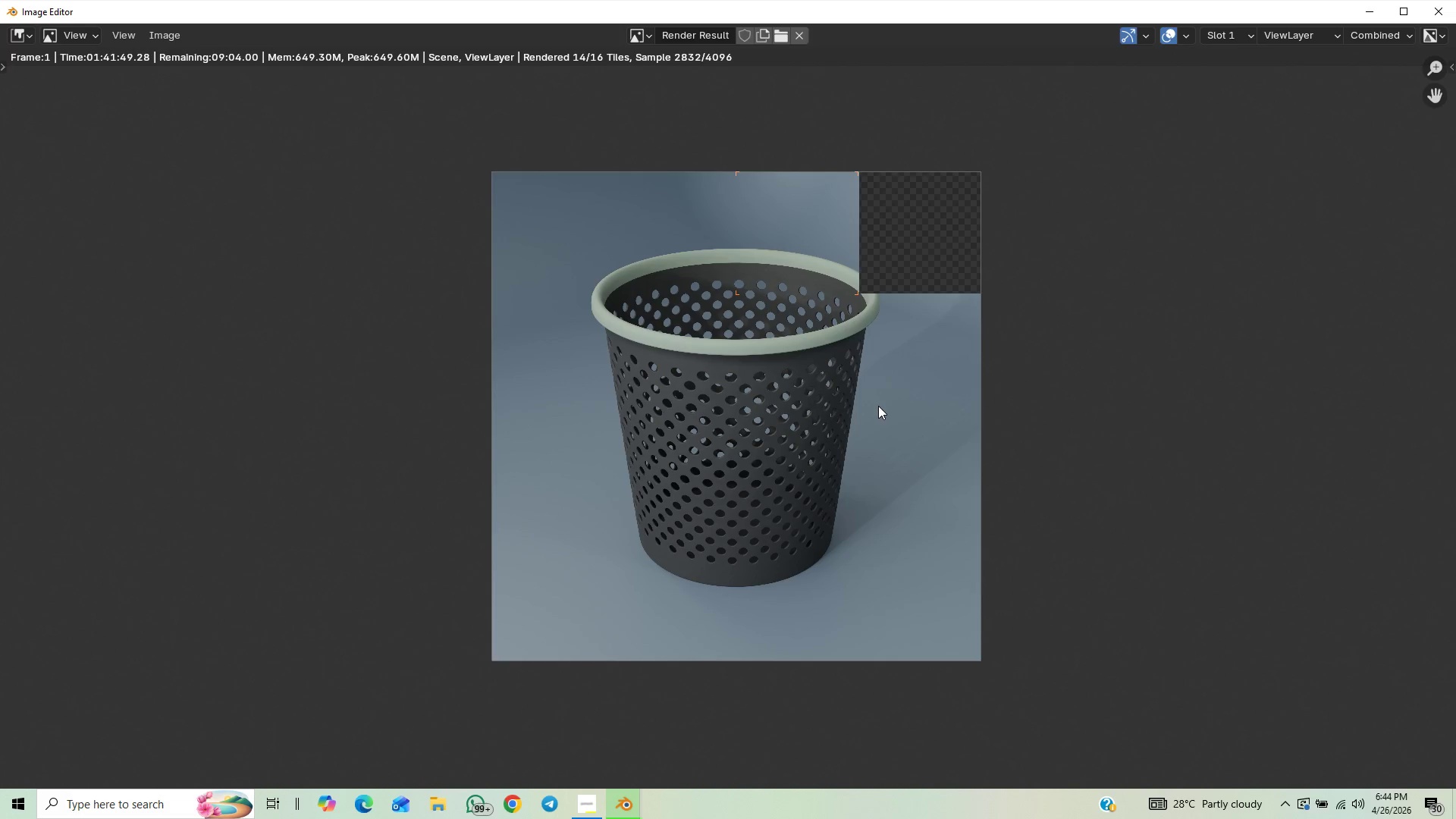 
scroll: coordinate [882, 407], scroll_direction: down, amount: 1.0
 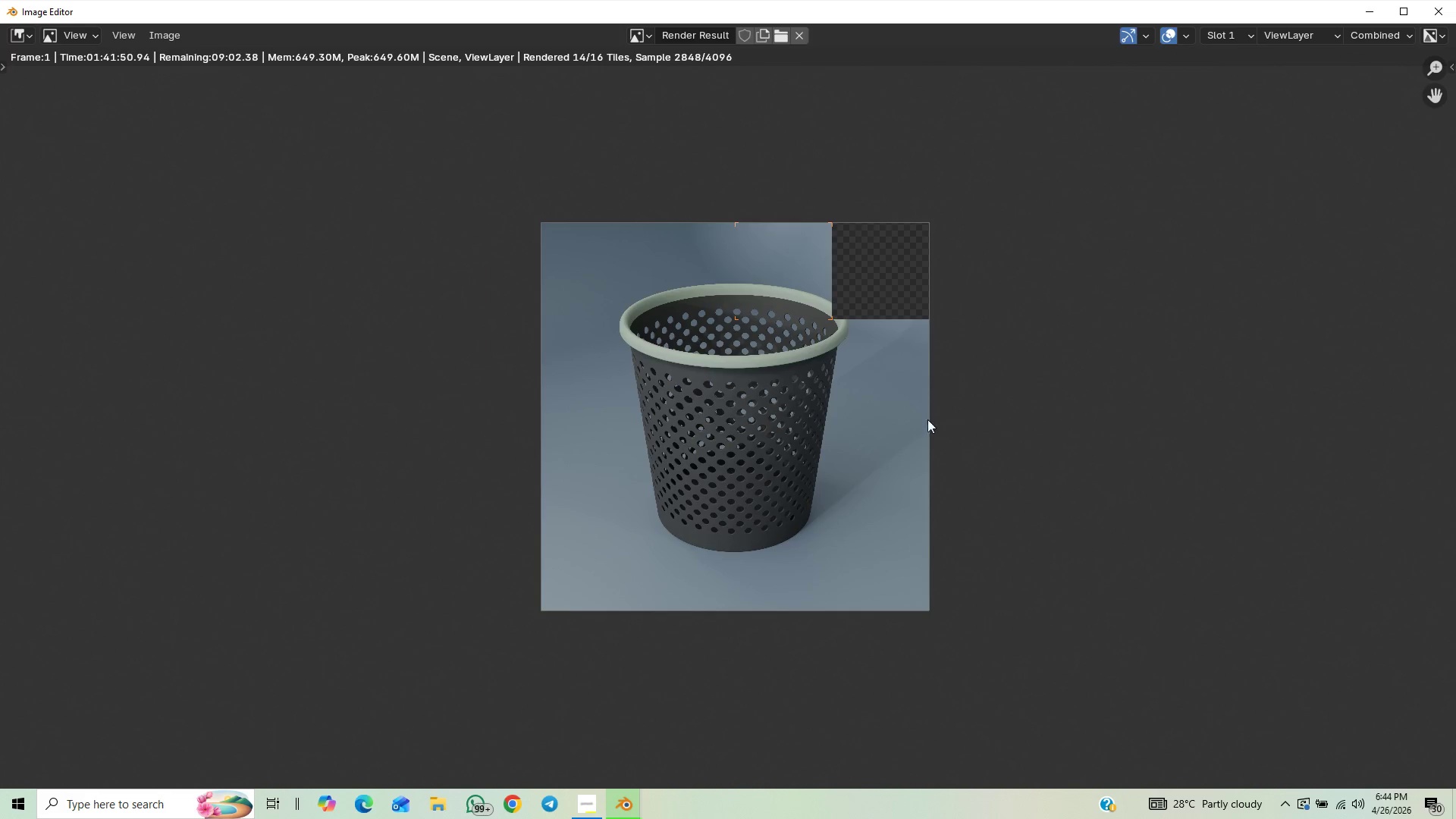 
scroll: coordinate [974, 422], scroll_direction: up, amount: 1.0
 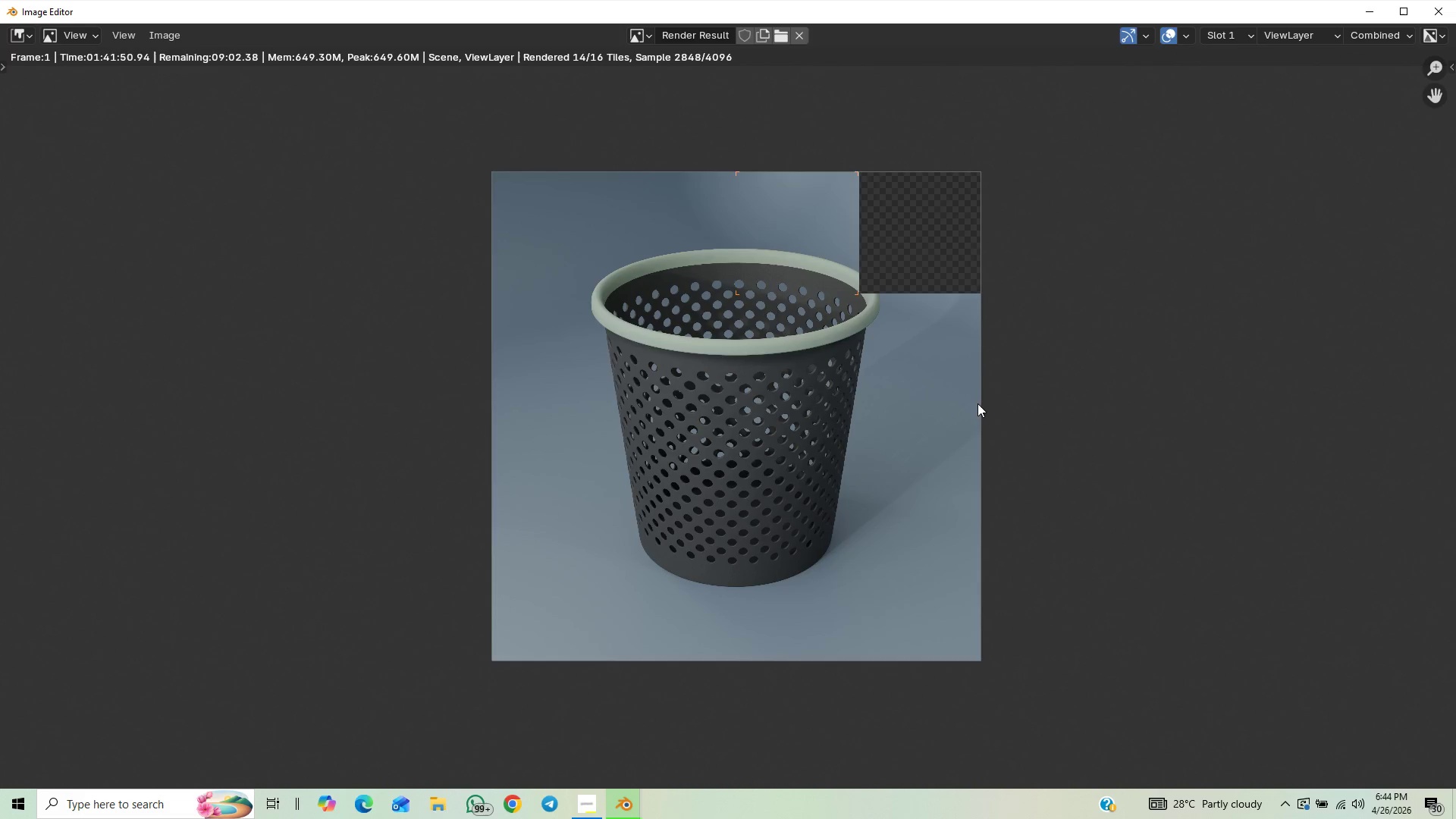 
scroll: coordinate [975, 403], scroll_direction: down, amount: 1.0
 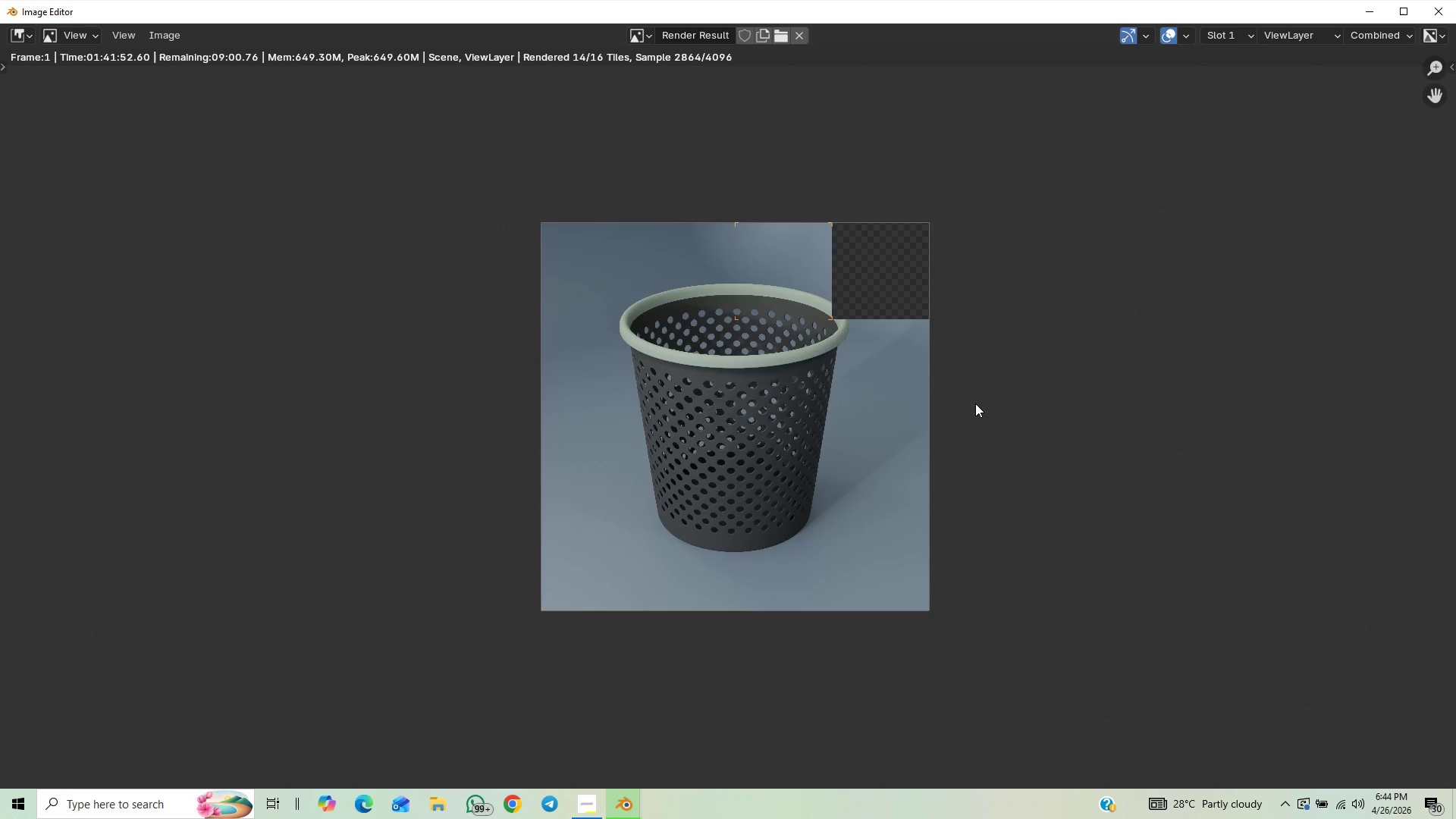 
scroll: coordinate [934, 413], scroll_direction: up, amount: 2.0
 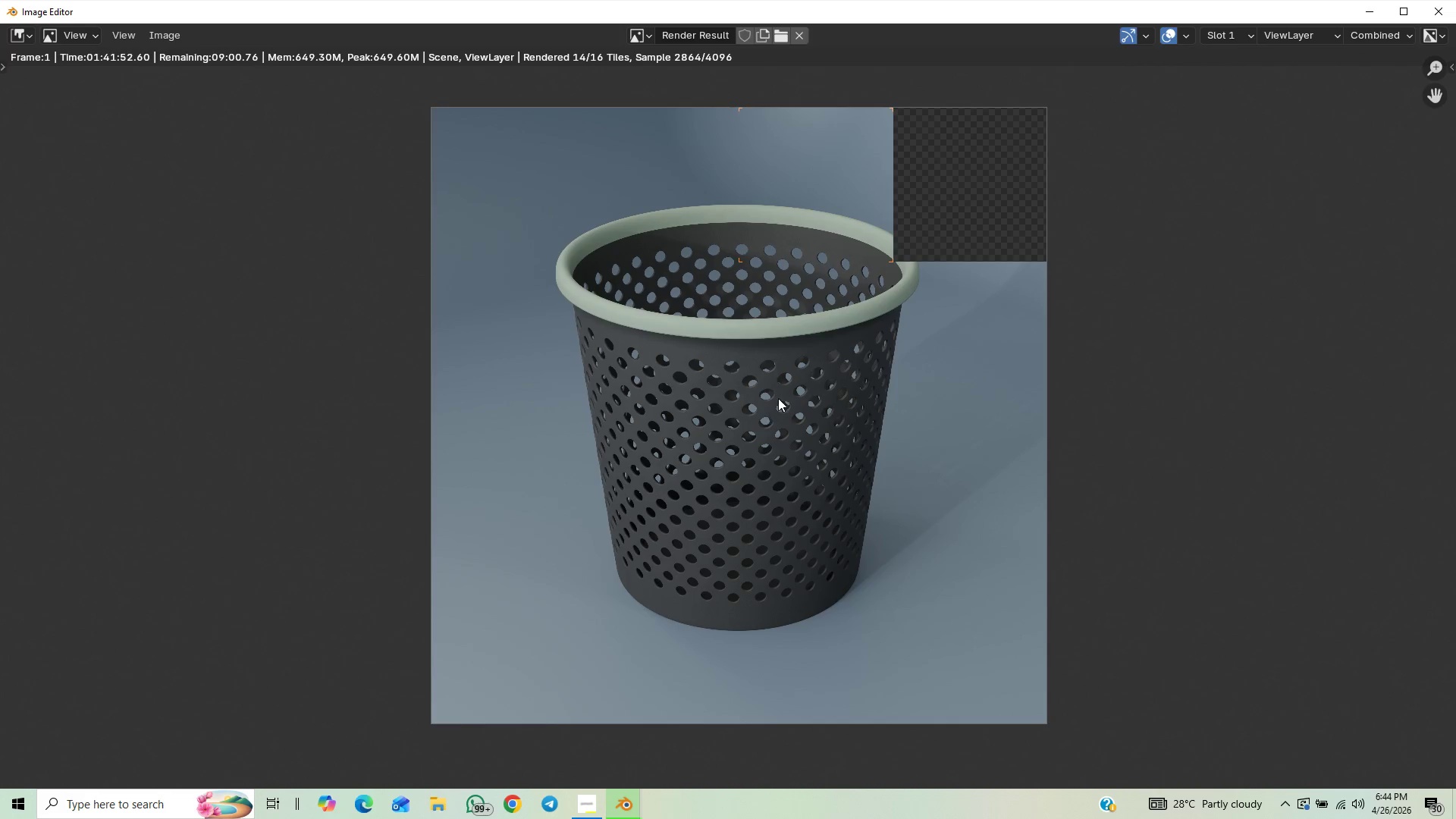 
scroll: coordinate [831, 395], scroll_direction: down, amount: 2.0
 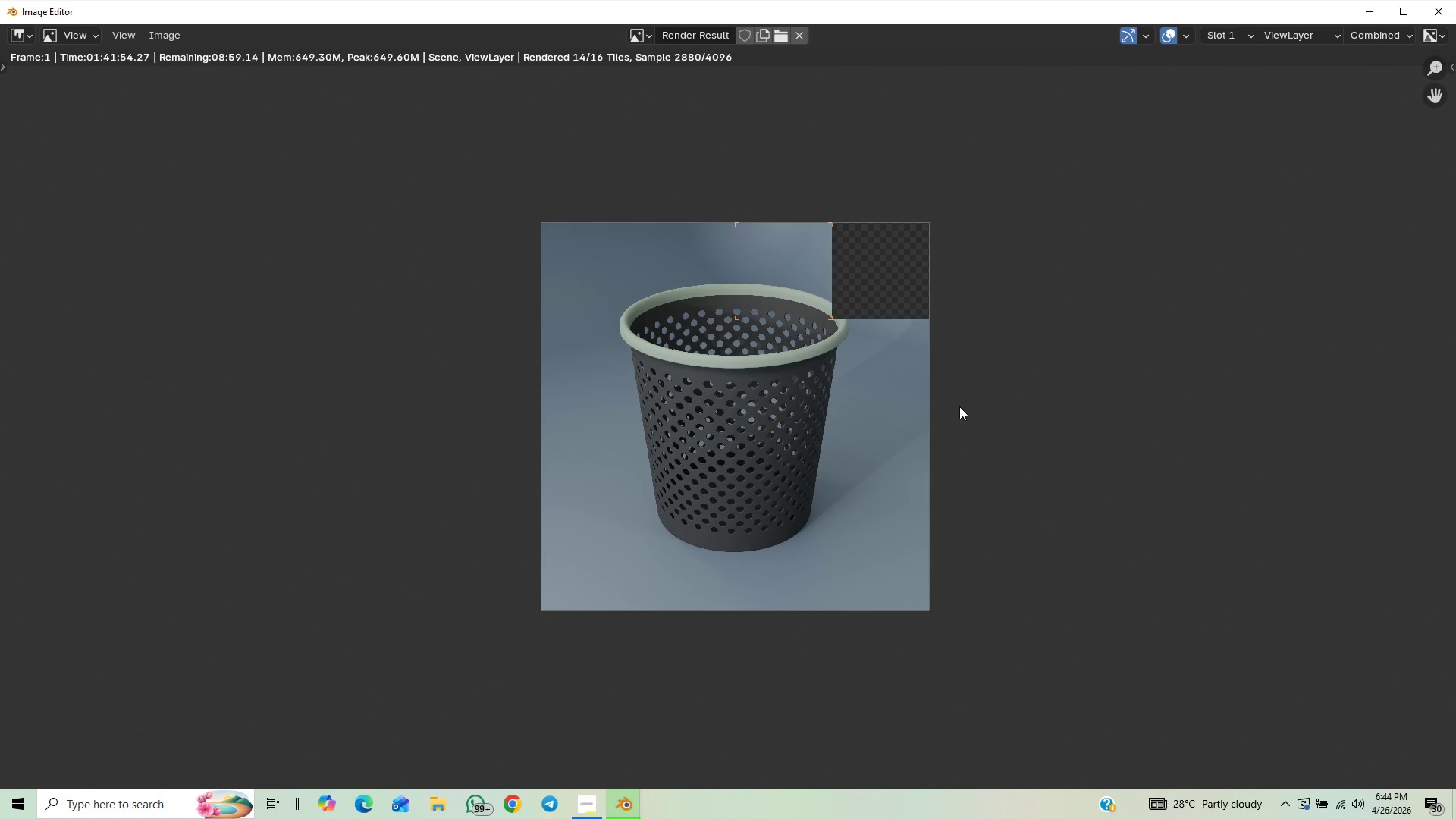 
scroll: coordinate [943, 405], scroll_direction: up, amount: 3.0
 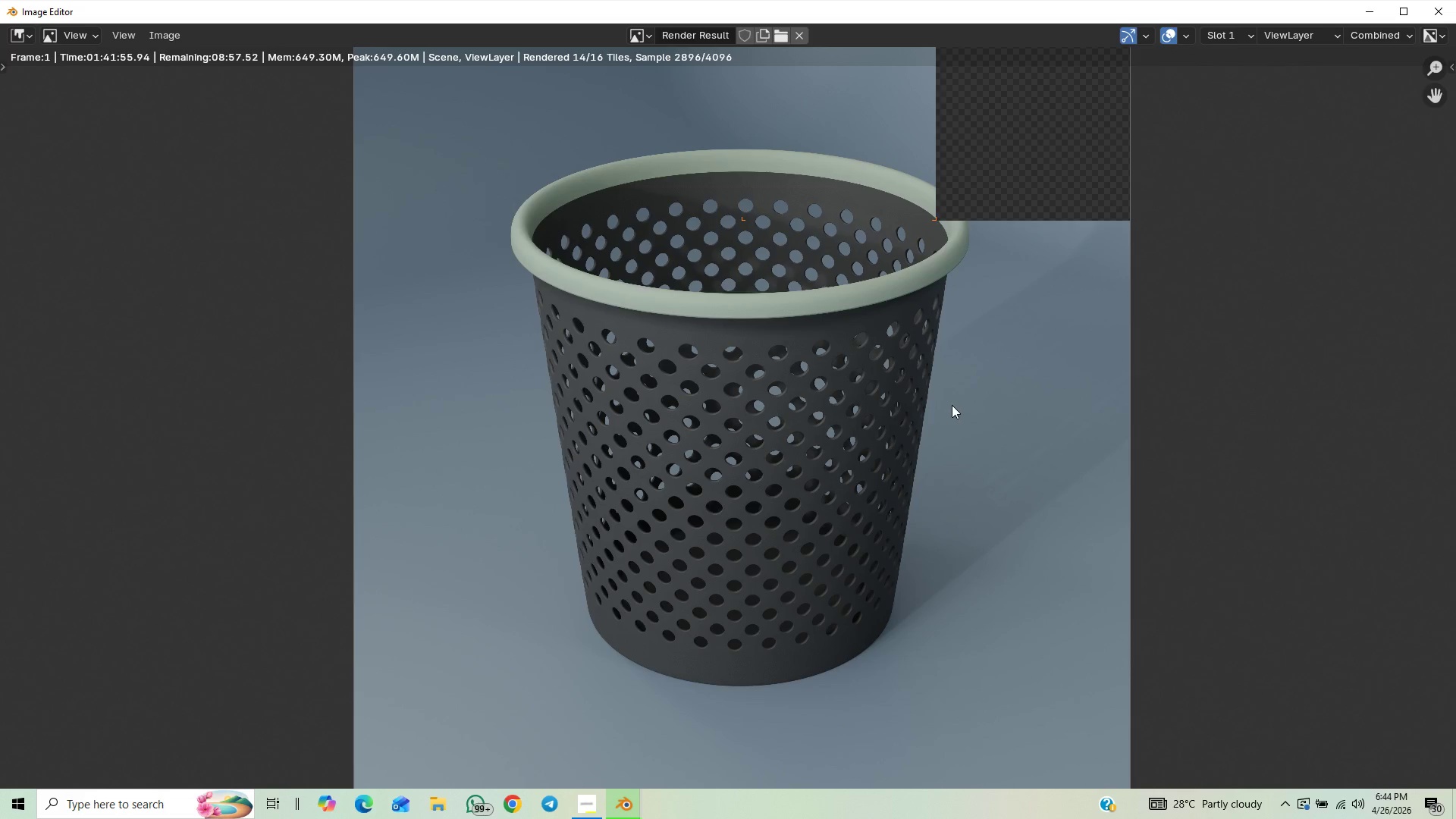 
scroll: coordinate [957, 423], scroll_direction: down, amount: 5.0
 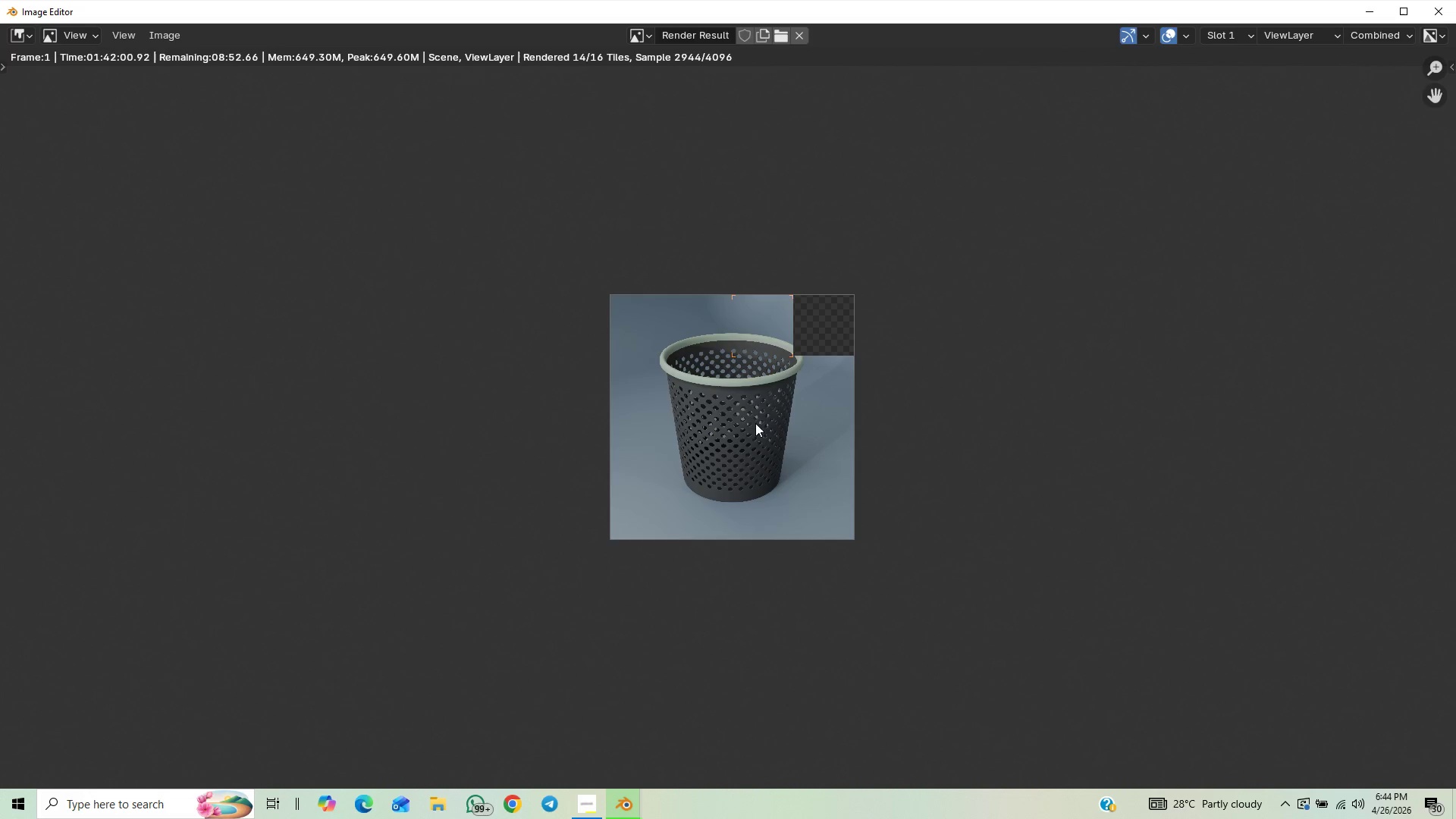 
scroll: coordinate [771, 413], scroll_direction: up, amount: 2.0
 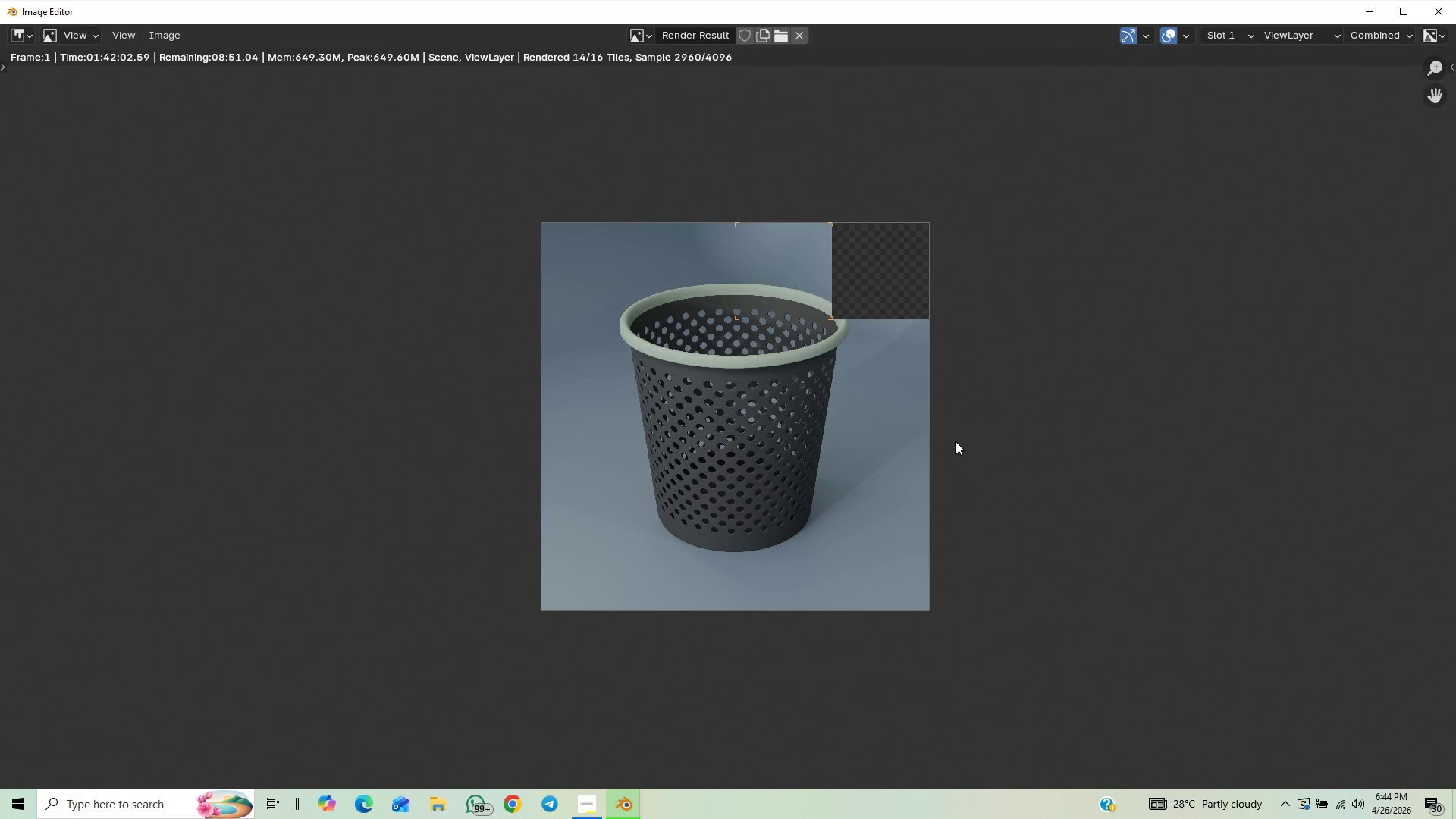 
scroll: coordinate [956, 441], scroll_direction: down, amount: 1.0
 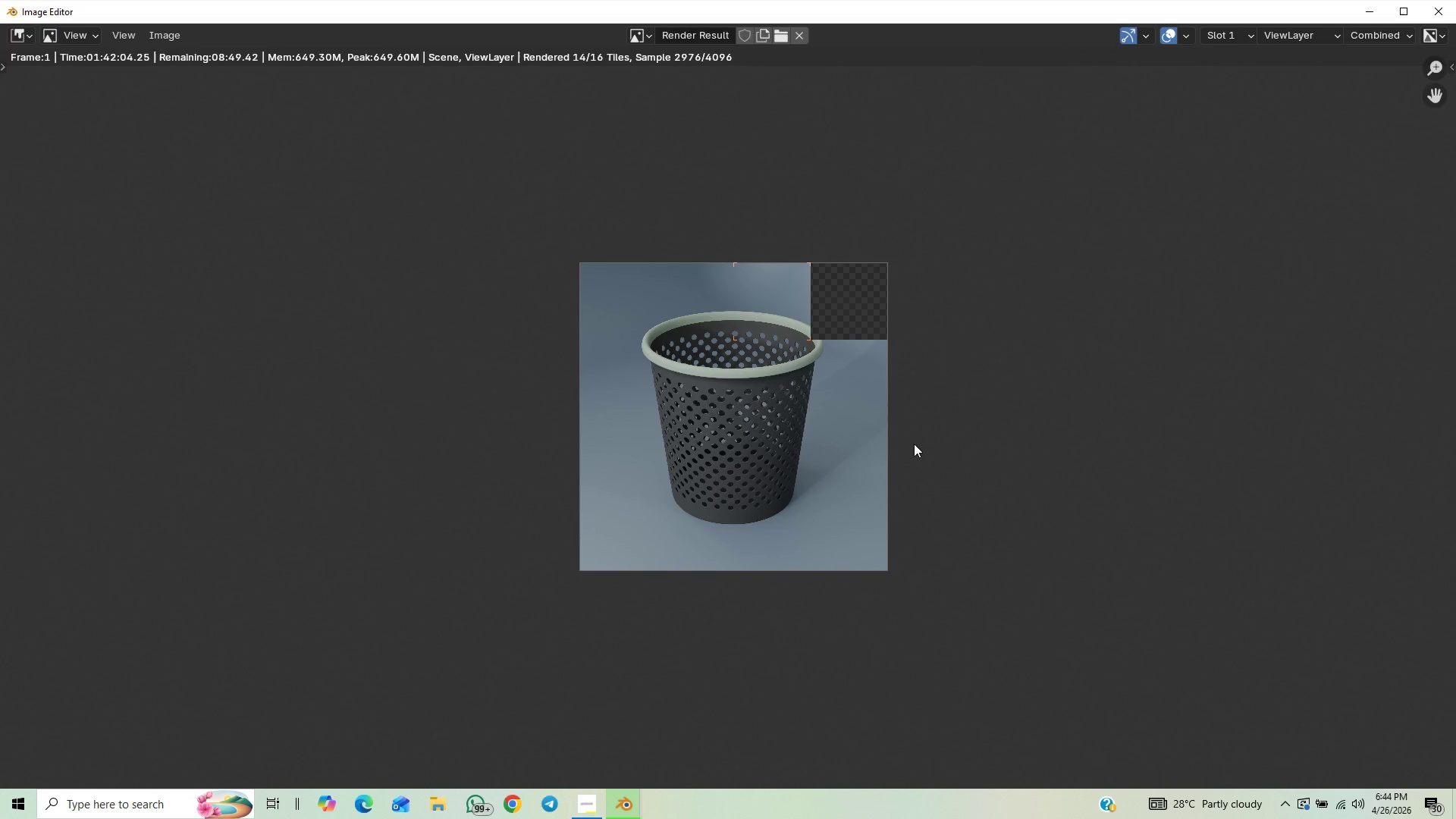 
scroll: coordinate [914, 435], scroll_direction: up, amount: 2.0
 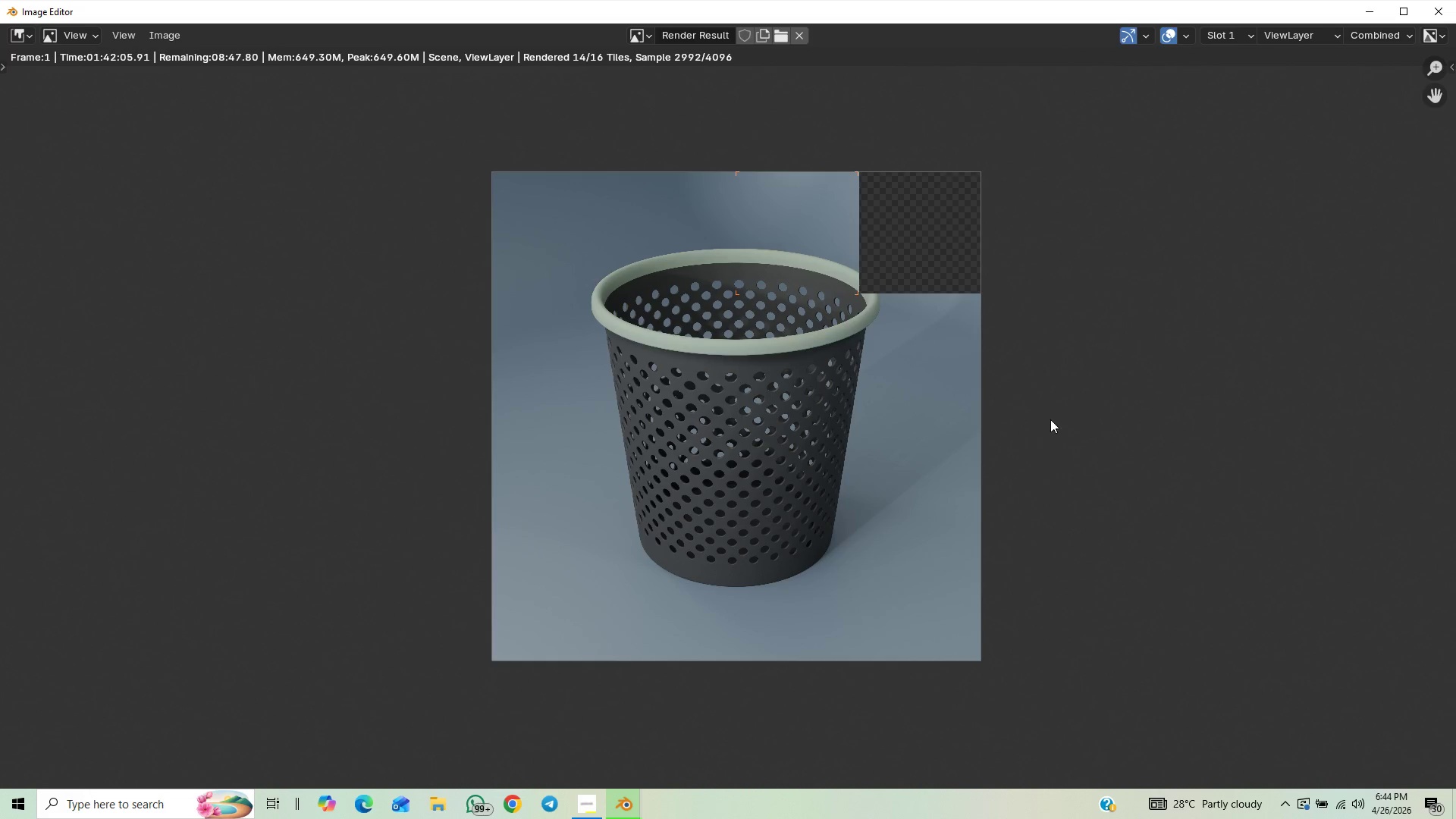 
scroll: coordinate [1053, 415], scroll_direction: down, amount: 2.0
 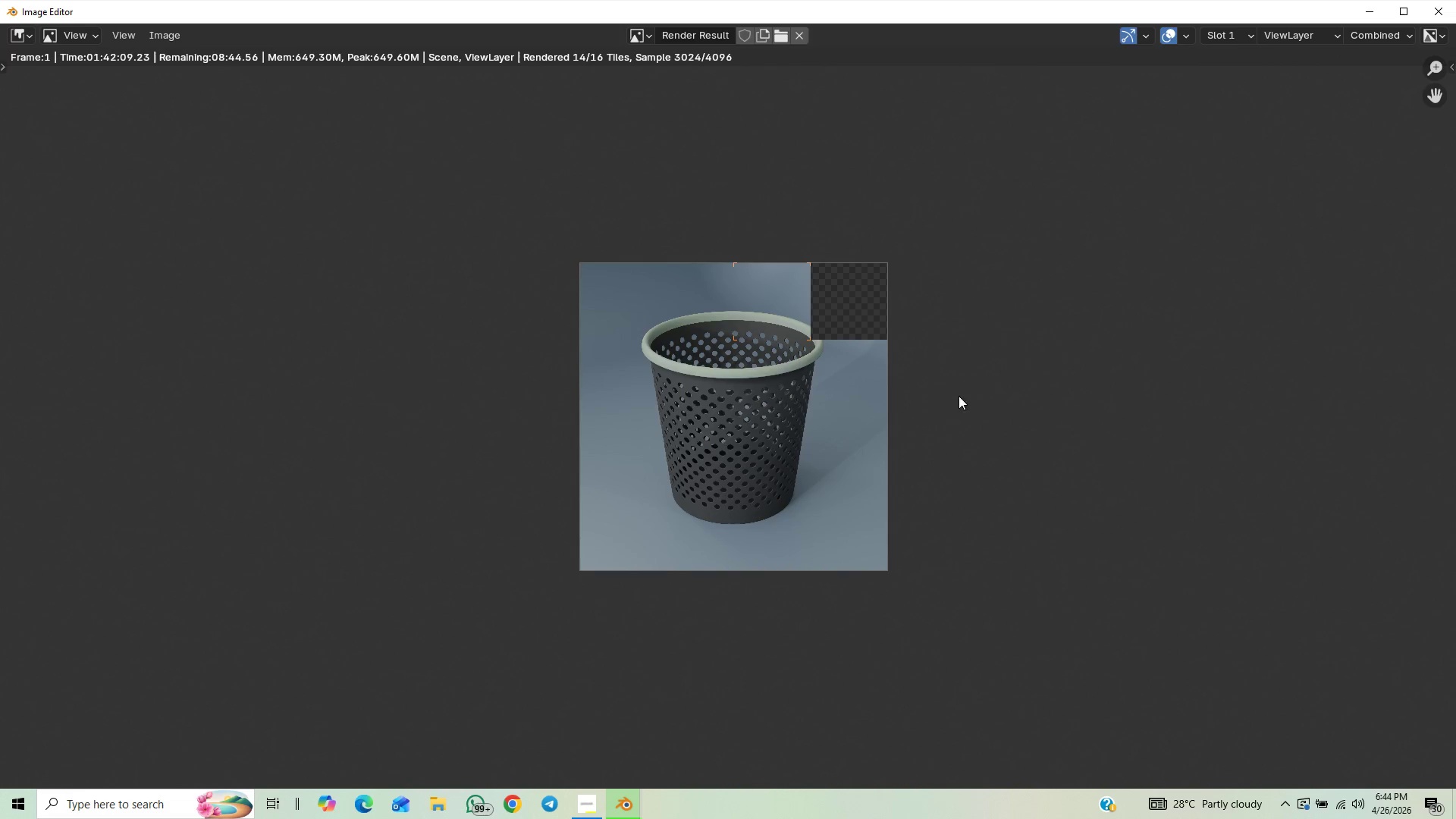 
scroll: coordinate [930, 426], scroll_direction: none, amount: 0.0
 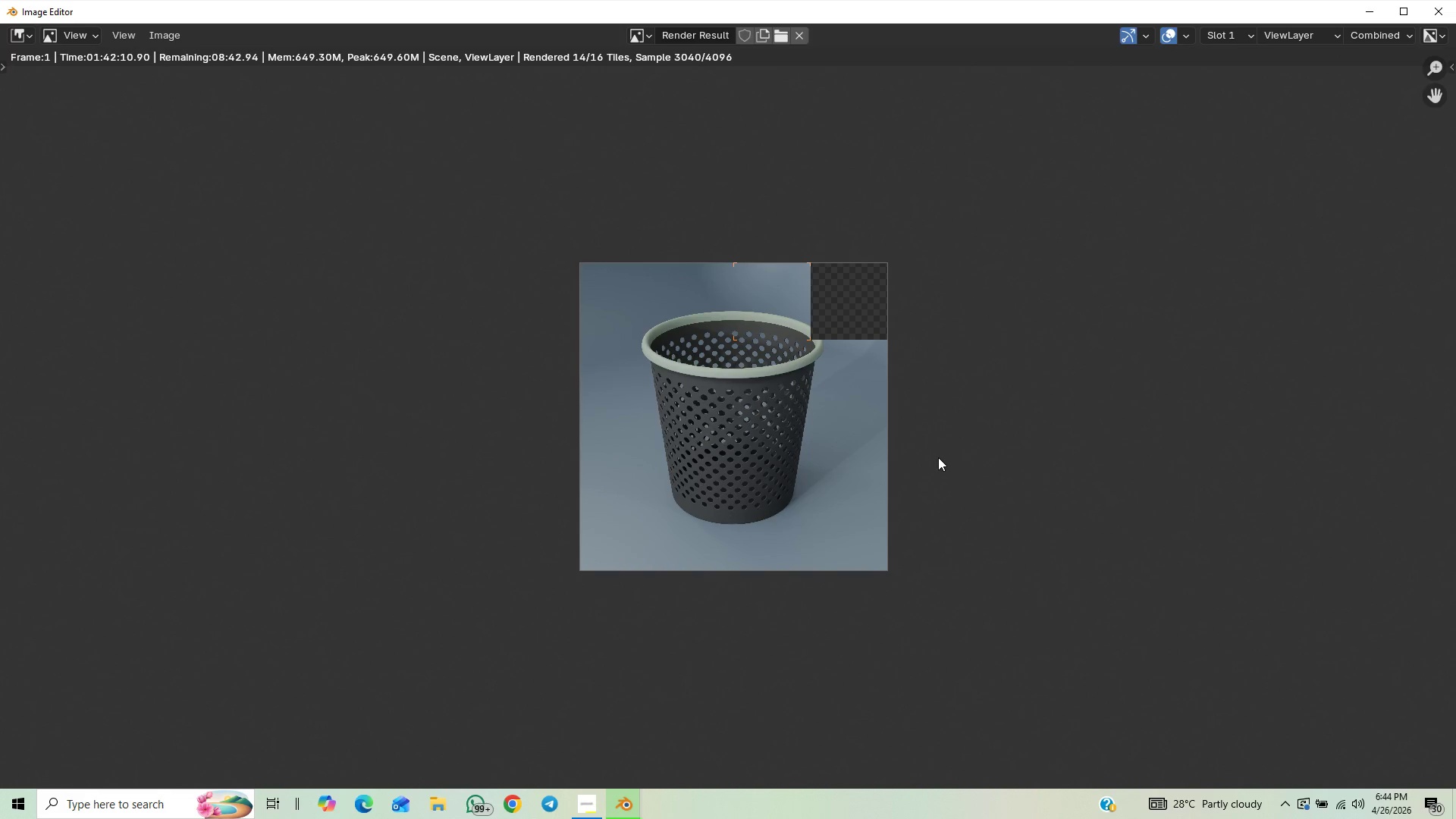 
scroll: coordinate [938, 458], scroll_direction: up, amount: 2.0
 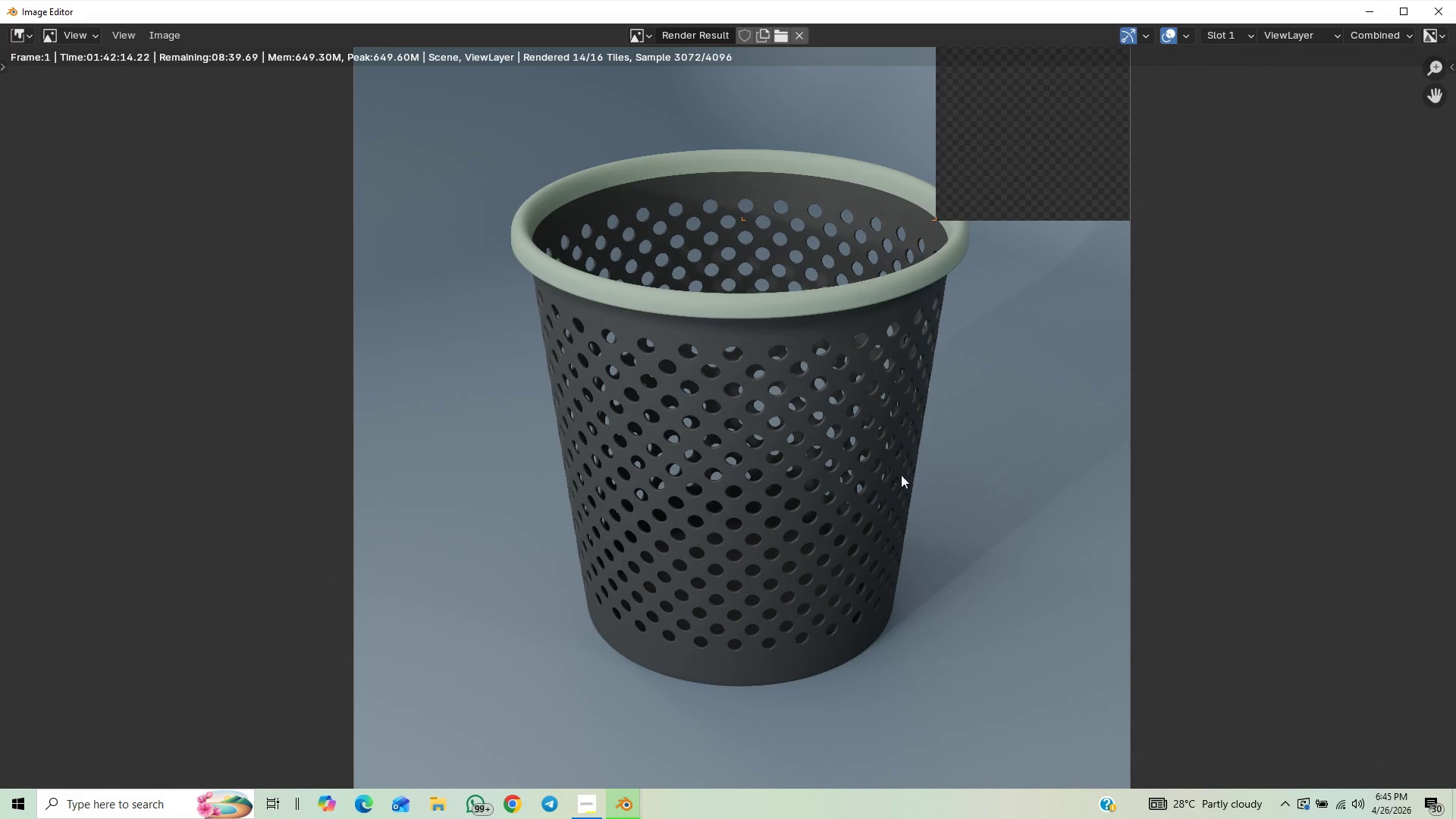 
scroll: coordinate [858, 495], scroll_direction: down, amount: 1.0
 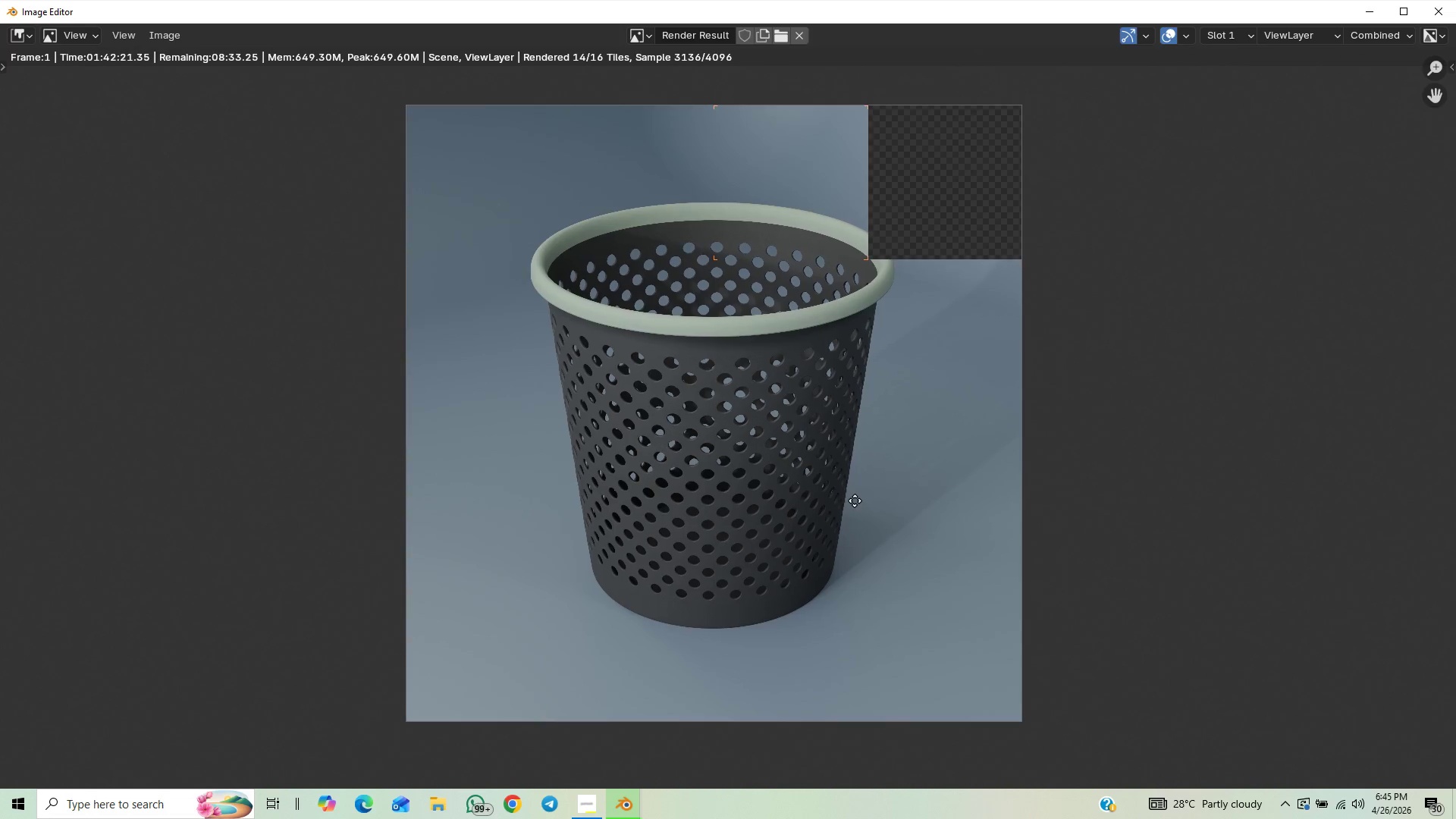 
wait(11.33)
 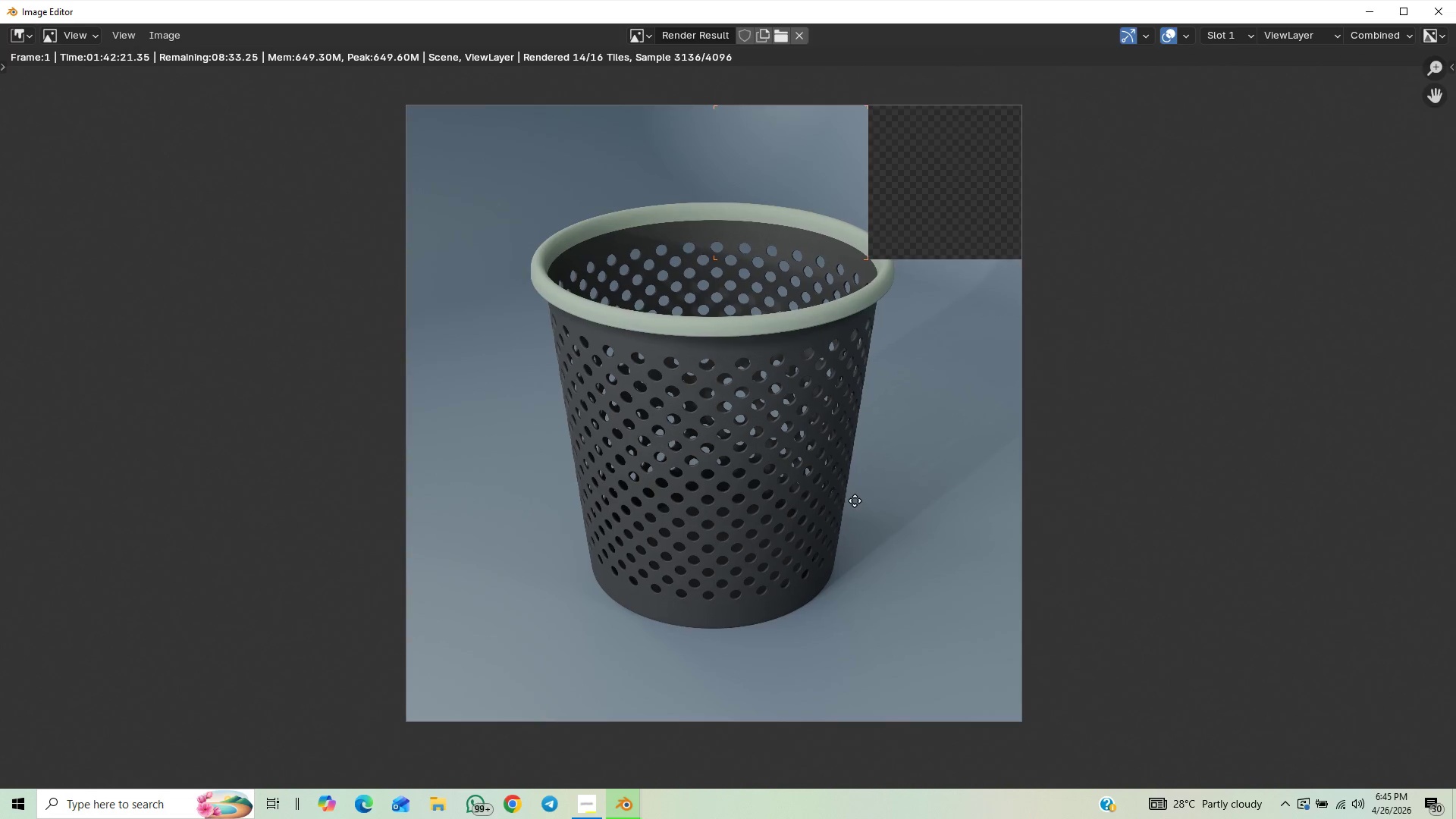 
scroll: coordinate [811, 480], scroll_direction: down, amount: 1.0
 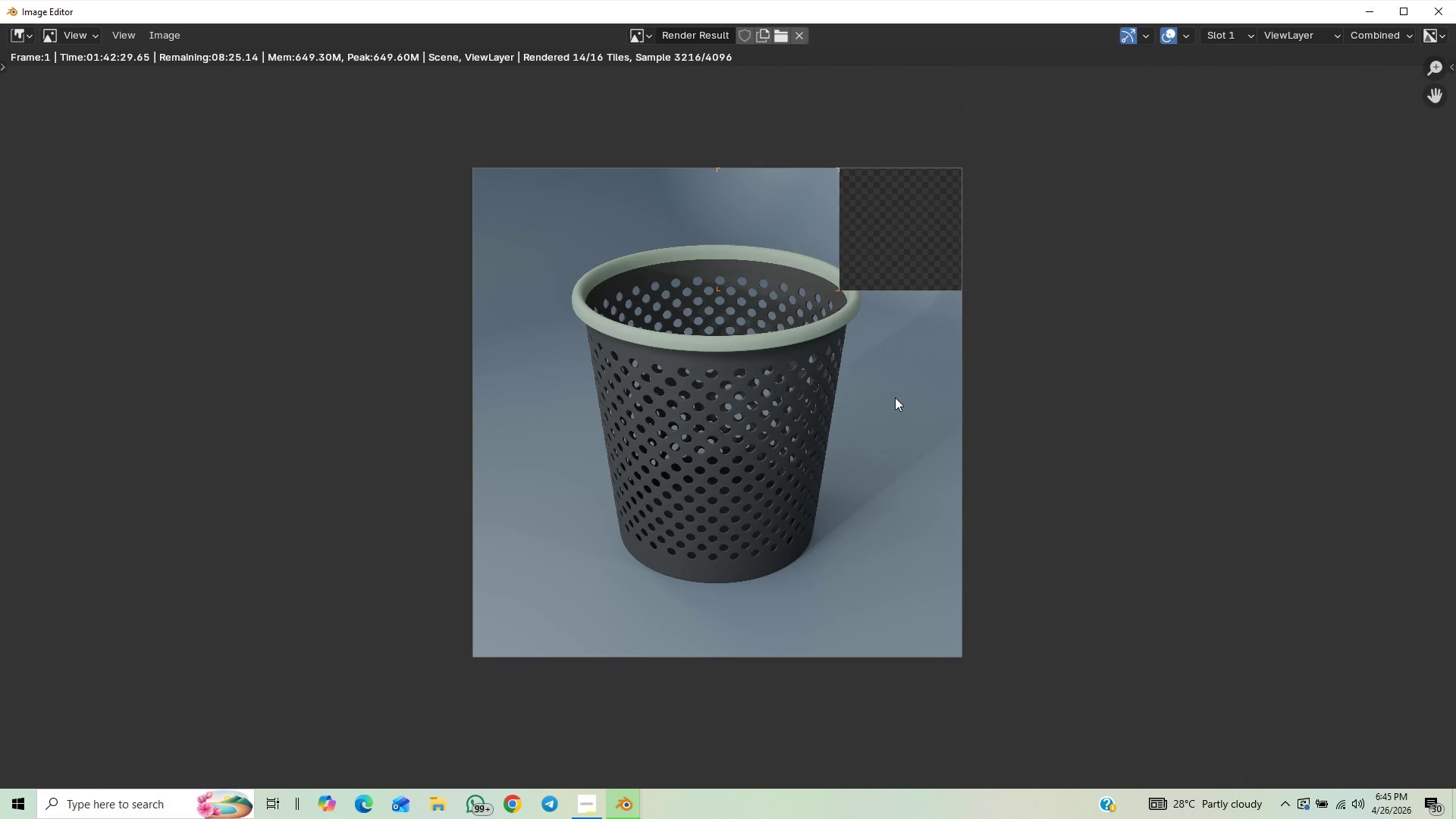 
scroll: coordinate [799, 435], scroll_direction: up, amount: 2.0
 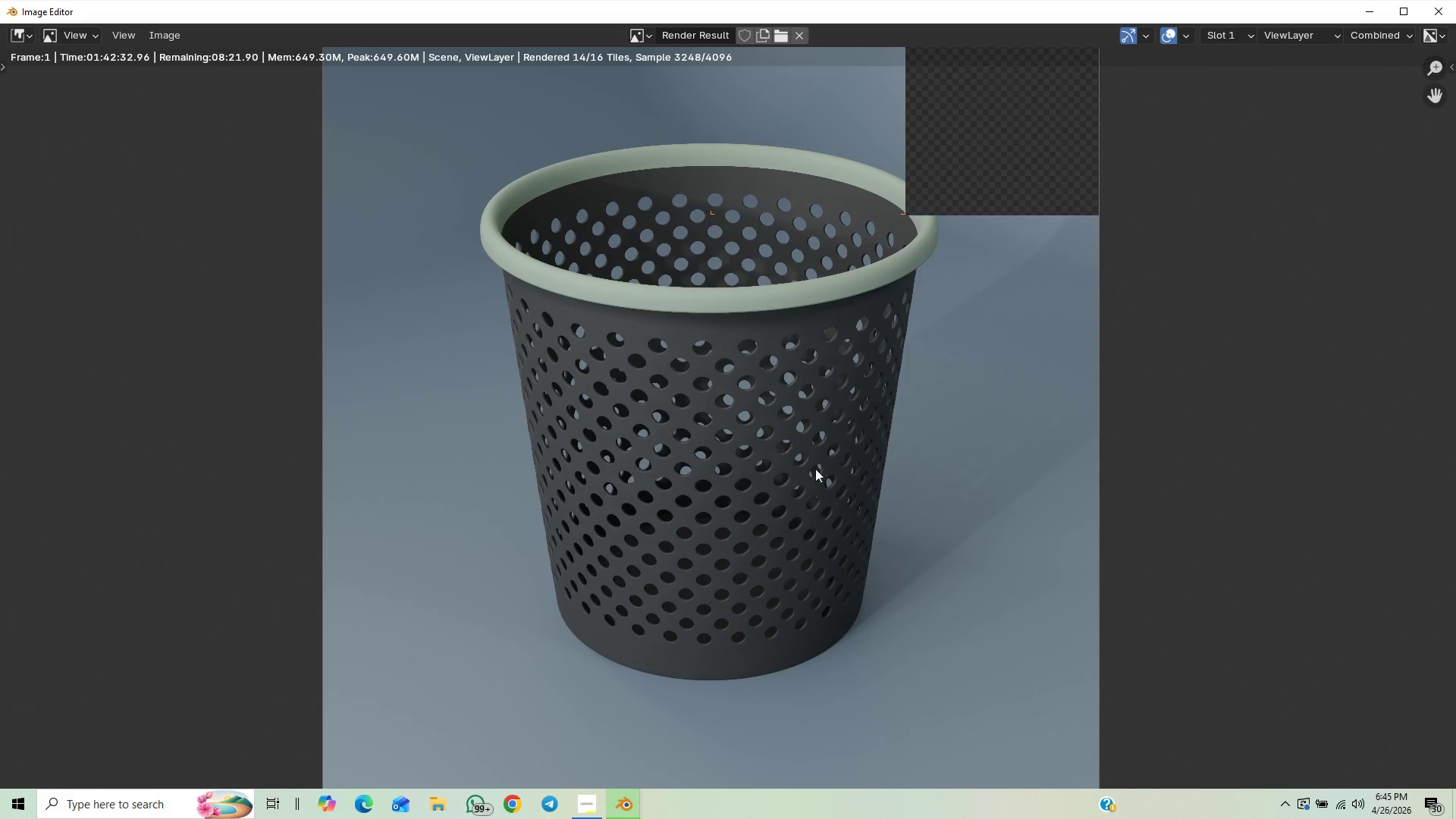 
scroll: coordinate [837, 585], scroll_direction: none, amount: 0.0
 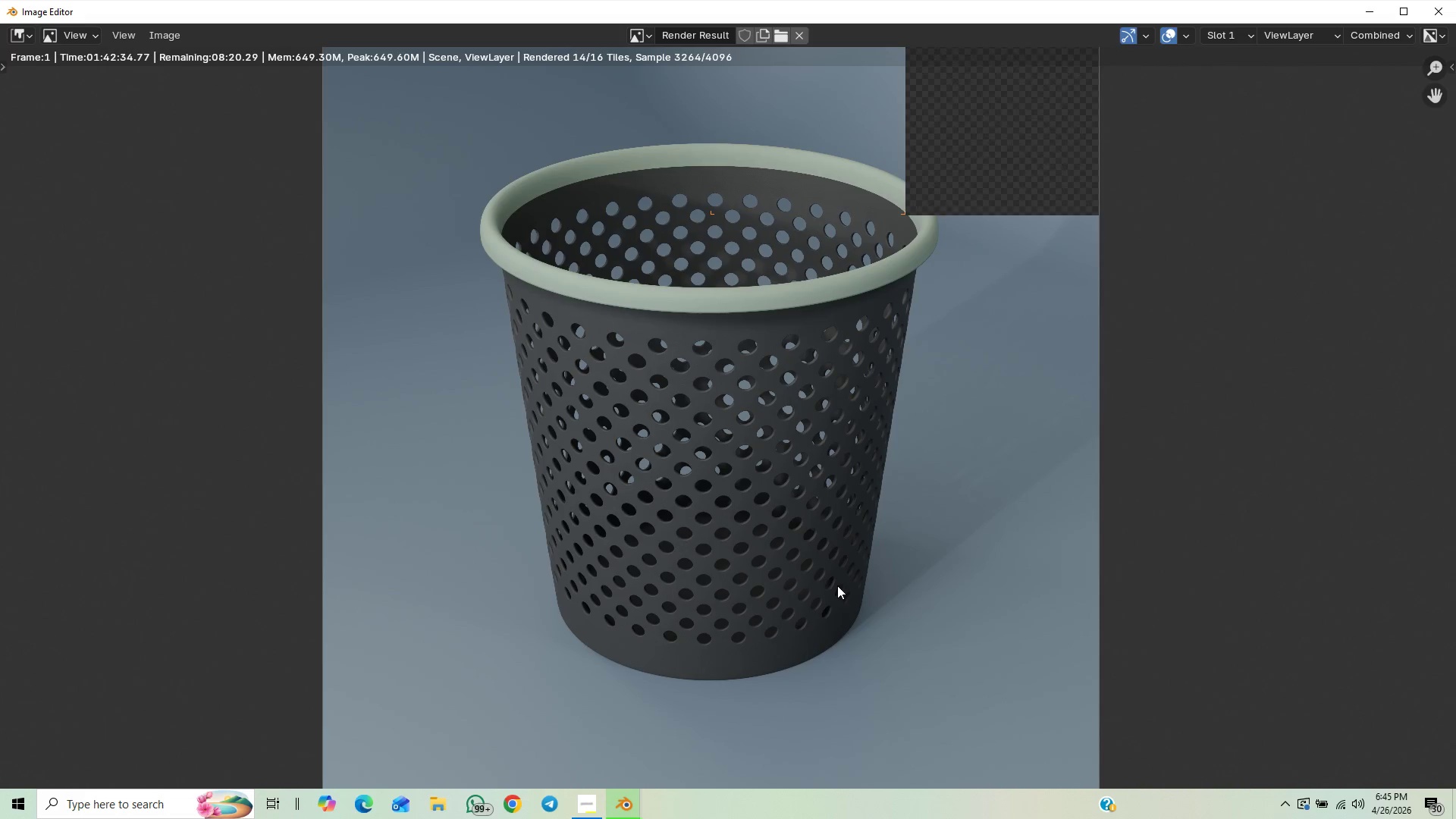 
scroll: coordinate [837, 585], scroll_direction: up, amount: 1.0
 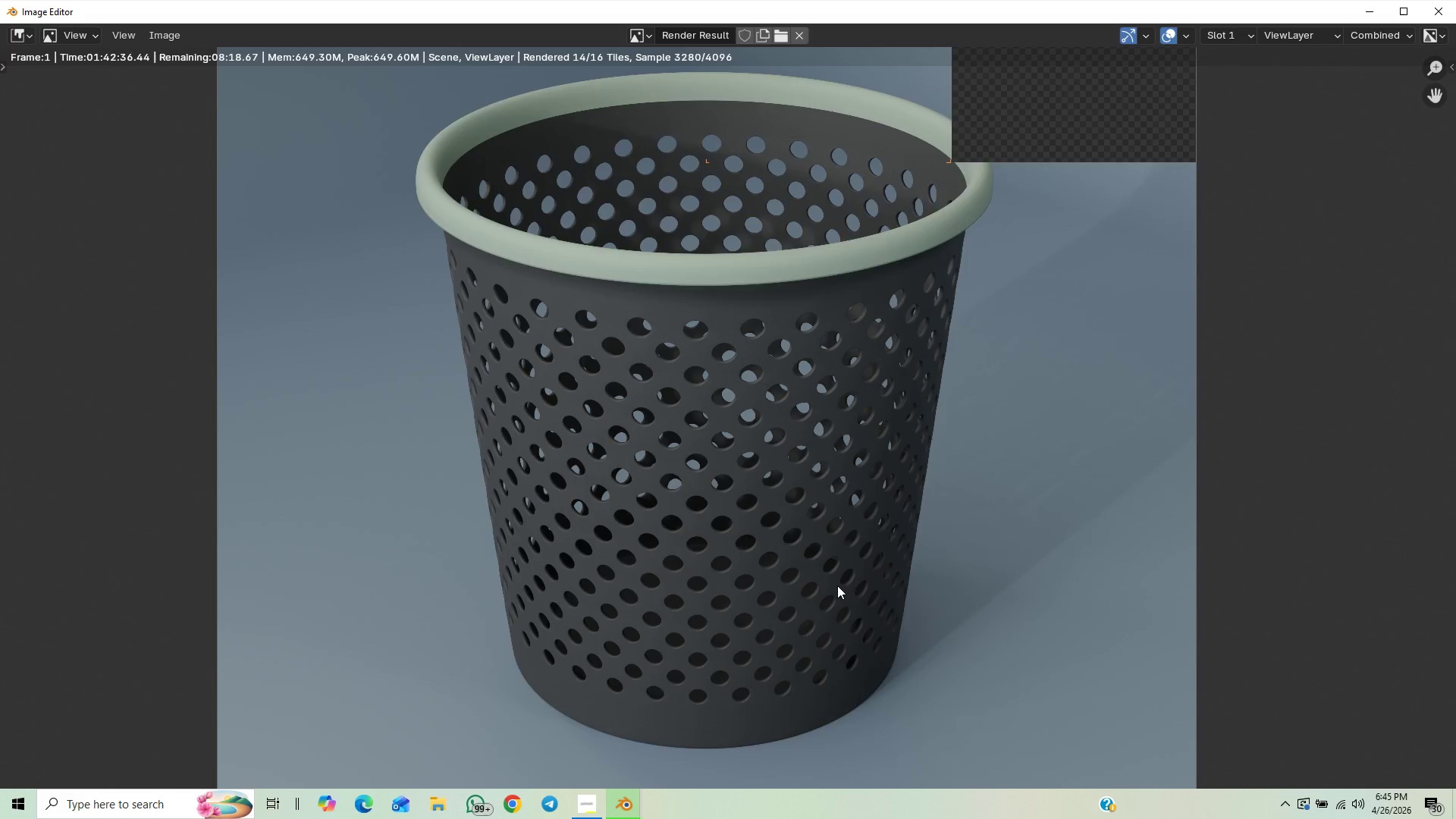 
scroll: coordinate [837, 585], scroll_direction: down, amount: 2.0
 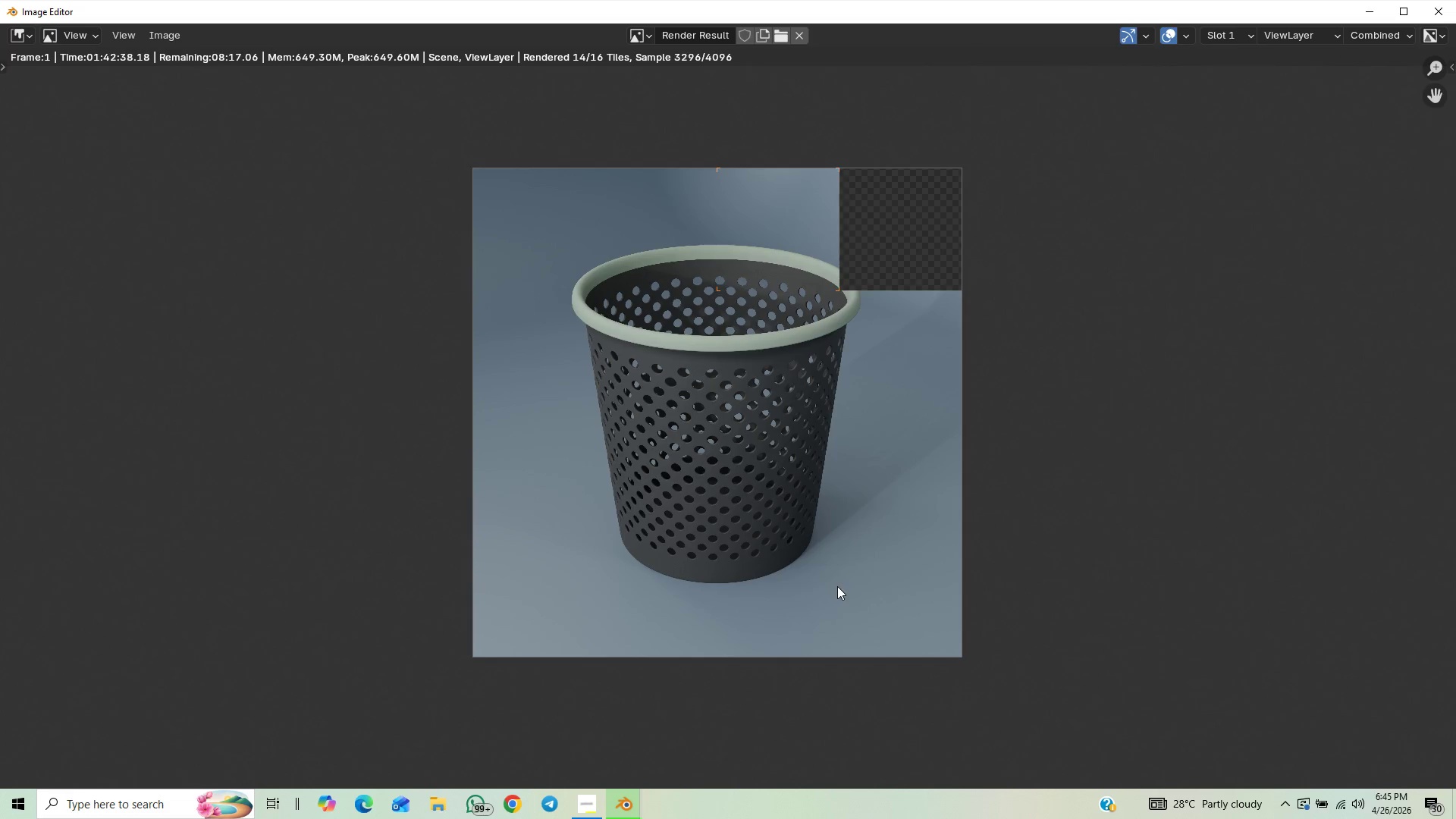 
scroll: coordinate [905, 602], scroll_direction: up, amount: 2.0
 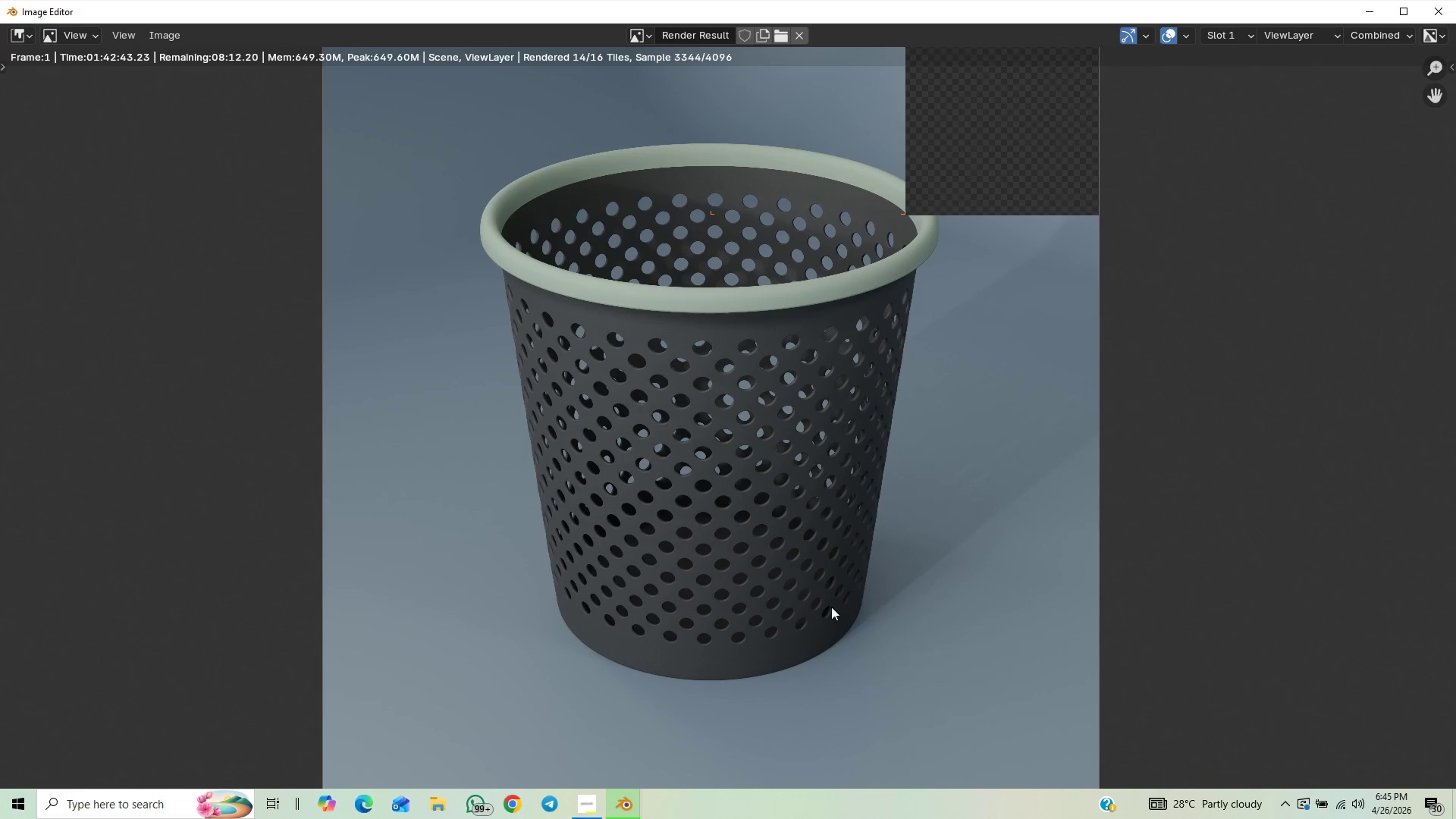 
wait(7.67)
 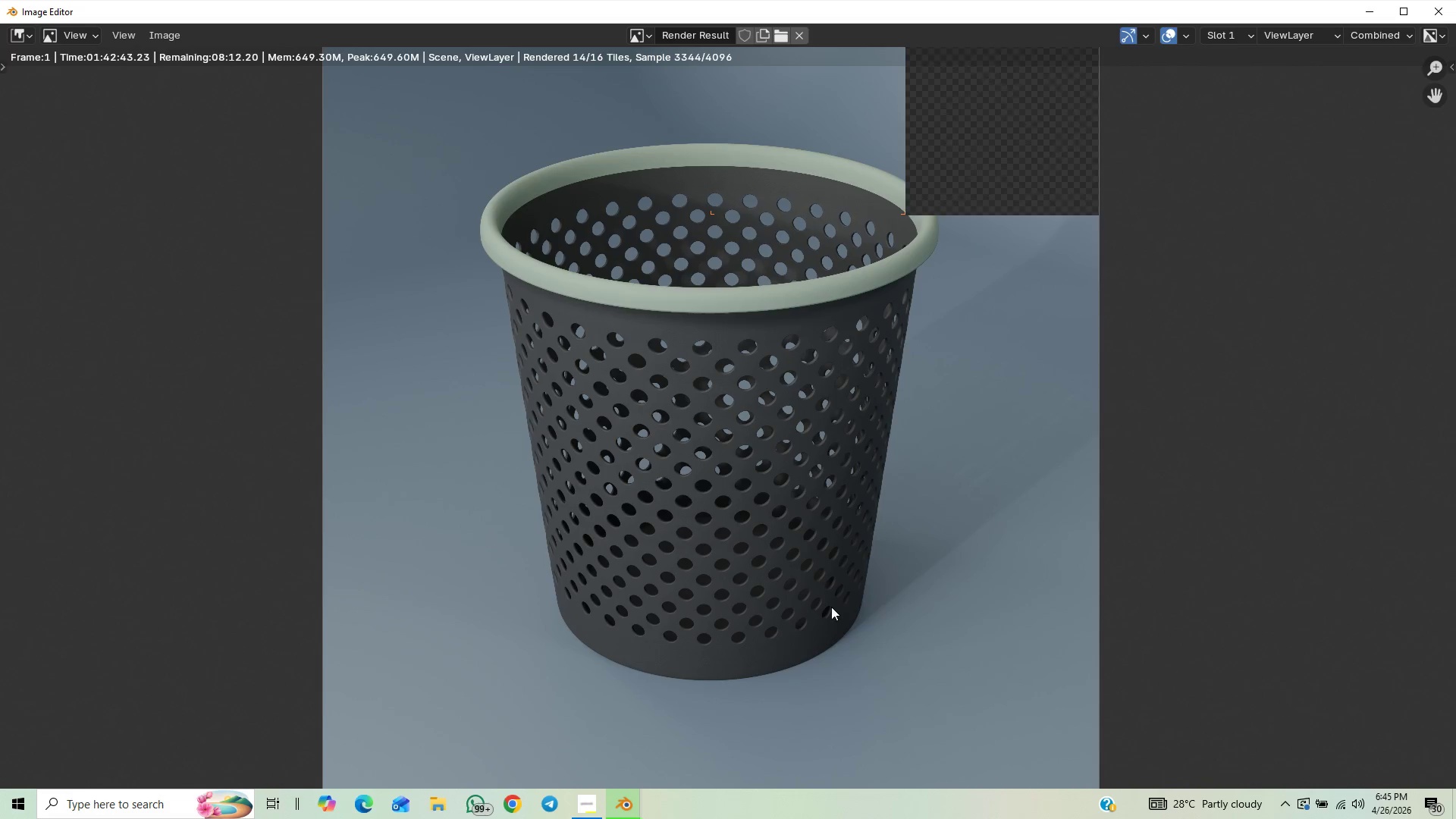 
scroll: coordinate [981, 532], scroll_direction: up, amount: 1.0
 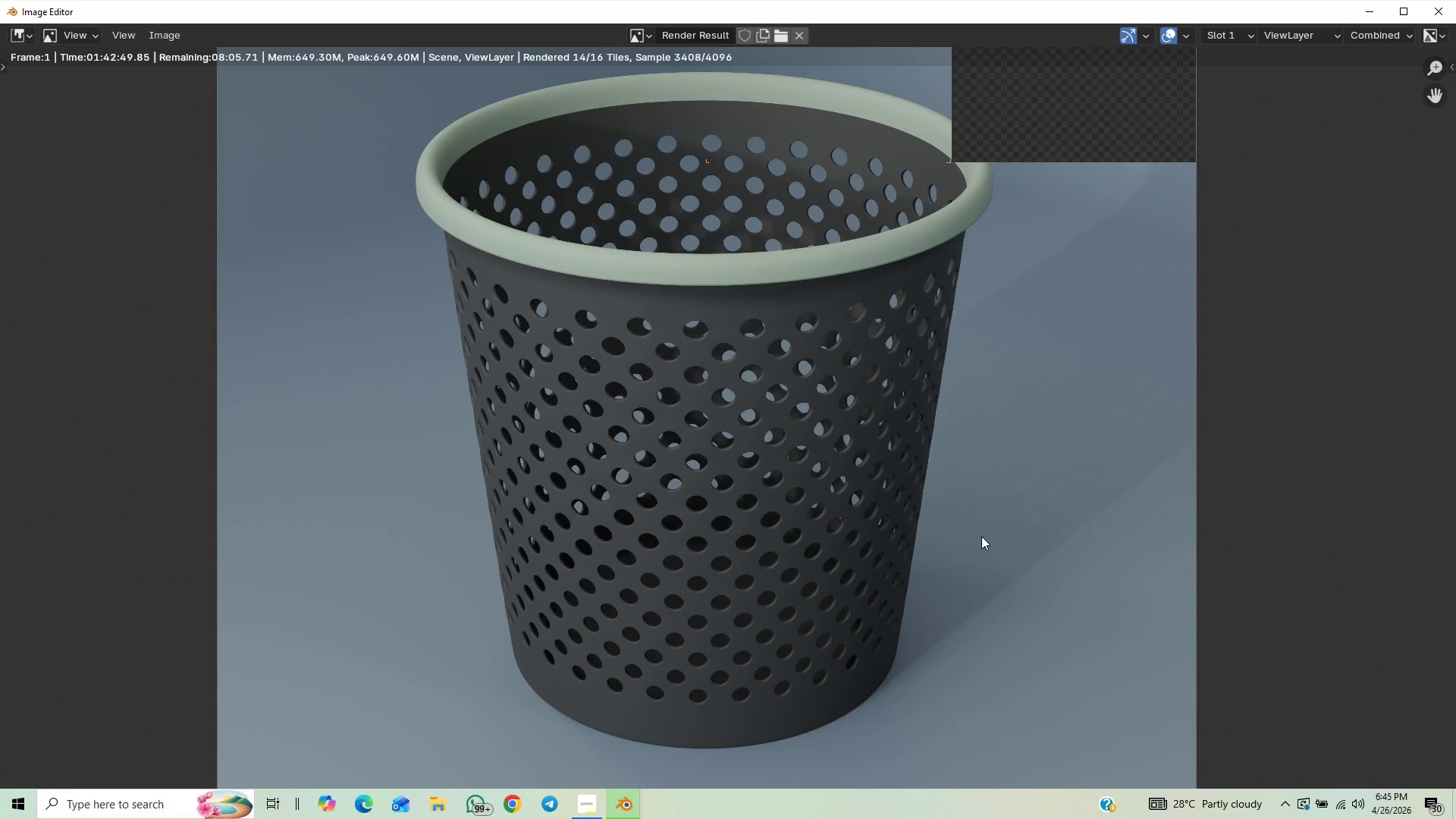 
scroll: coordinate [1023, 504], scroll_direction: down, amount: 4.0
 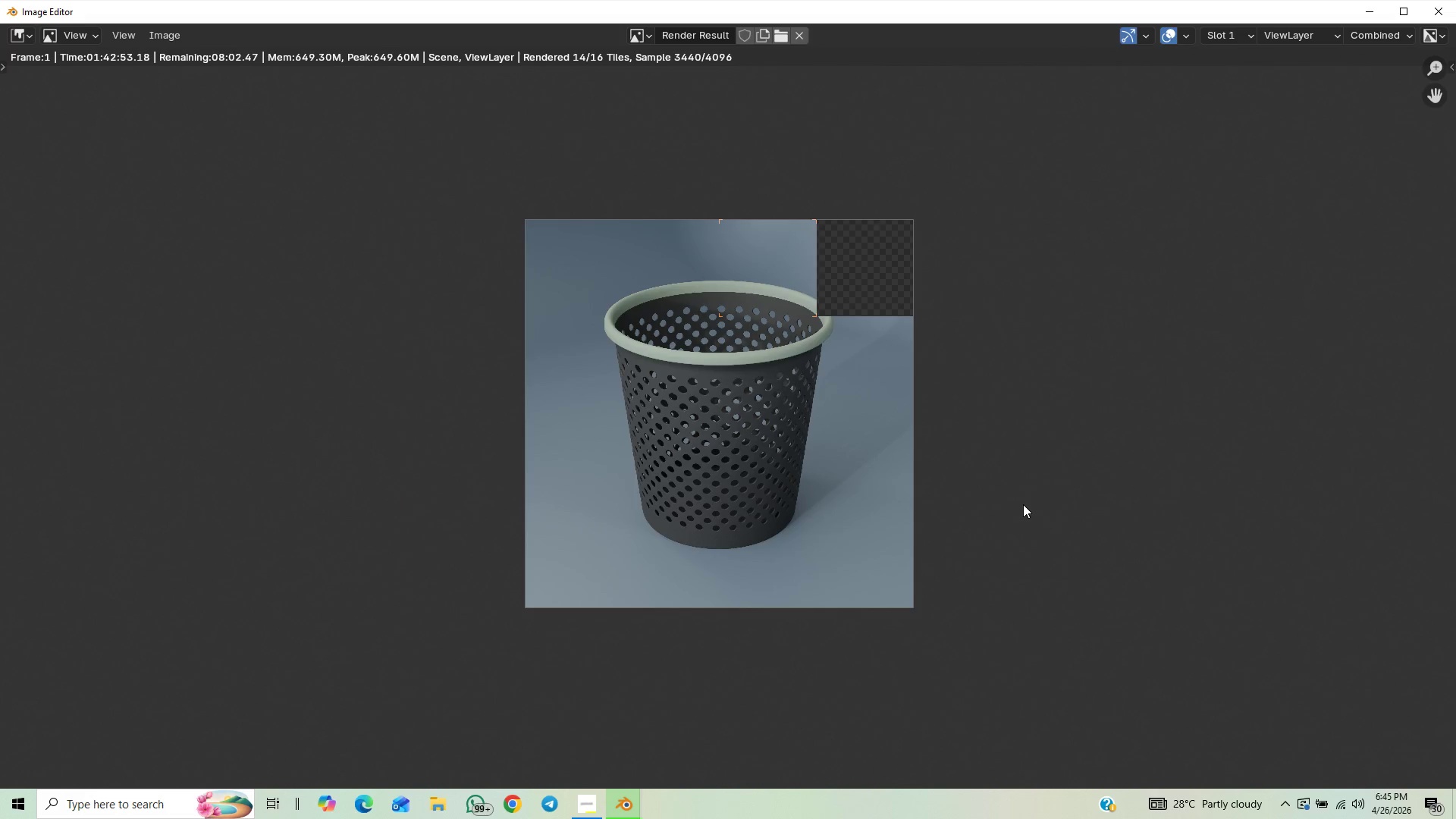 
scroll: coordinate [1023, 504], scroll_direction: up, amount: 1.0
 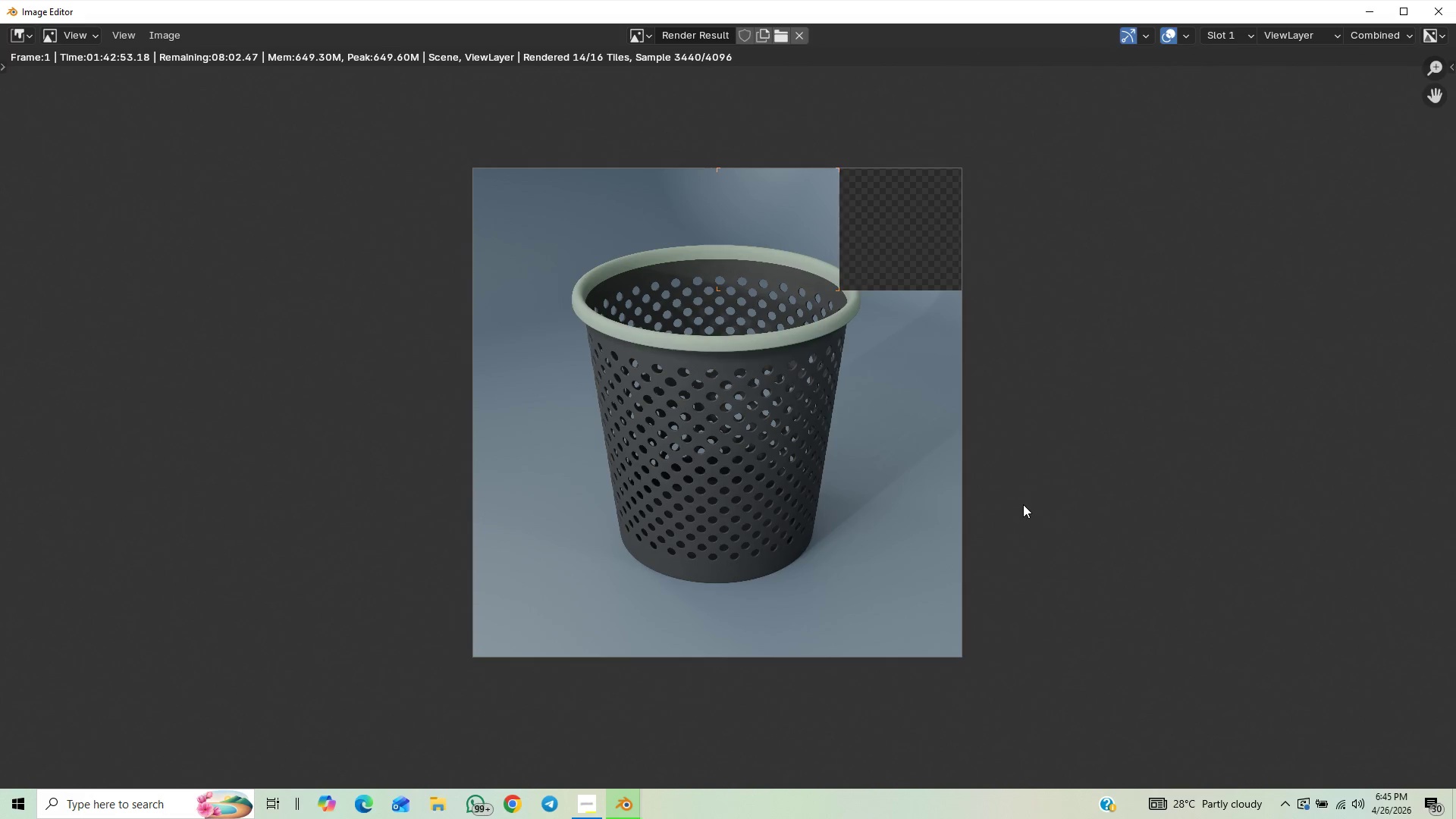 
scroll: coordinate [1004, 513], scroll_direction: none, amount: 0.0
 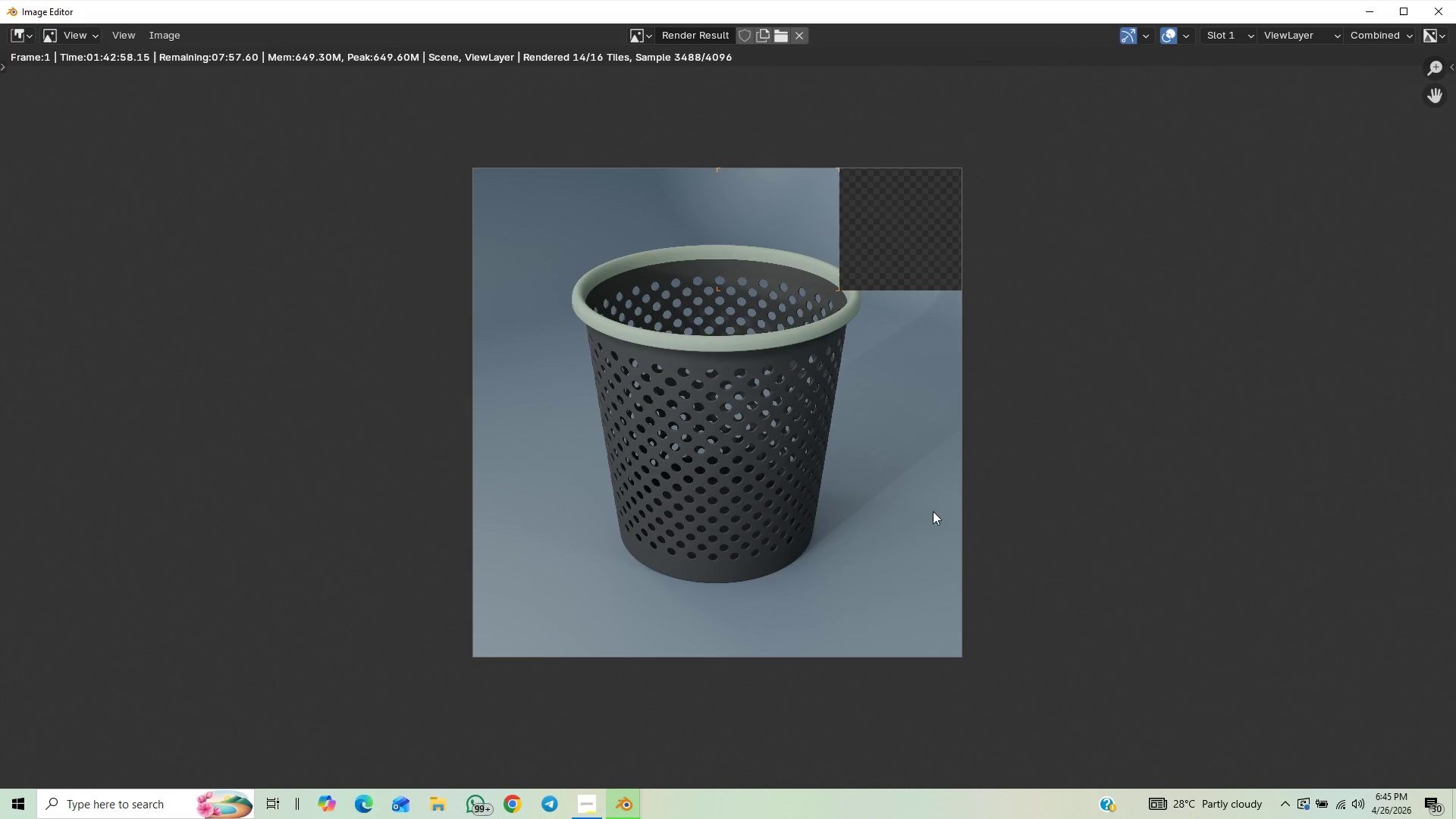 
wait(5.33)
 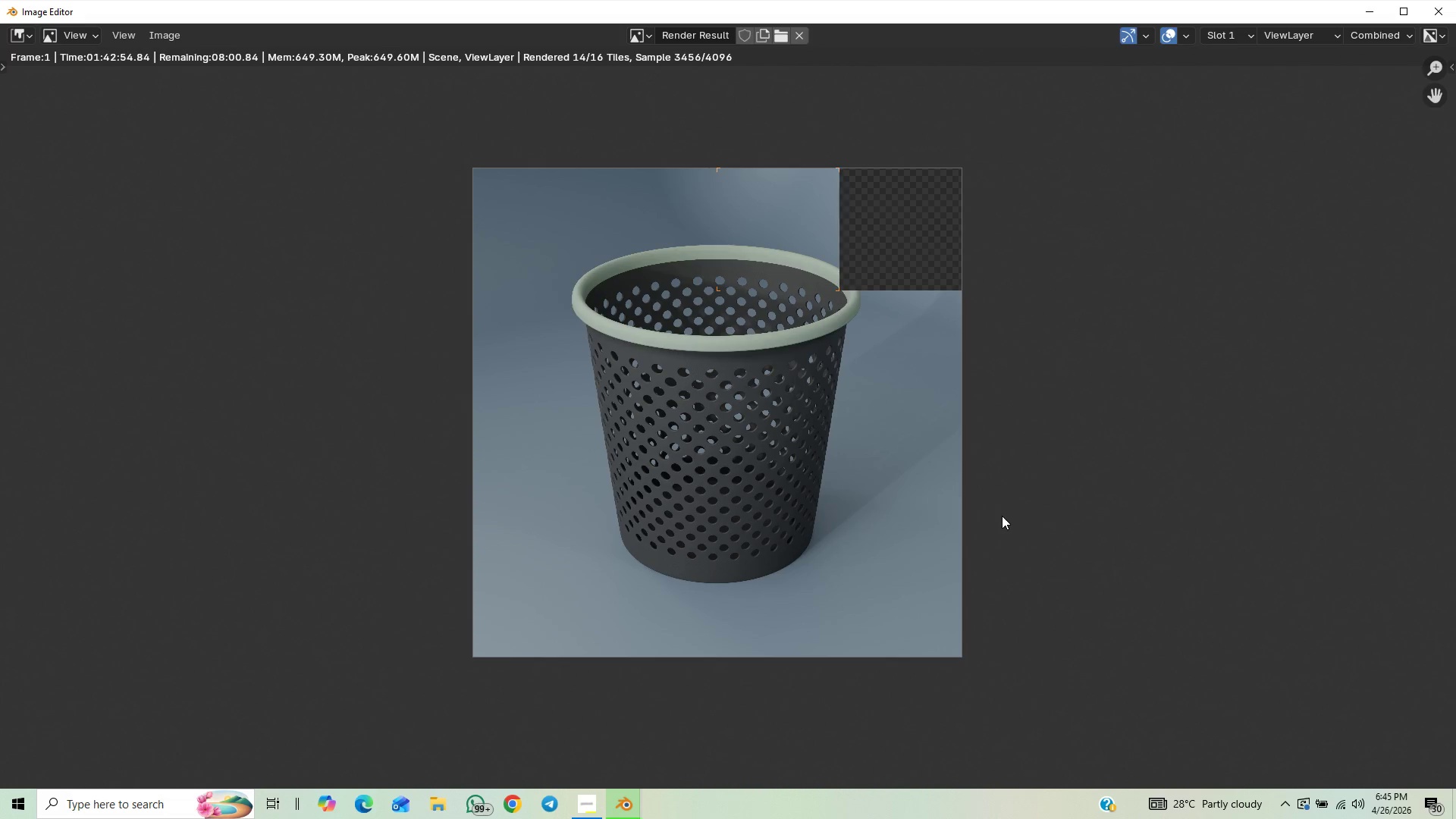 
right_click([871, 508])
 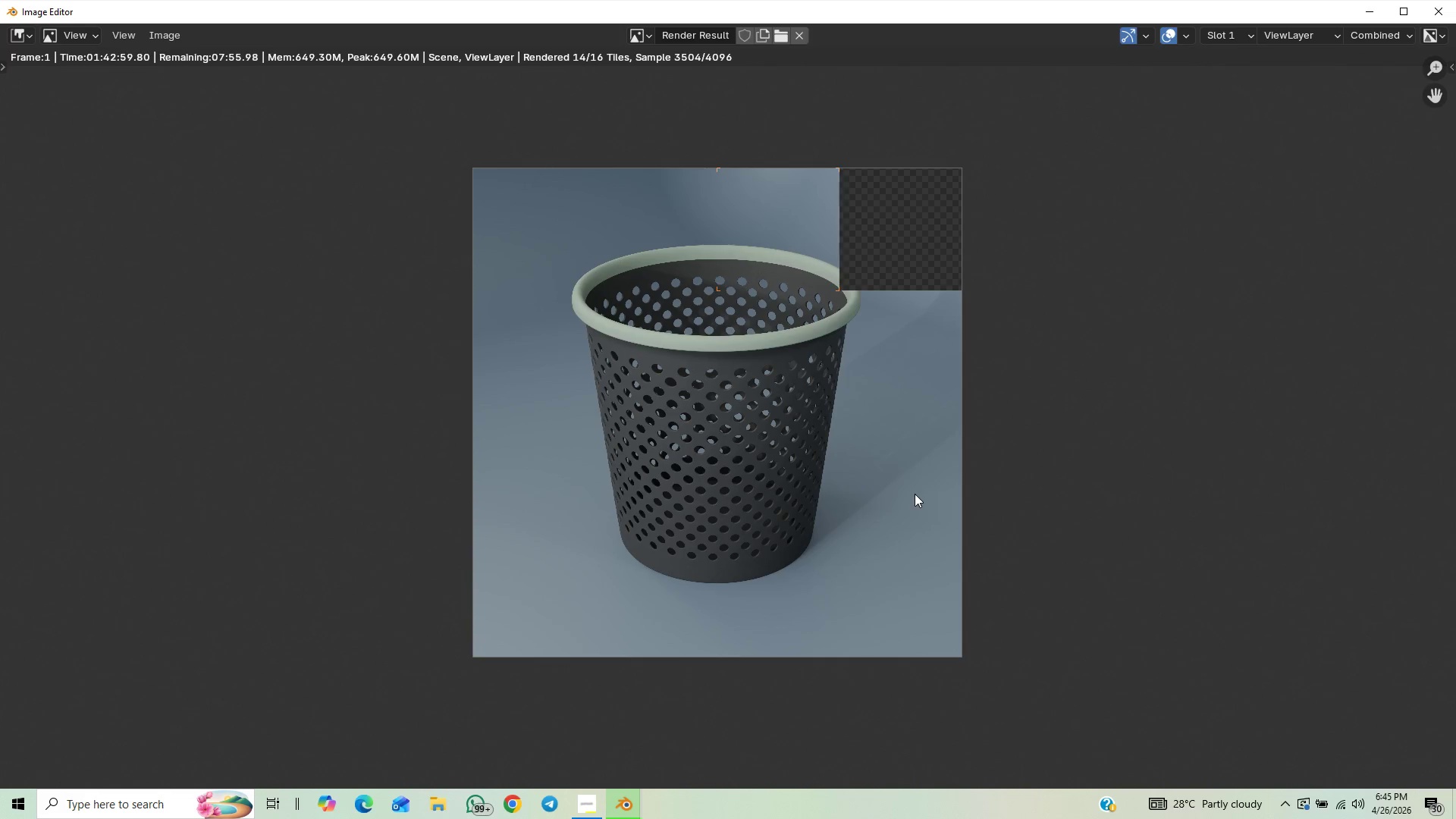 
scroll: coordinate [905, 501], scroll_direction: up, amount: 3.0
 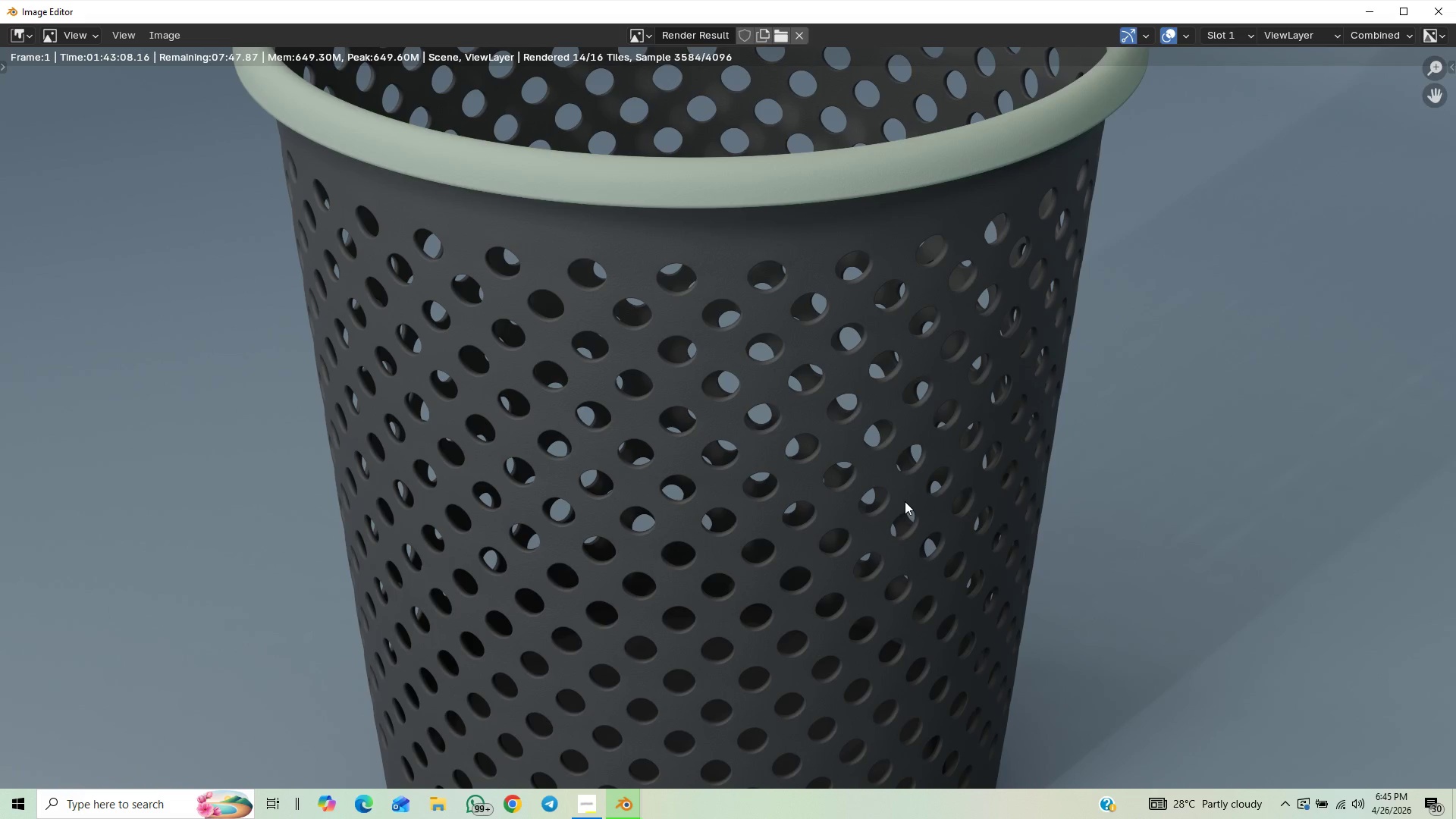 
scroll: coordinate [926, 538], scroll_direction: down, amount: 5.0
 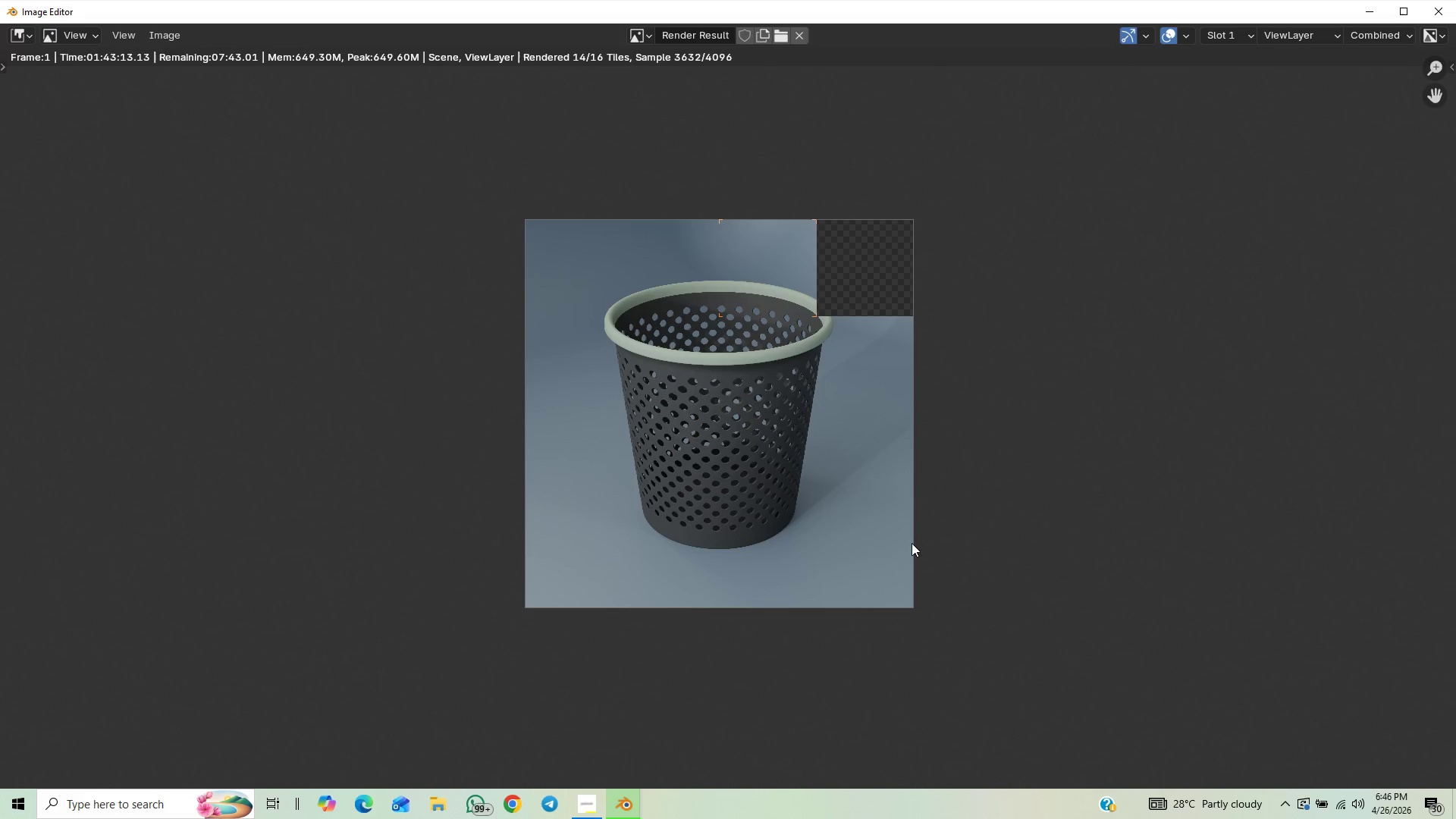 
scroll: coordinate [912, 543], scroll_direction: up, amount: 2.0
 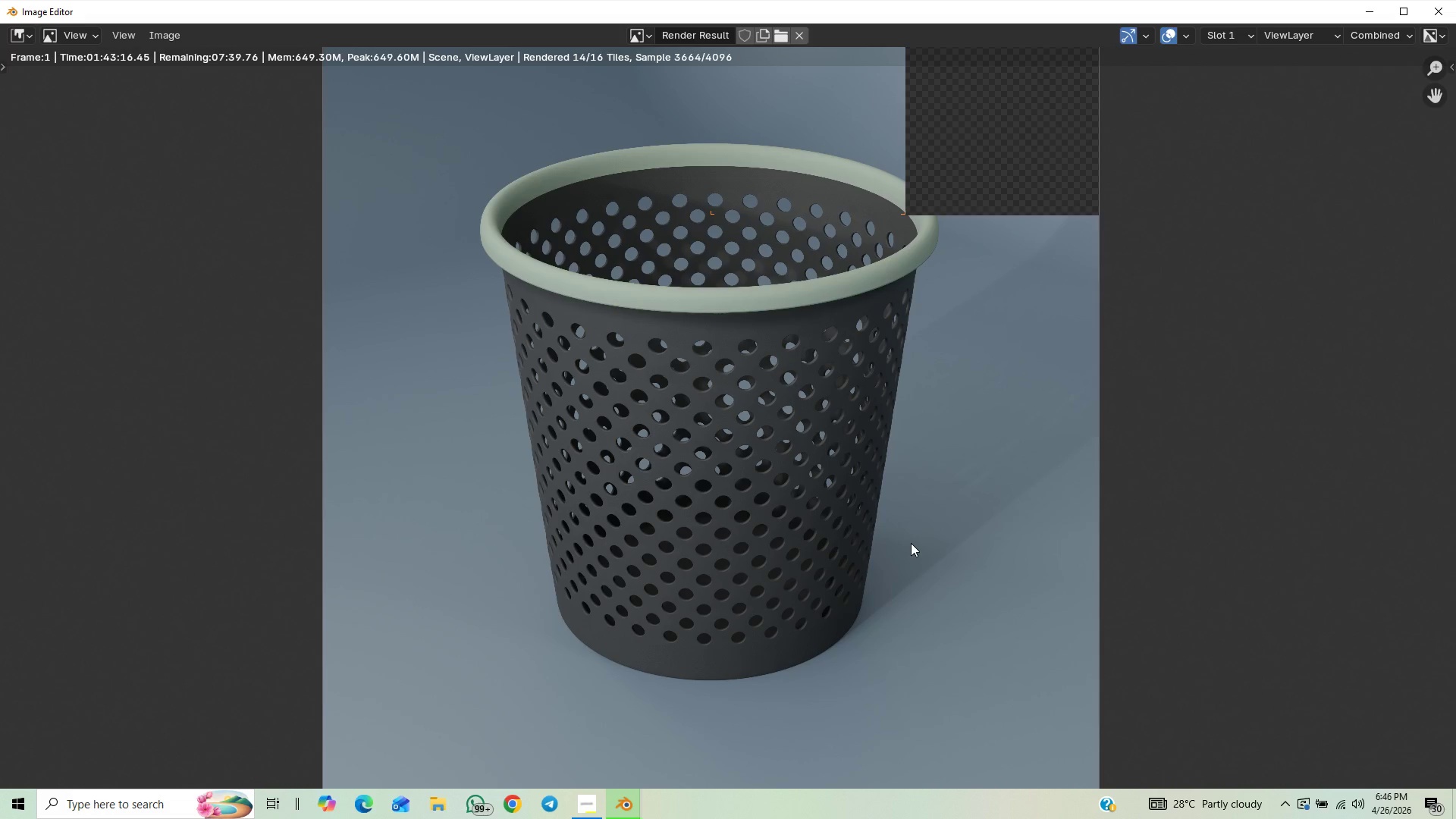 
scroll: coordinate [908, 543], scroll_direction: down, amount: 5.0
 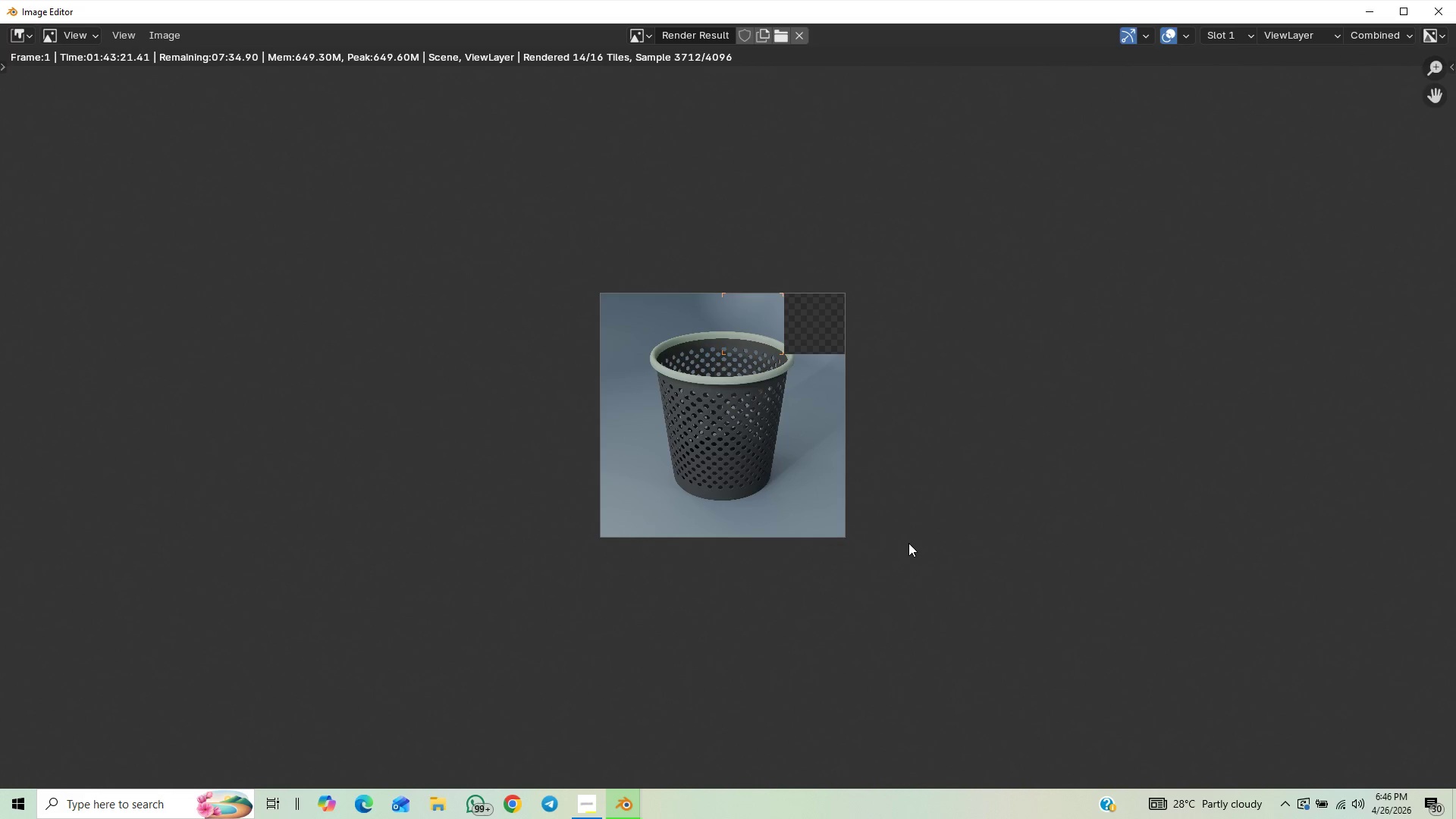 
scroll: coordinate [908, 543], scroll_direction: up, amount: 2.0
 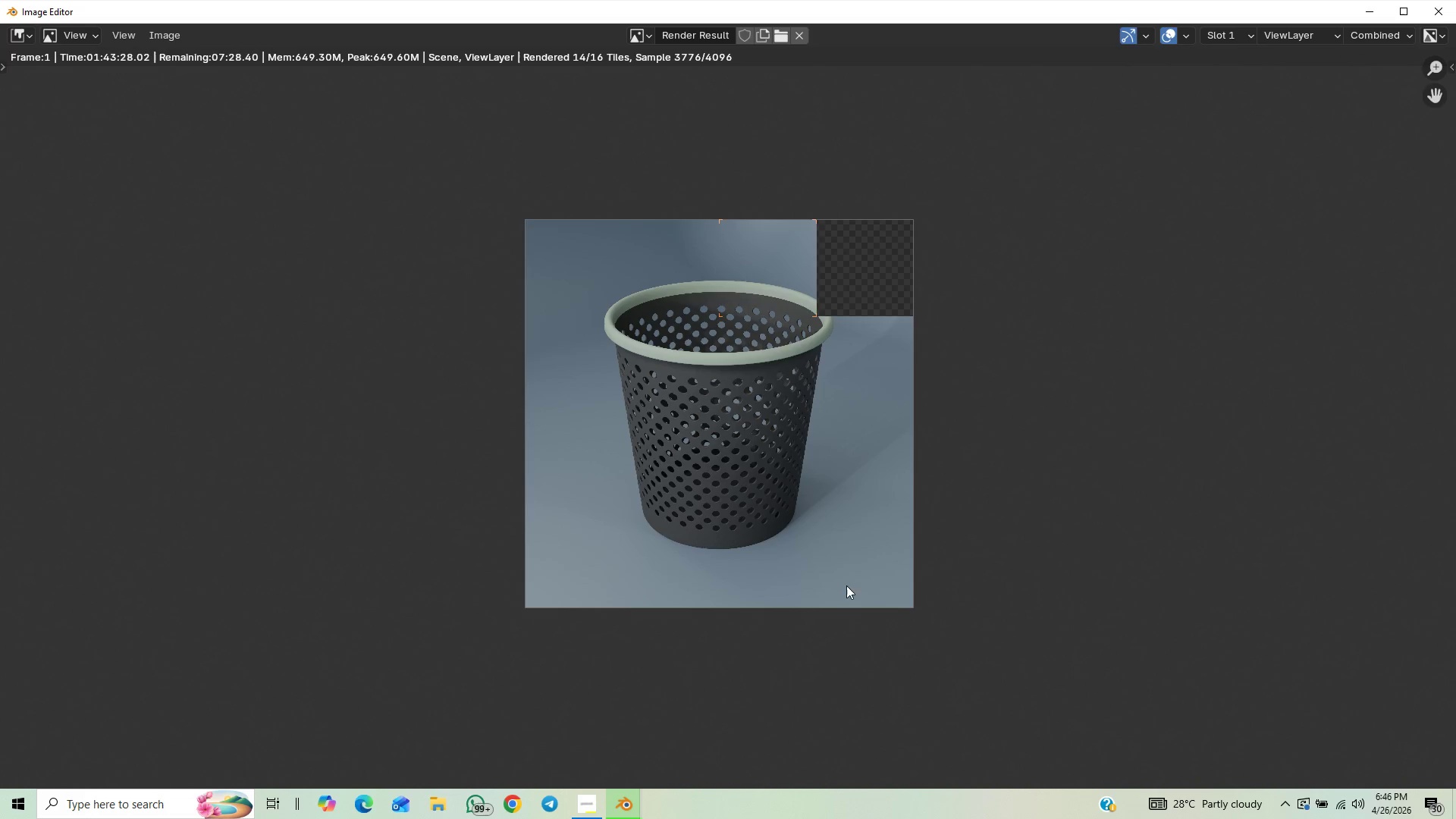 
wait(6.09)
 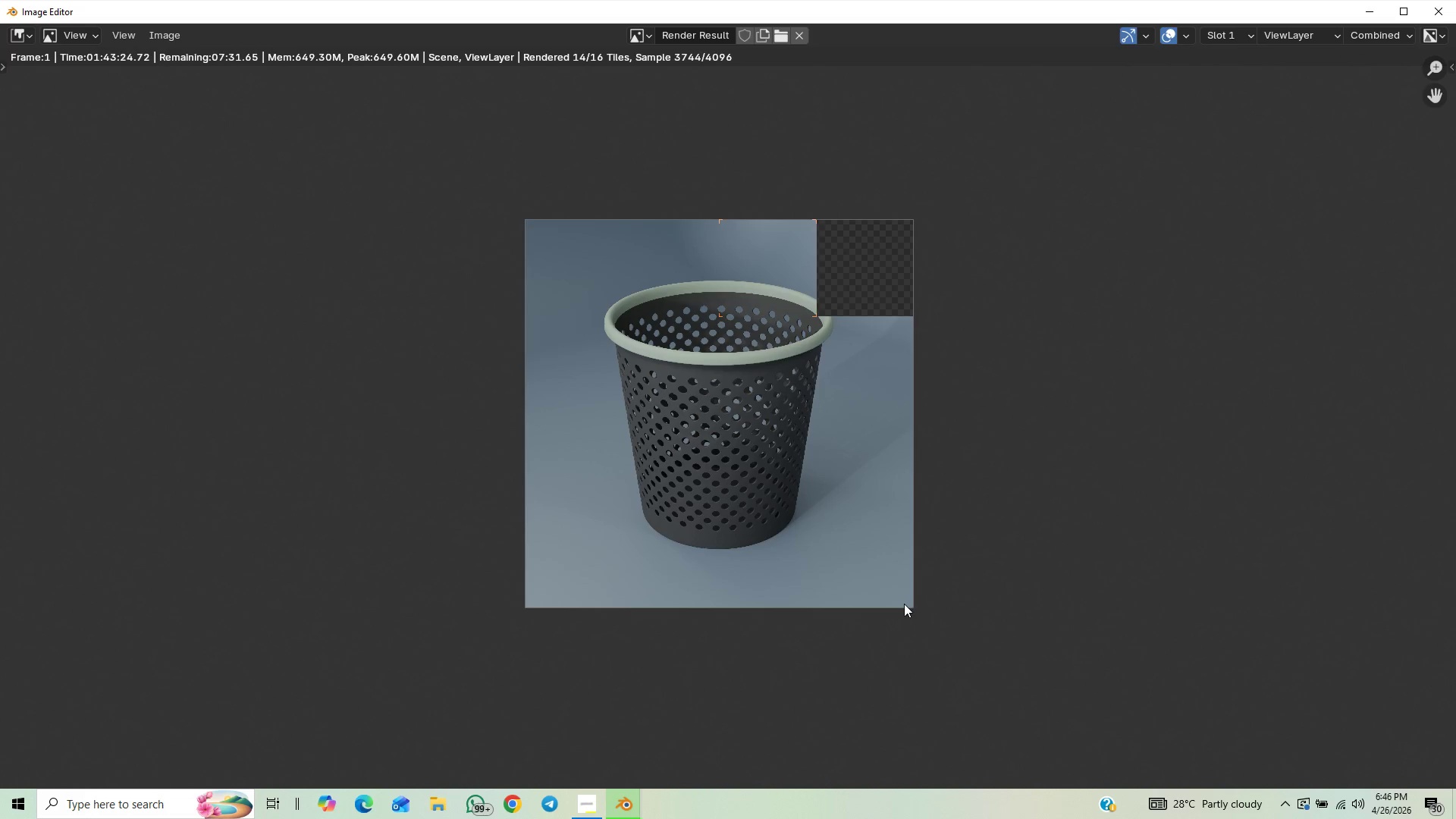 
scroll: coordinate [883, 616], scroll_direction: down, amount: 1.0
 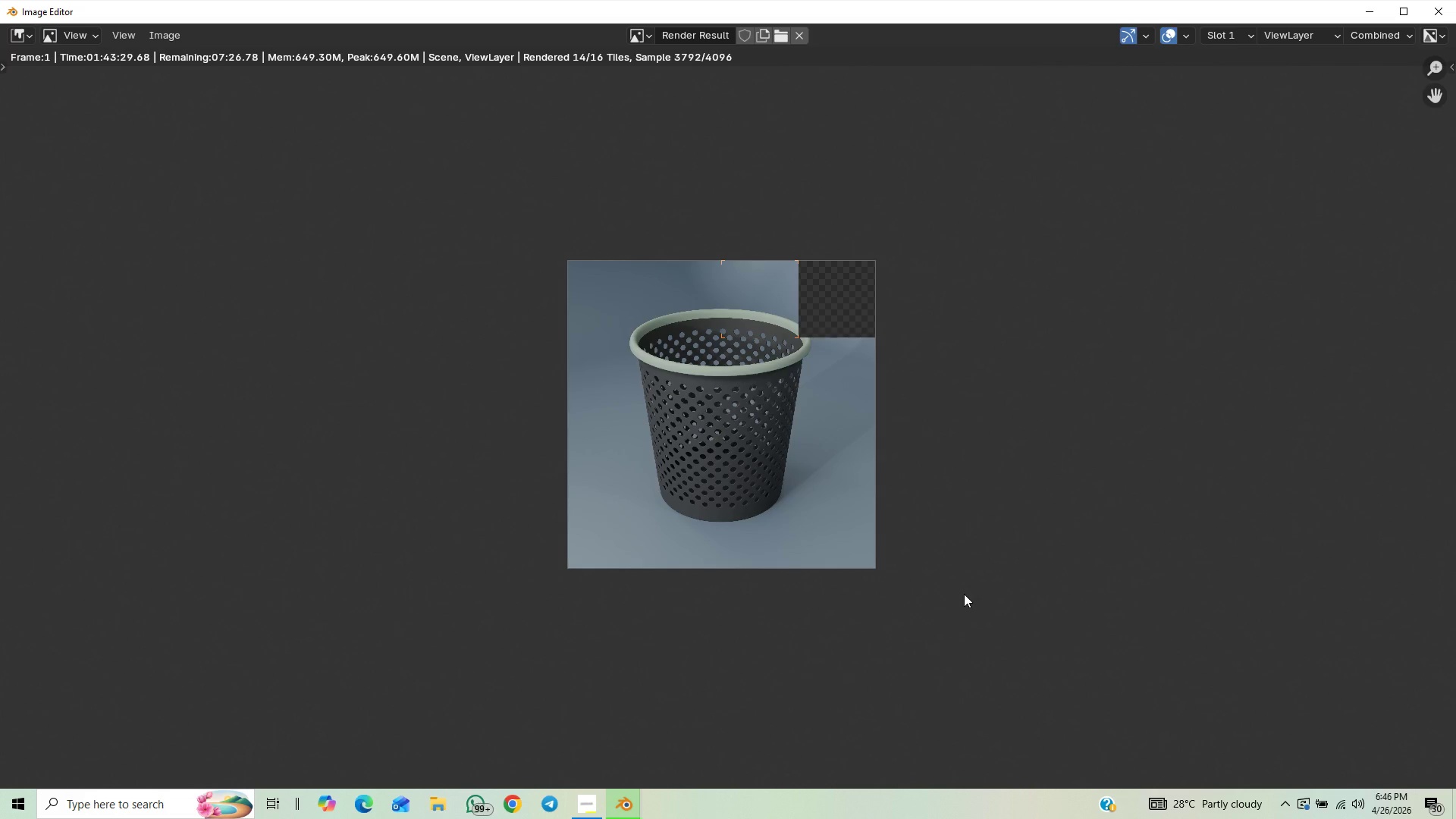 
scroll: coordinate [930, 608], scroll_direction: up, amount: 1.0
 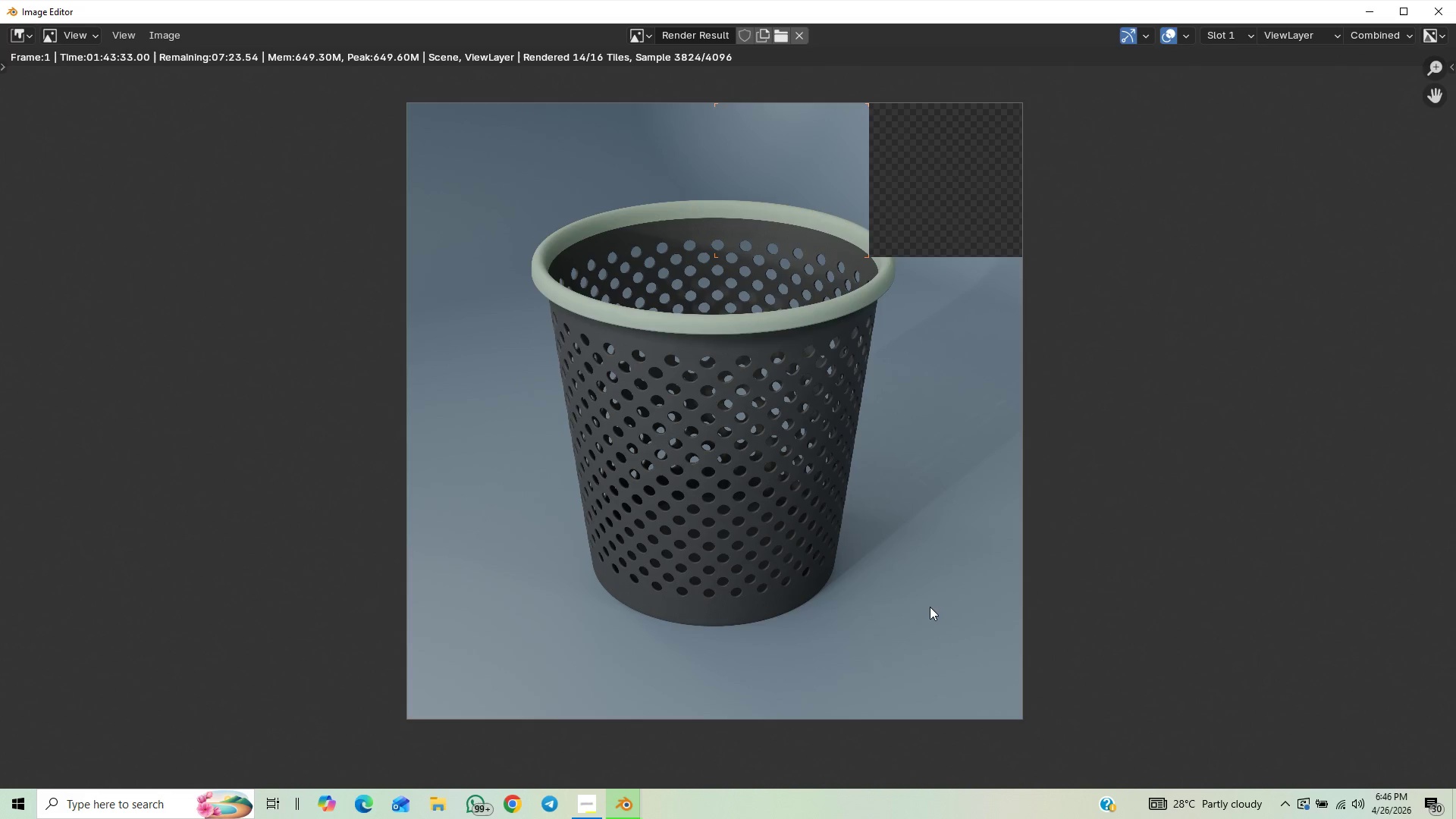 
scroll: coordinate [861, 623], scroll_direction: down, amount: 3.0
 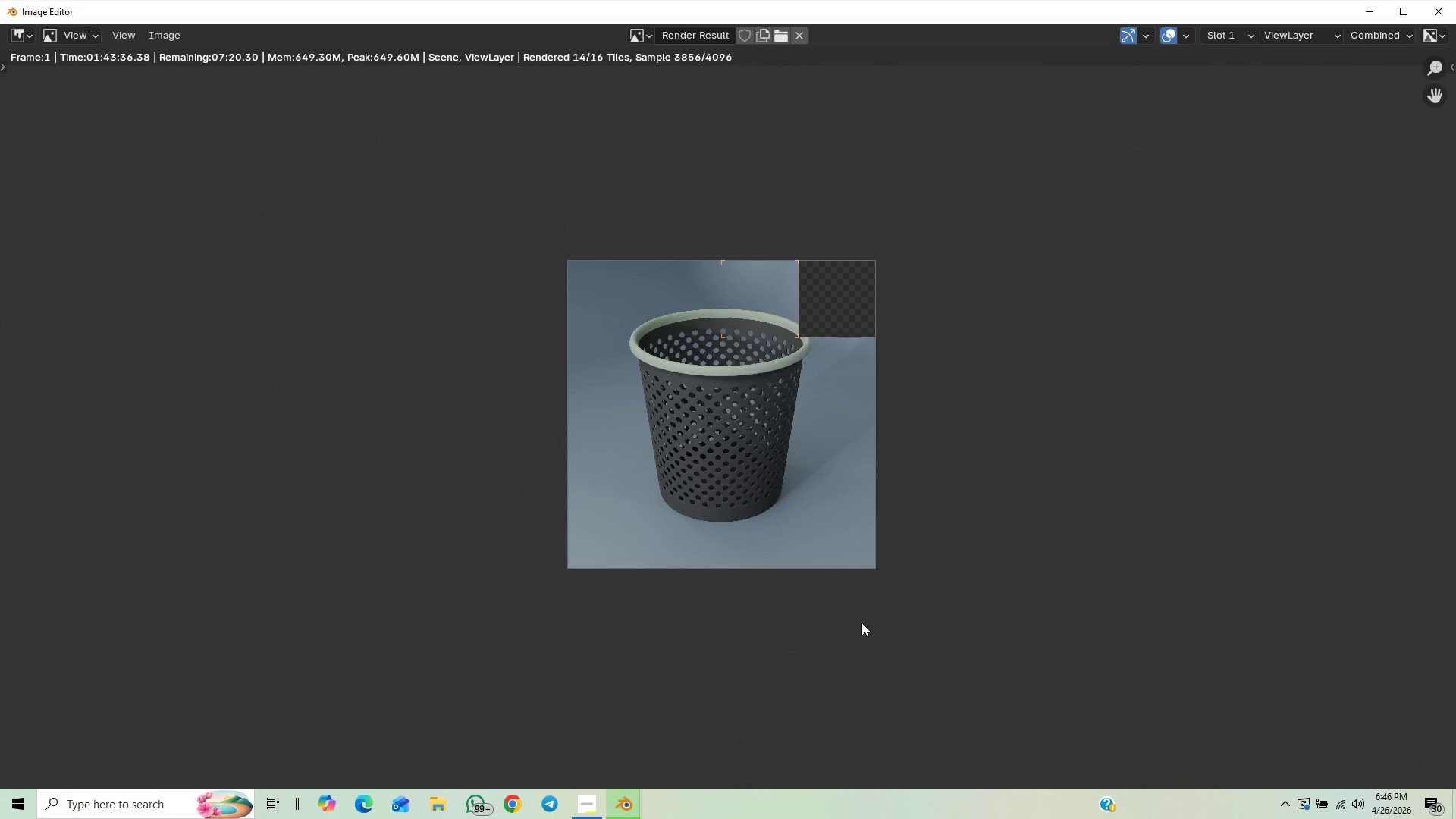 
scroll: coordinate [883, 605], scroll_direction: up, amount: 3.0
 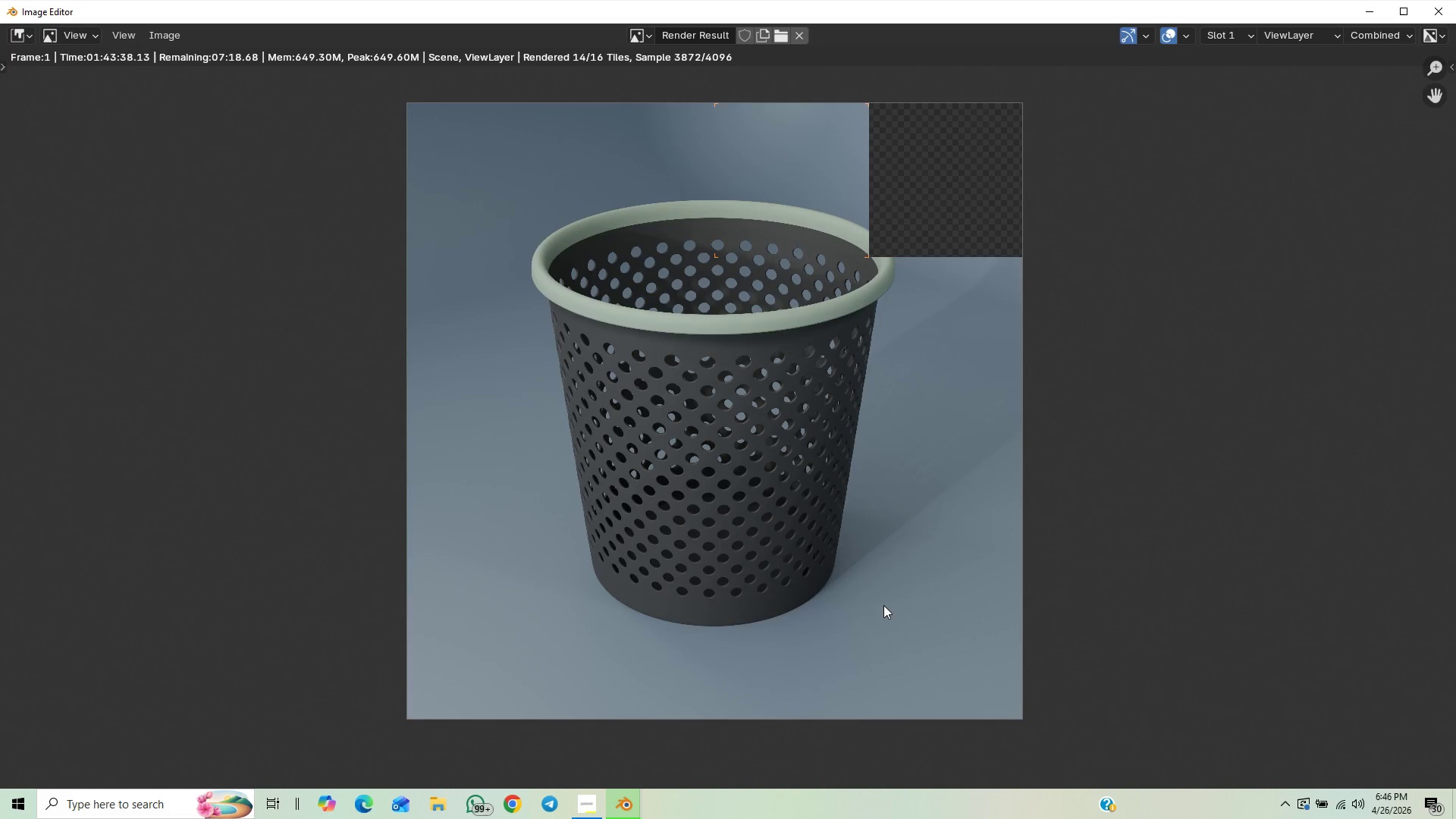 
scroll: coordinate [883, 605], scroll_direction: down, amount: 3.0
 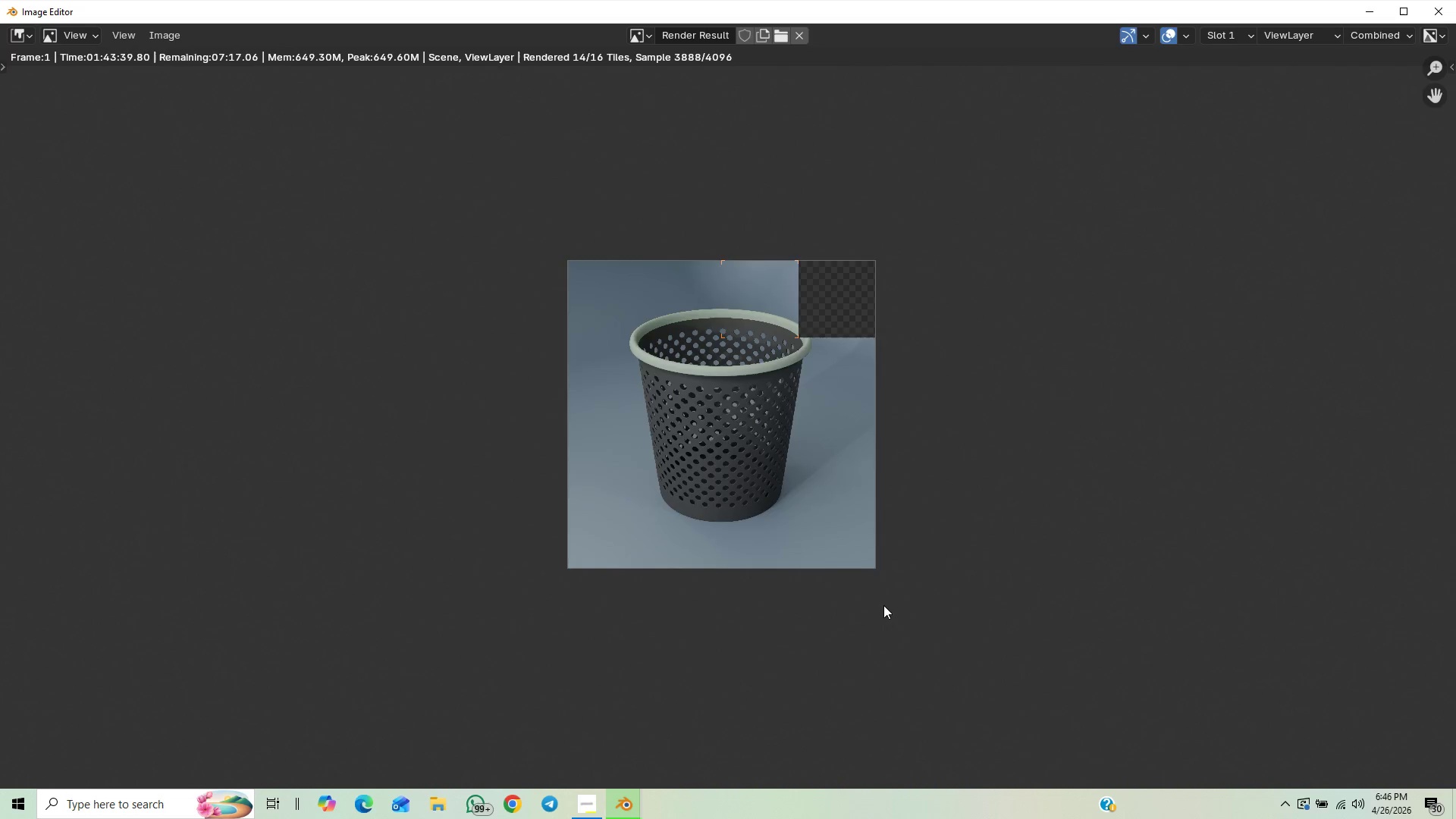 
scroll: coordinate [883, 606], scroll_direction: up, amount: 4.0
 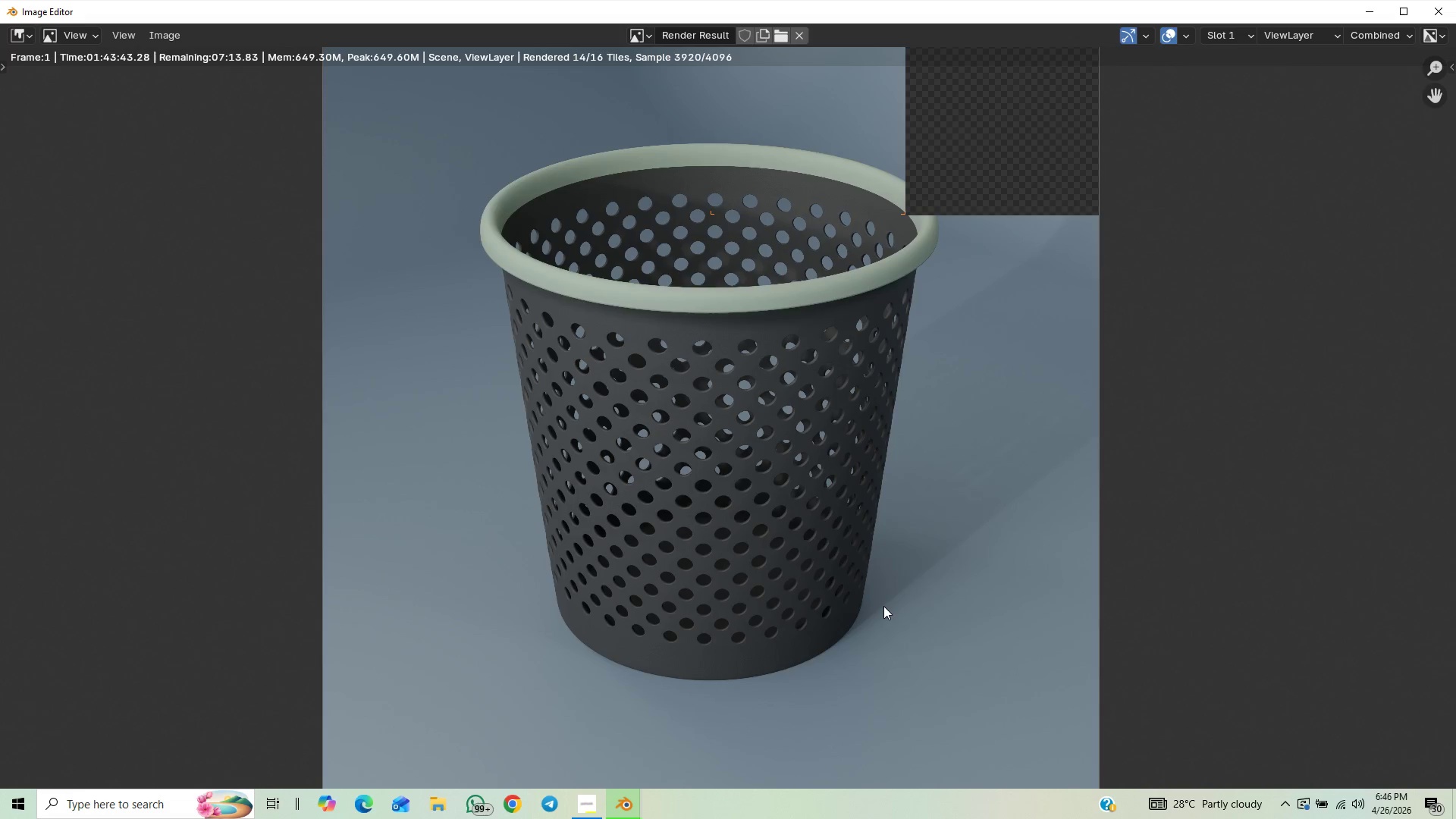 
scroll: coordinate [871, 610], scroll_direction: down, amount: 6.0
 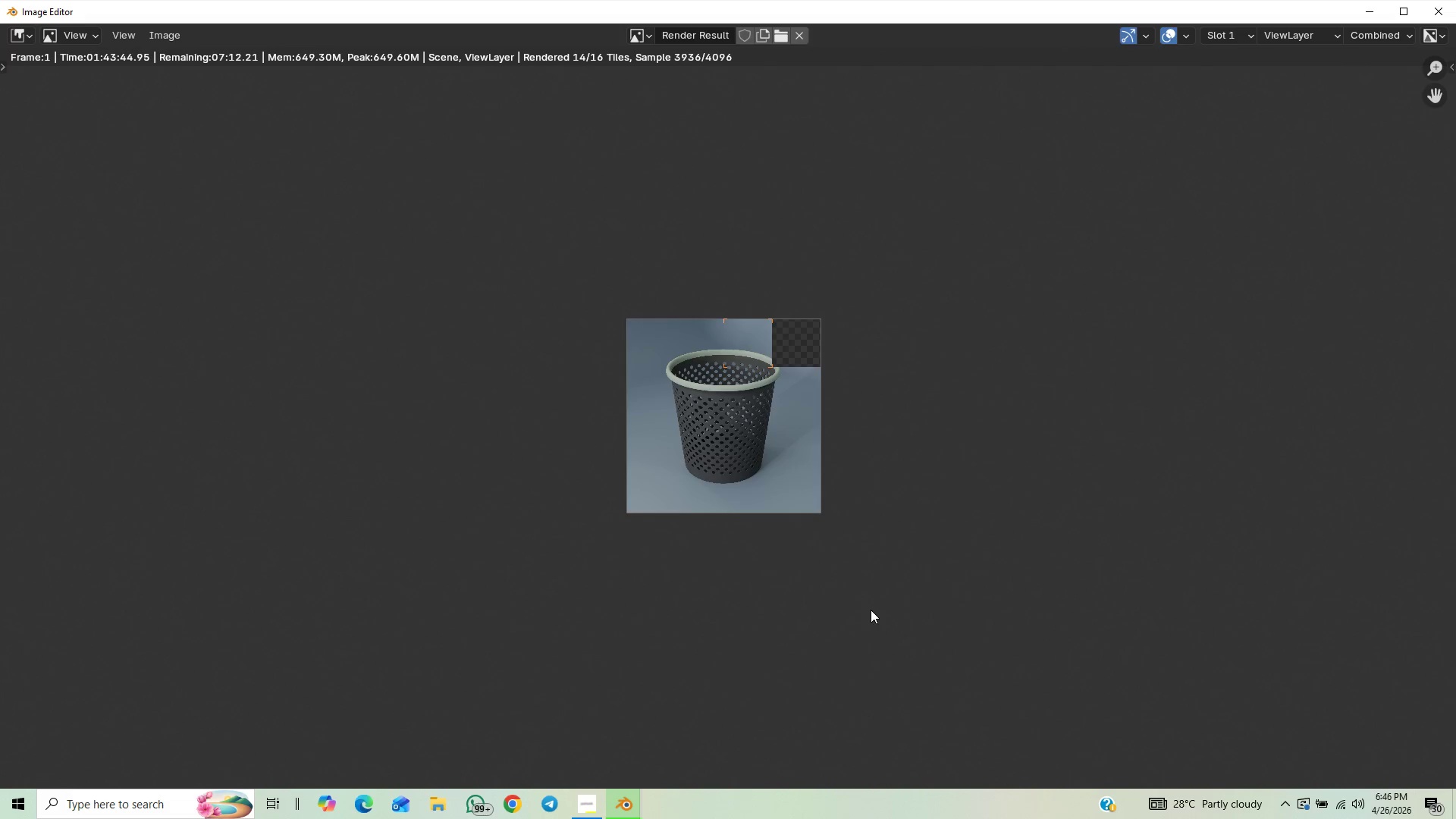 
scroll: coordinate [871, 610], scroll_direction: up, amount: 4.0
 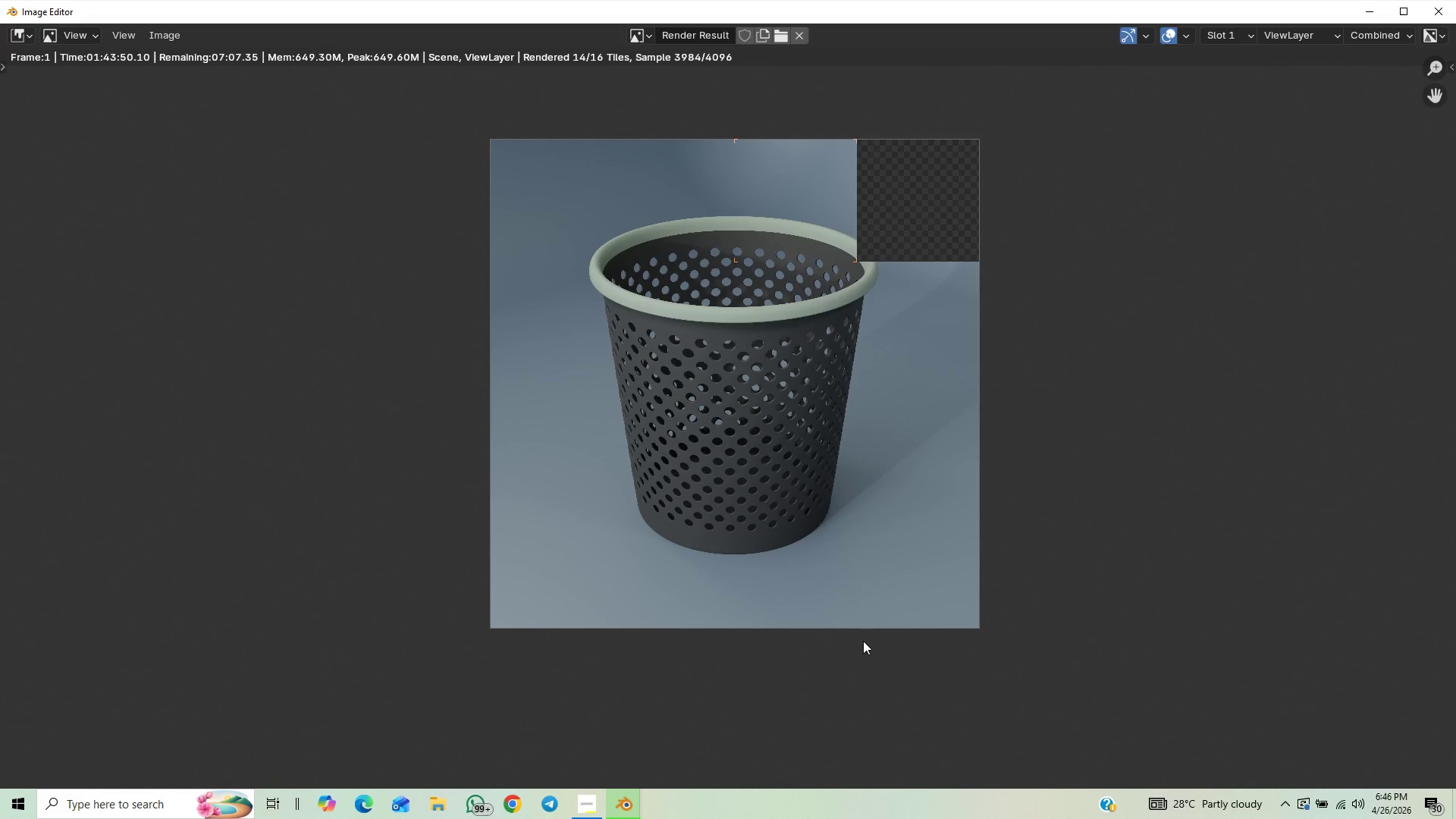 
wait(5.12)
 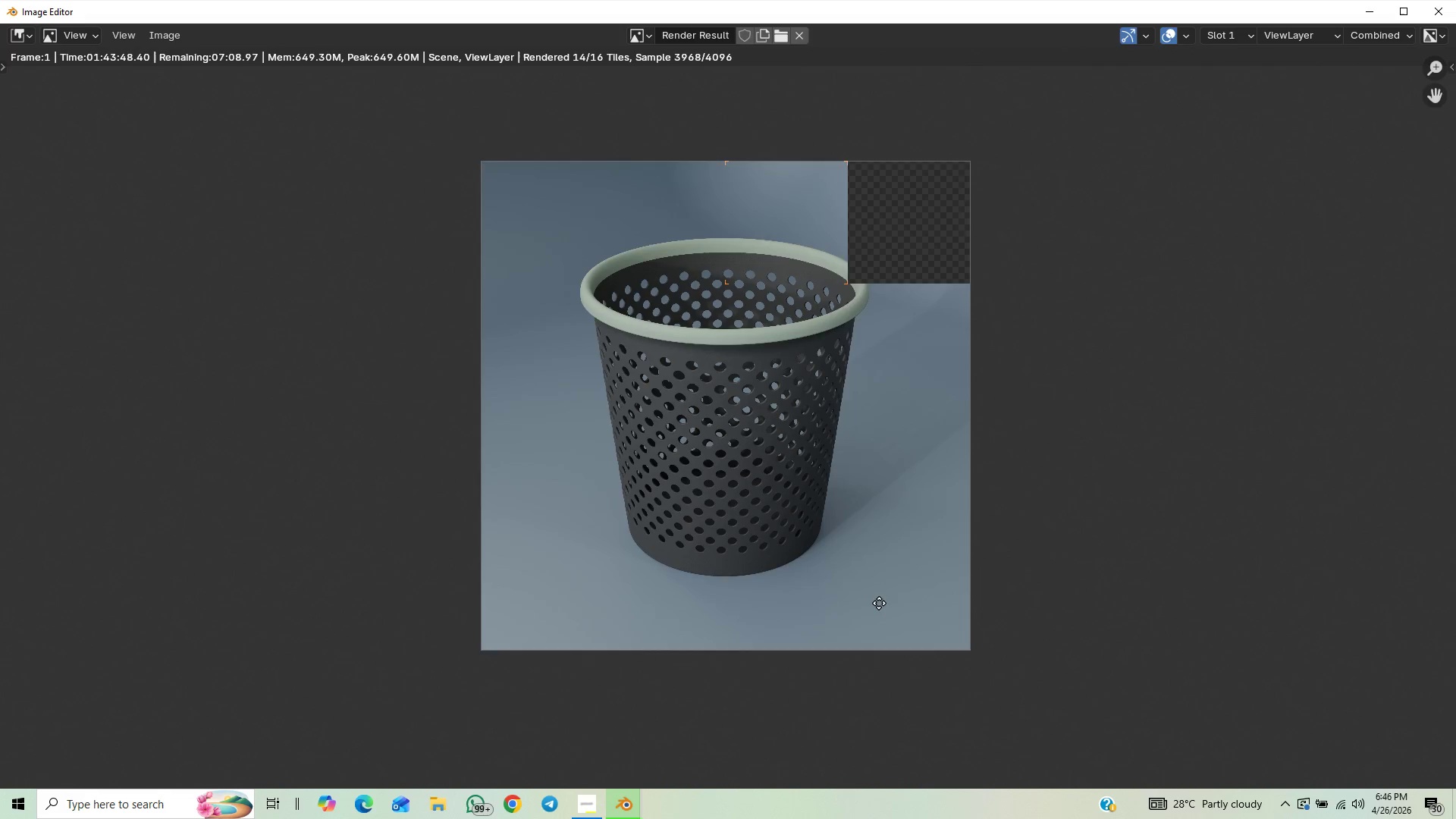 
scroll: coordinate [863, 641], scroll_direction: down, amount: 2.0
 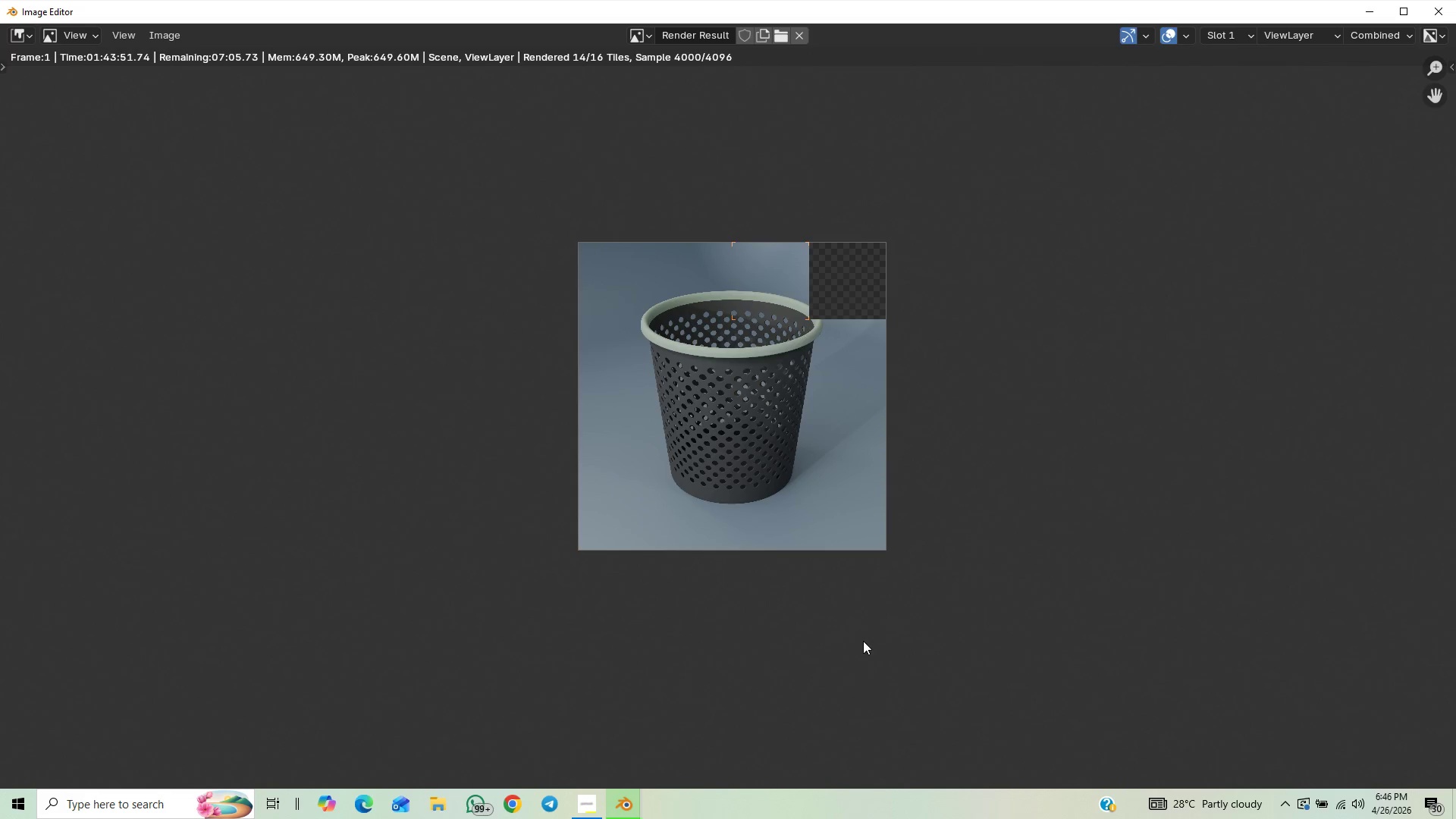 
scroll: coordinate [863, 641], scroll_direction: up, amount: 5.0
 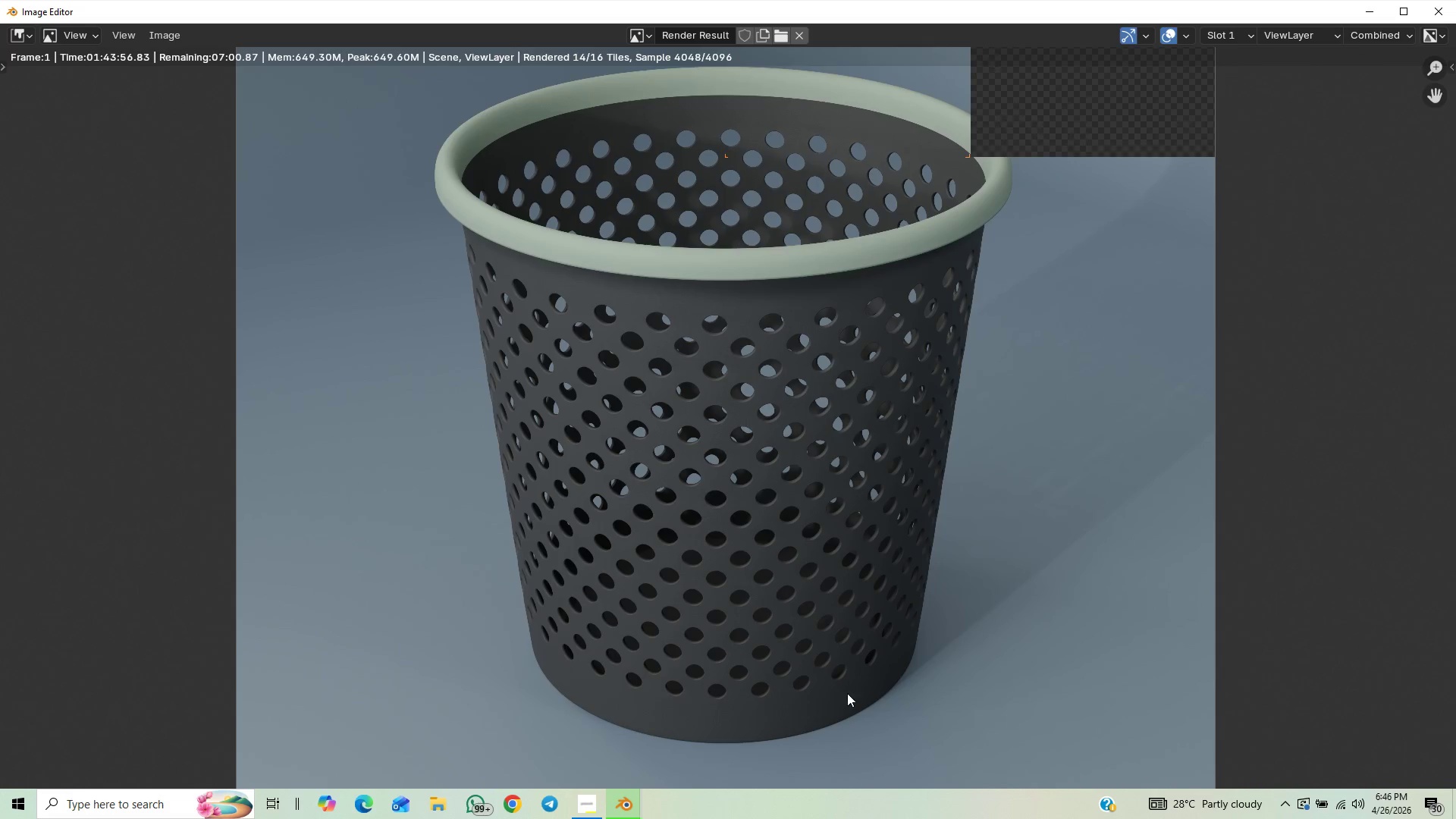 
scroll: coordinate [875, 654], scroll_direction: down, amount: 3.0
 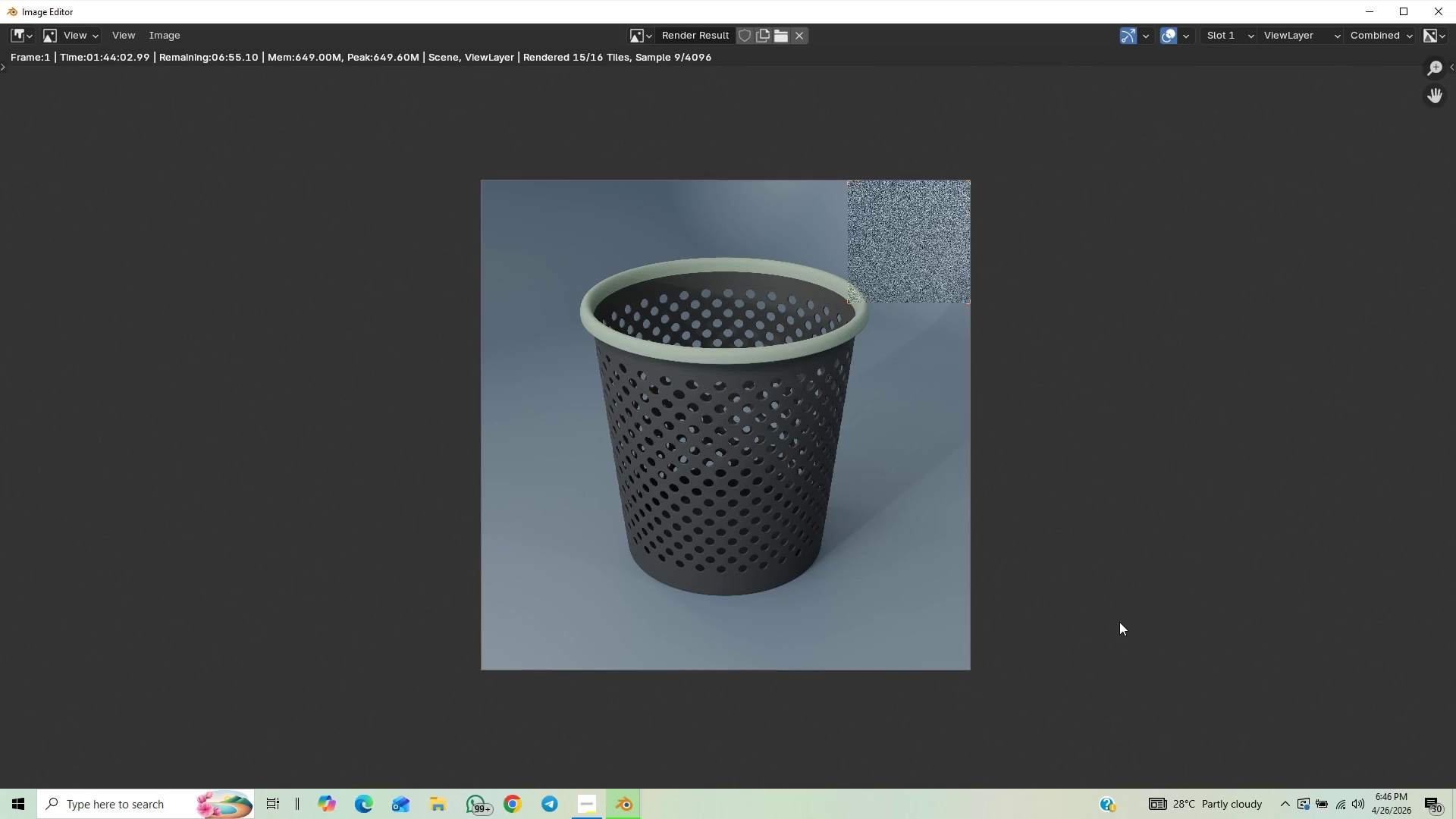 
scroll: coordinate [1186, 619], scroll_direction: up, amount: 2.0
 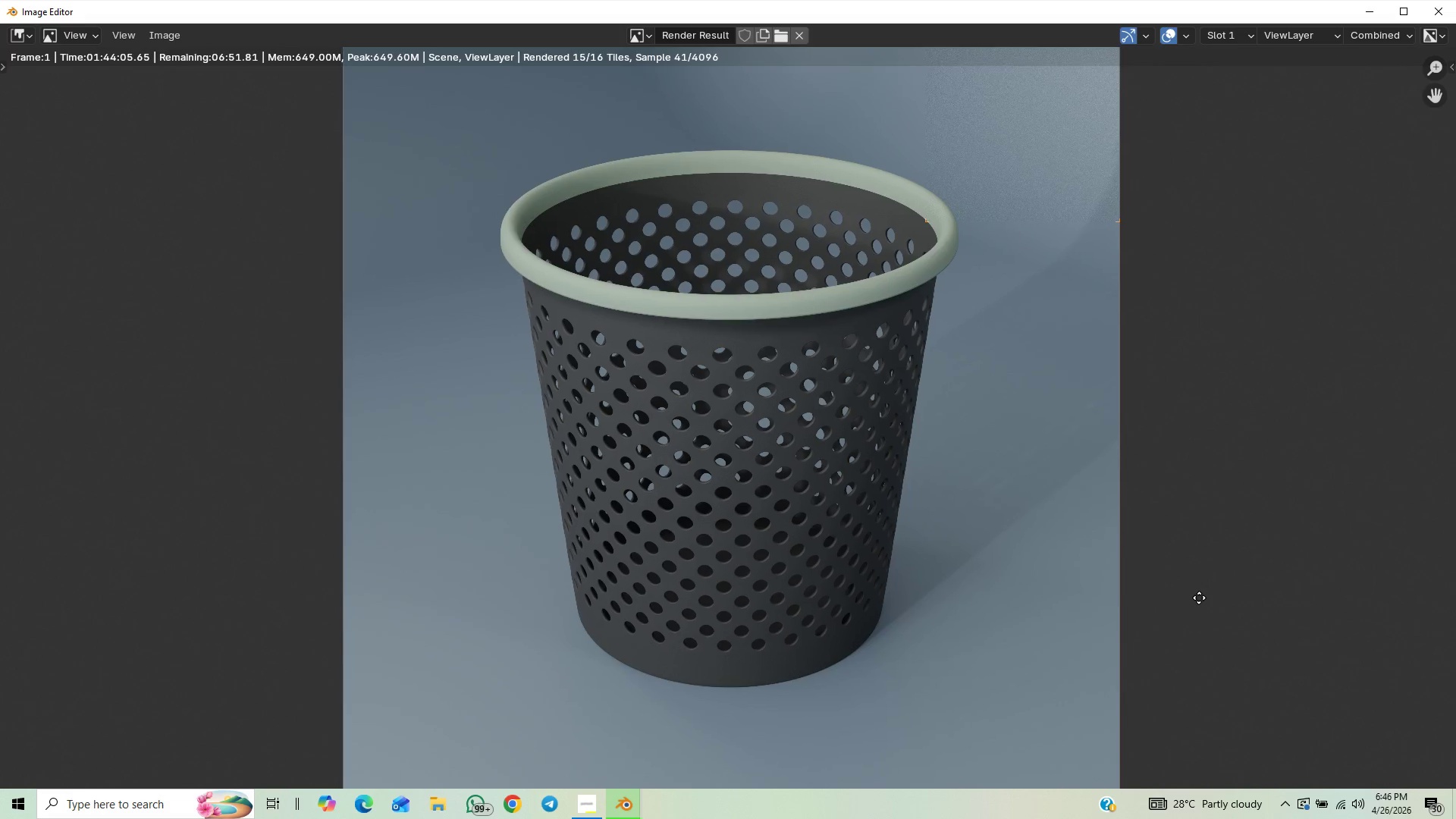 
scroll: coordinate [1179, 536], scroll_direction: down, amount: 4.0
 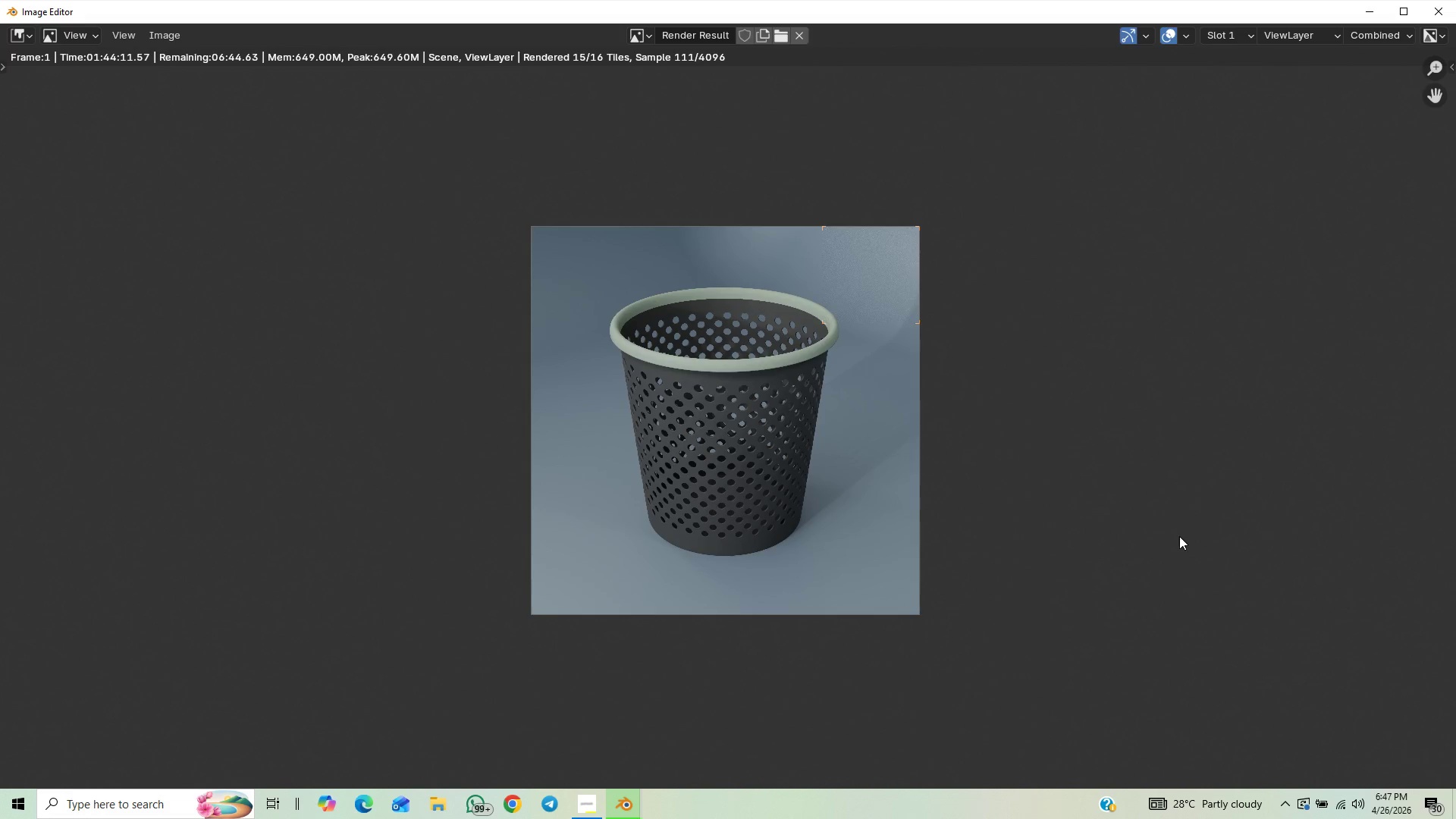 
scroll: coordinate [1179, 538], scroll_direction: up, amount: 1.0
 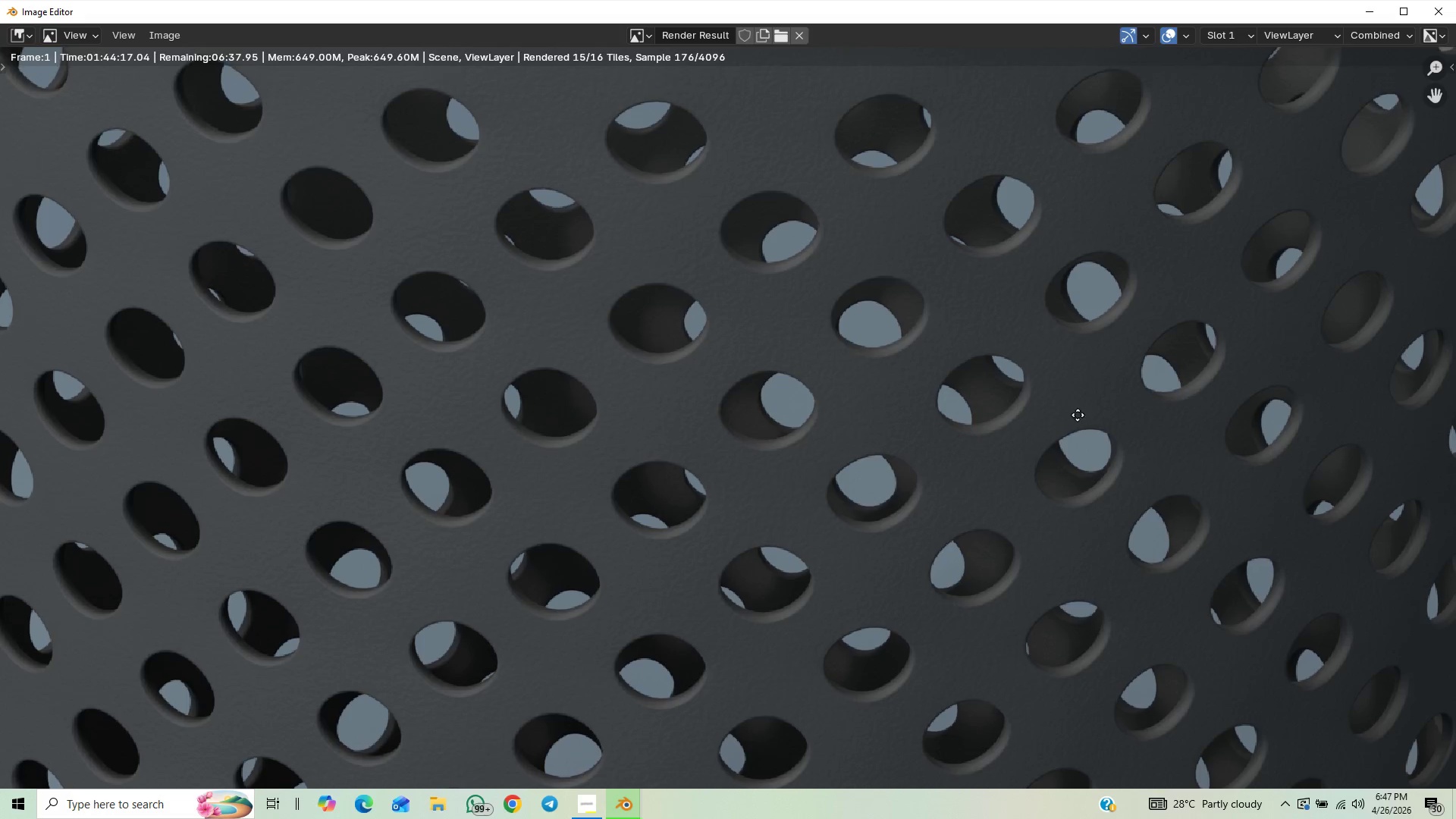 
scroll: coordinate [949, 318], scroll_direction: down, amount: 7.0
 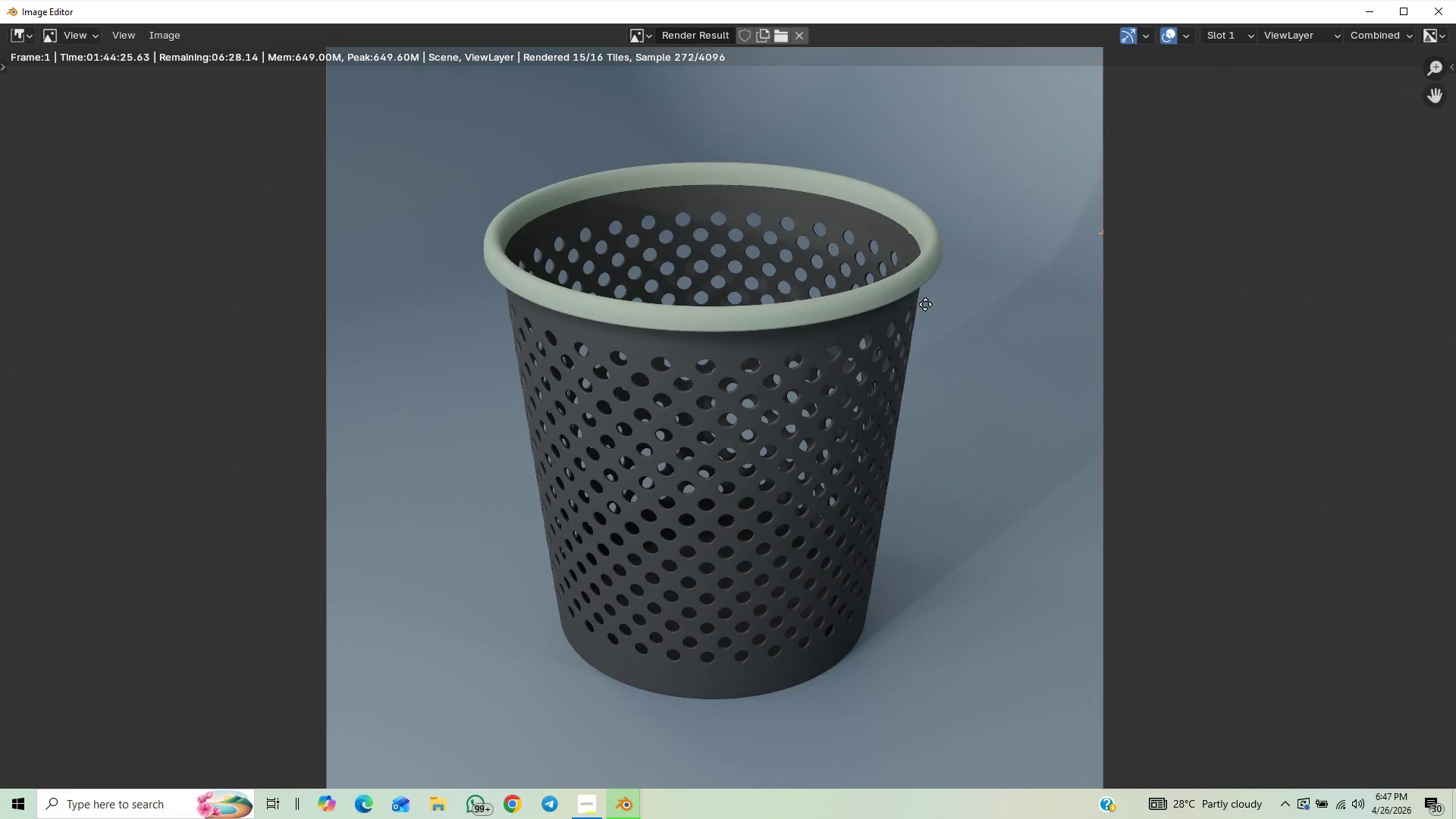 
wait(9.15)
 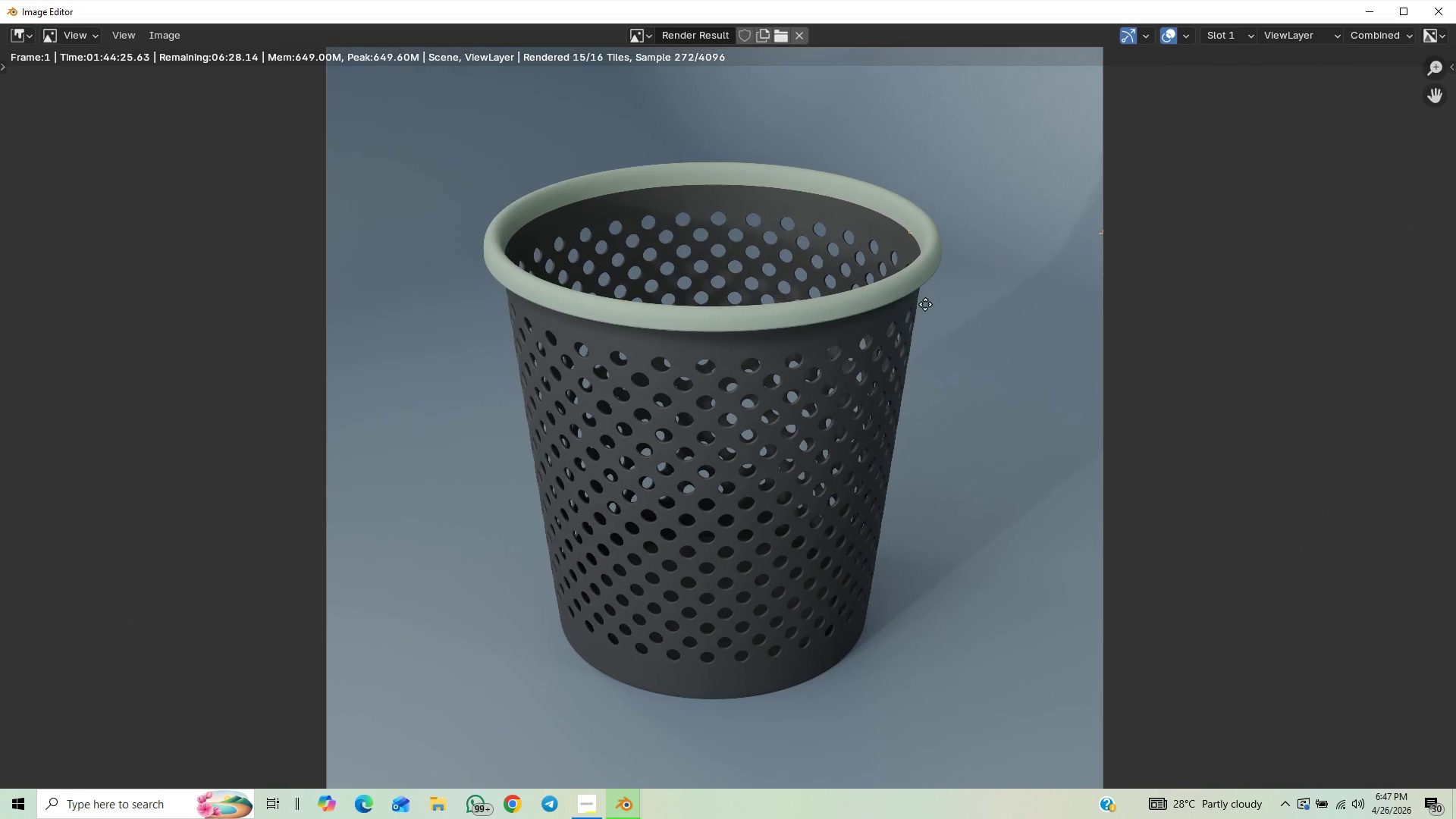 
scroll: coordinate [926, 352], scroll_direction: down, amount: 8.0
 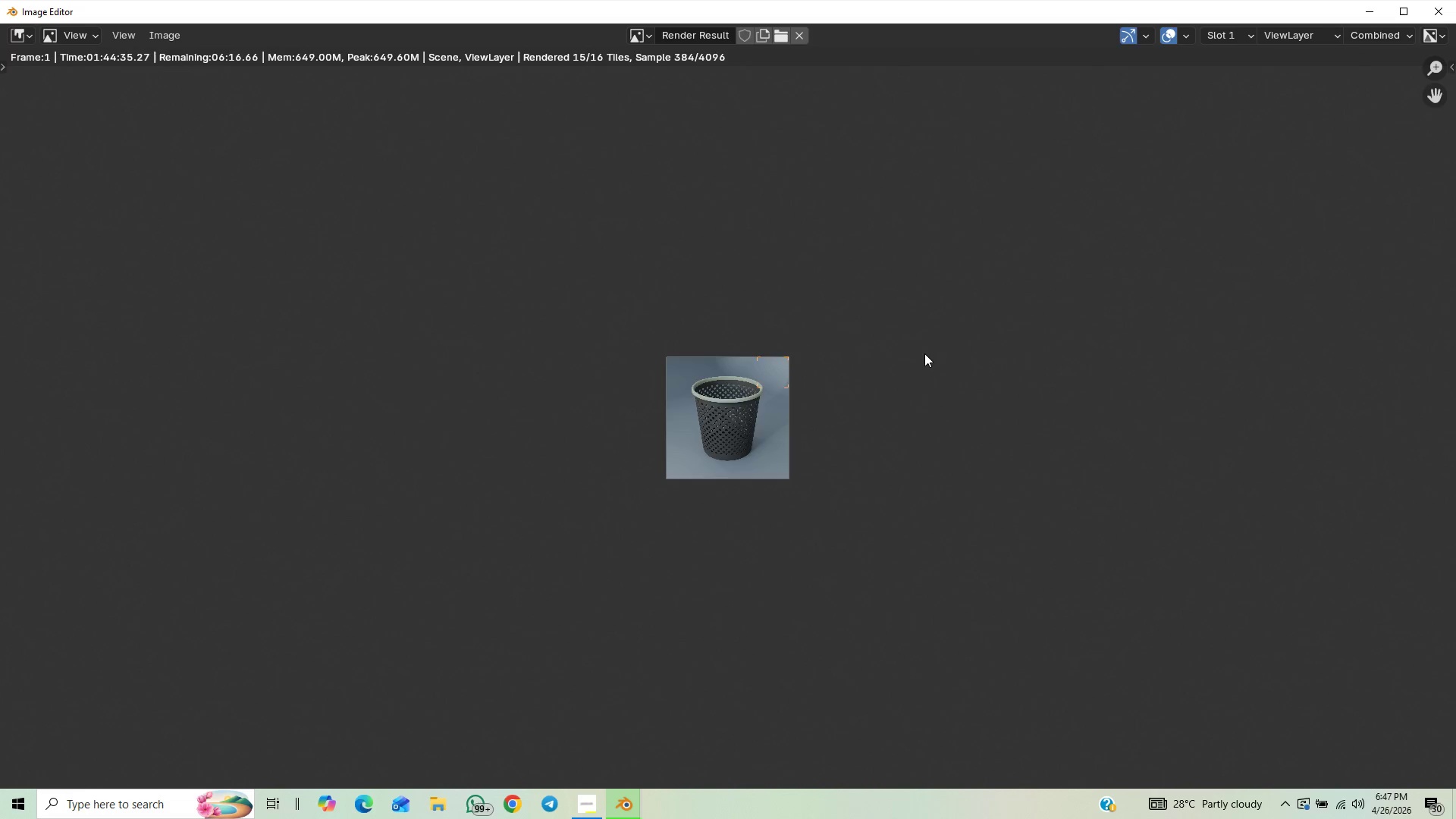 
scroll: coordinate [924, 353], scroll_direction: up, amount: 10.0
 